 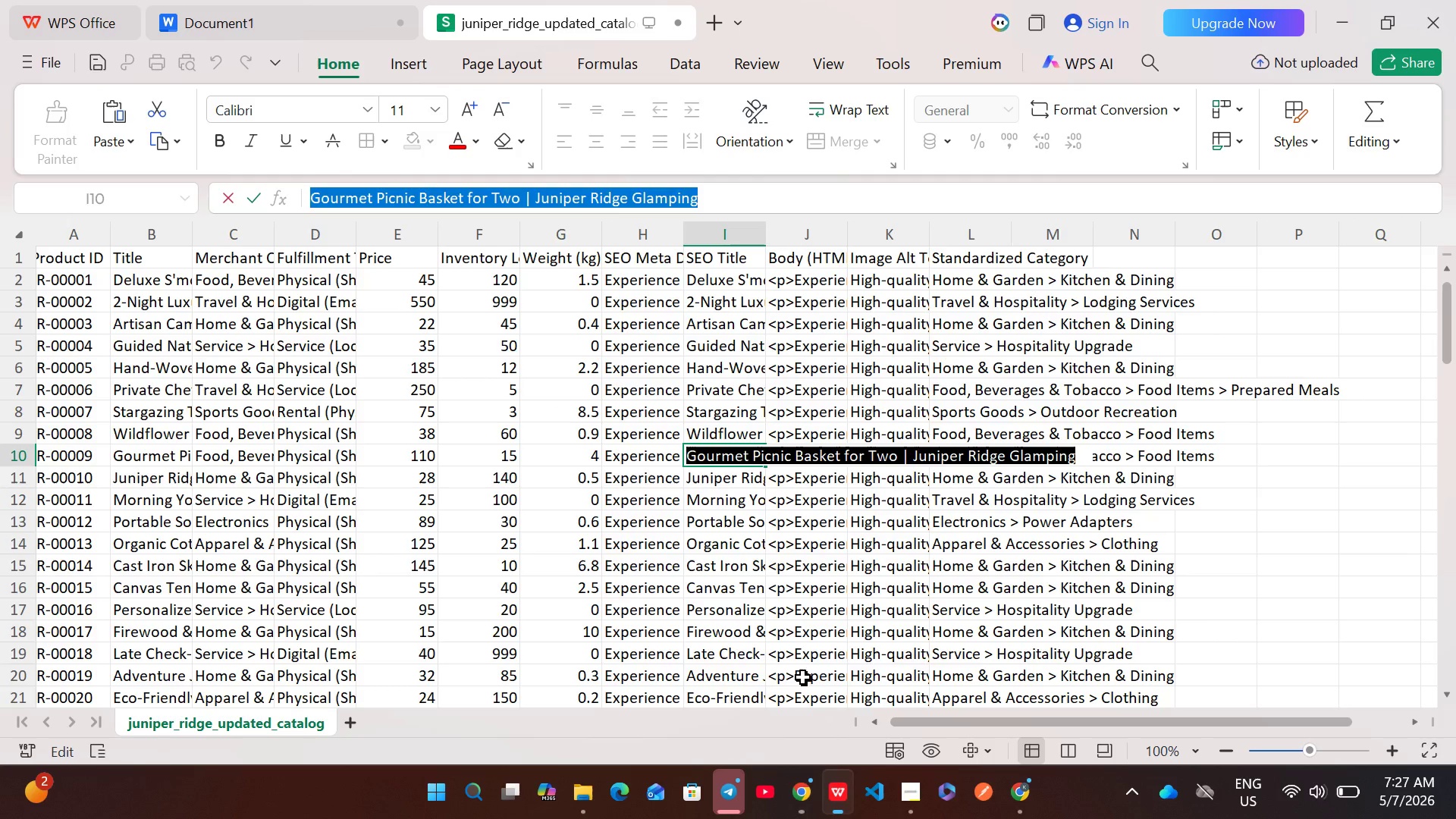 
double_click([659, 459])
 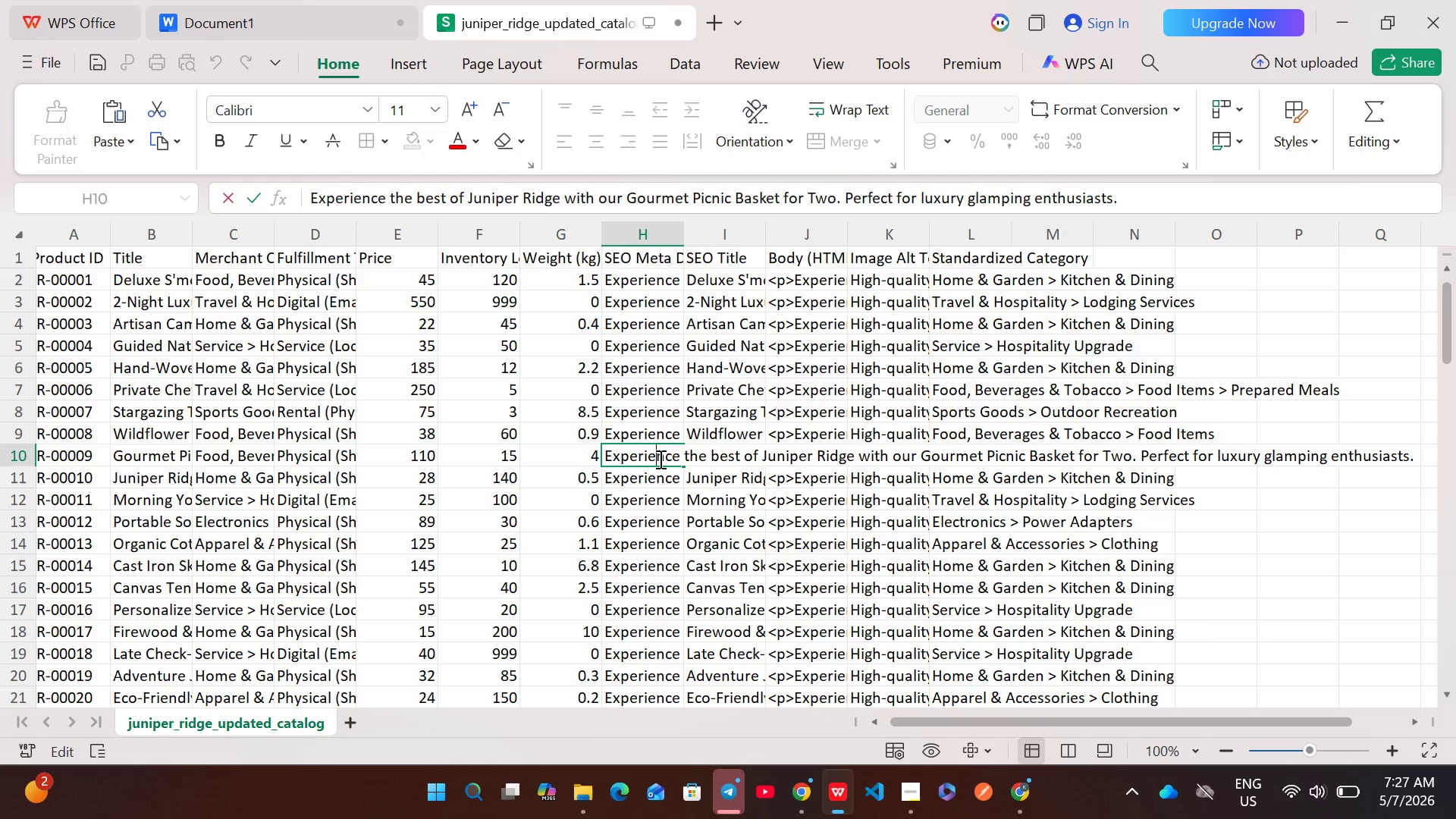 
key(Control+A)
 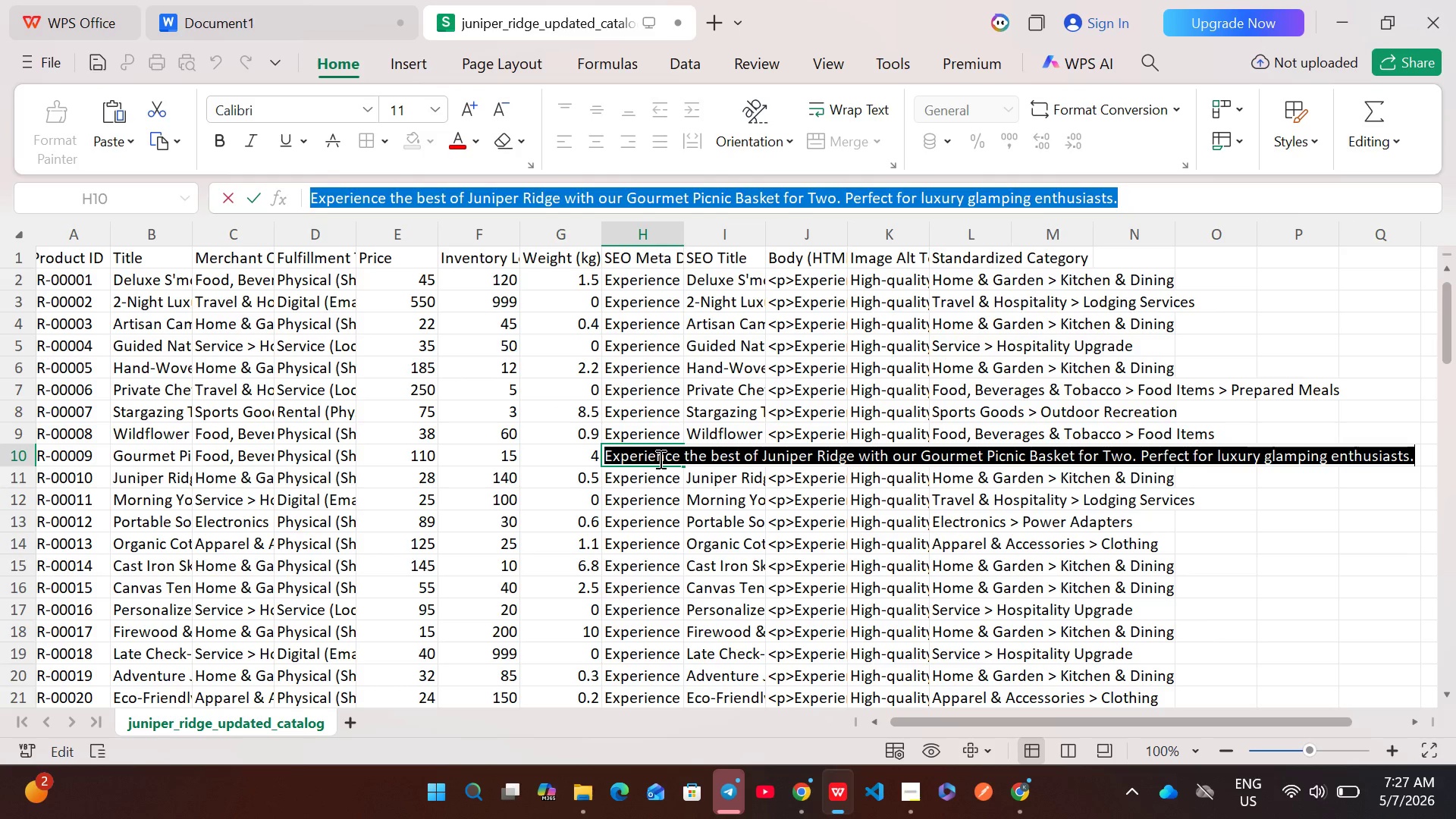 
key(Control+C)
 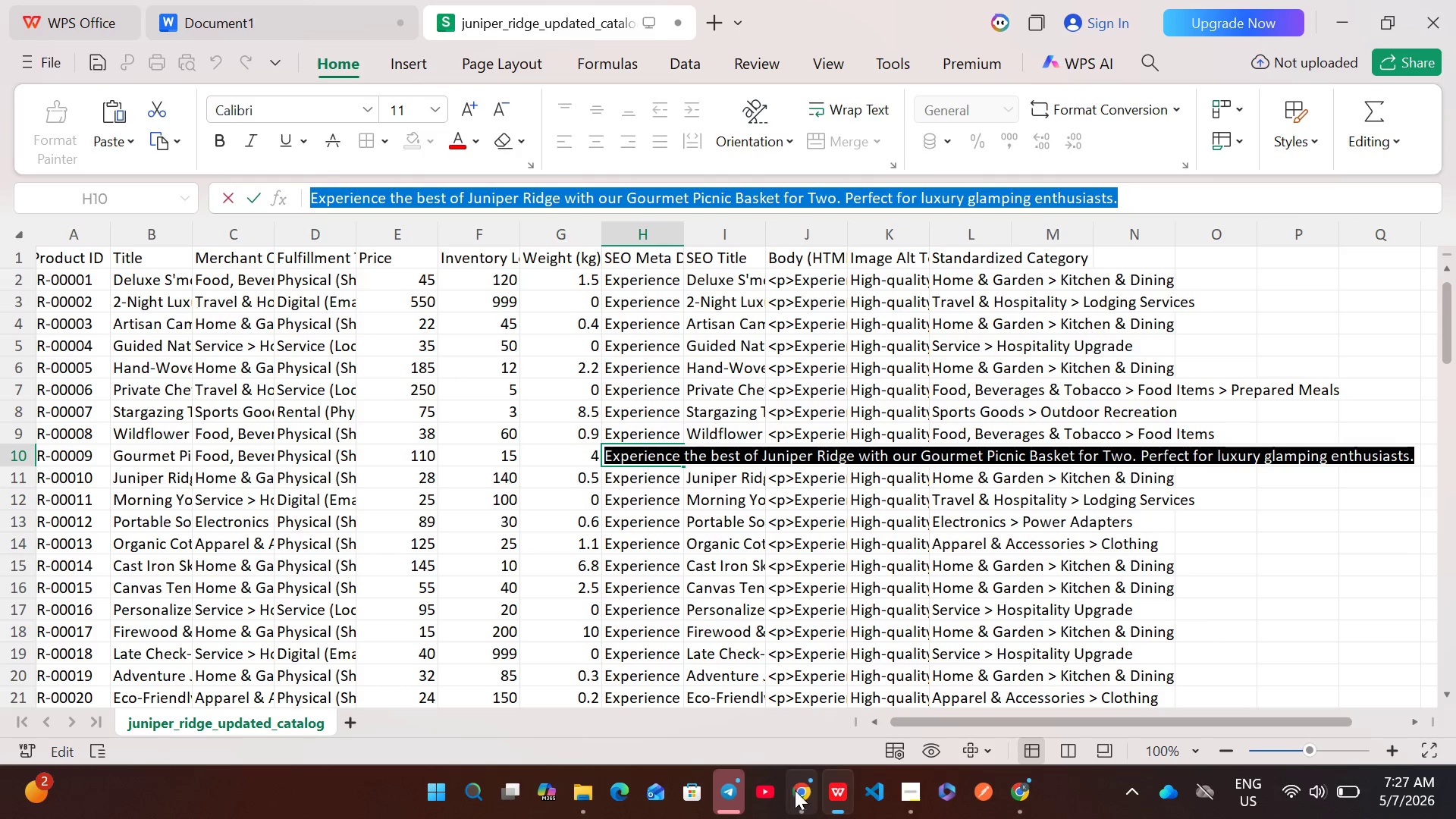 
left_click([798, 790])
 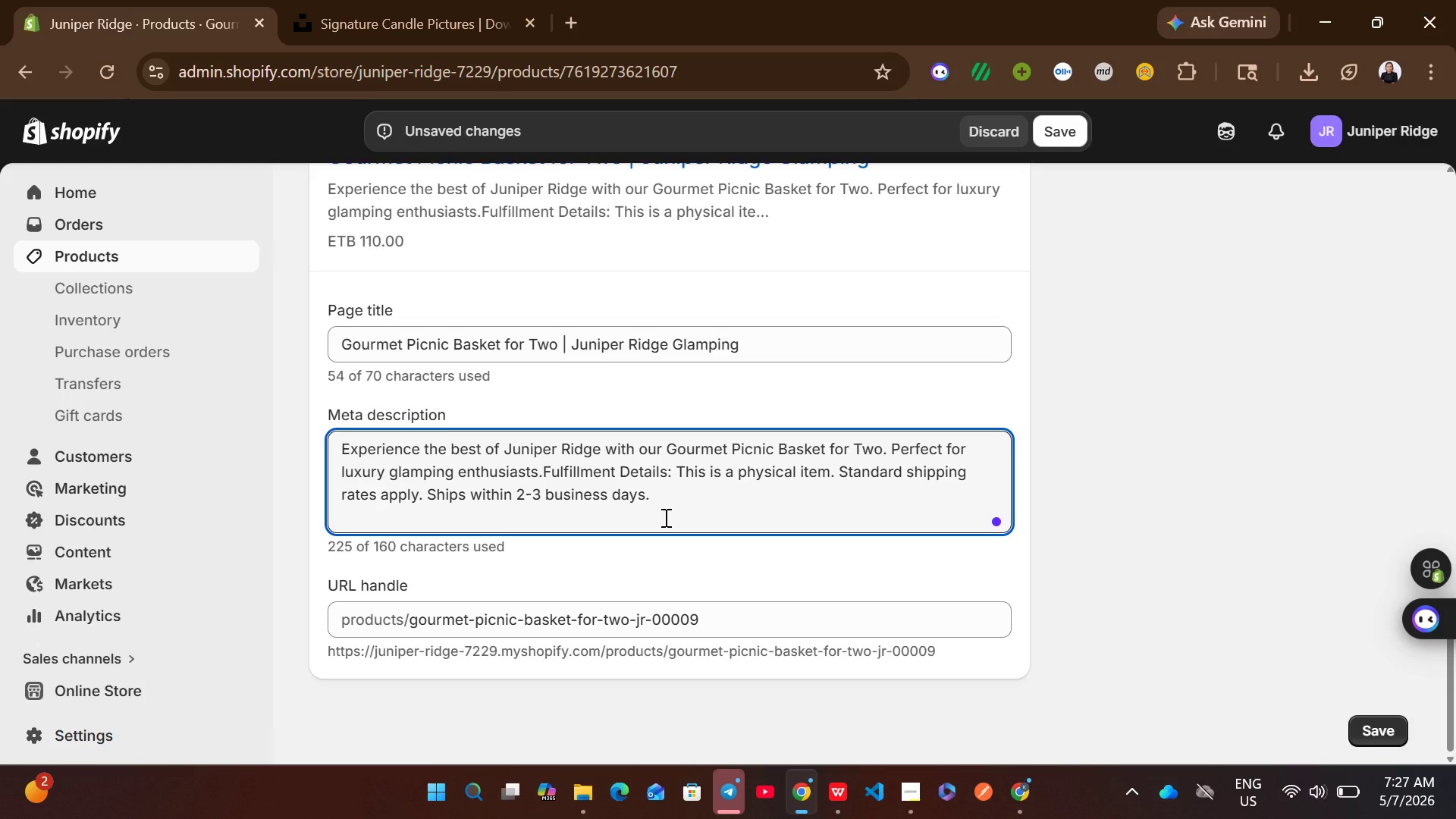 
key(Control+A)
 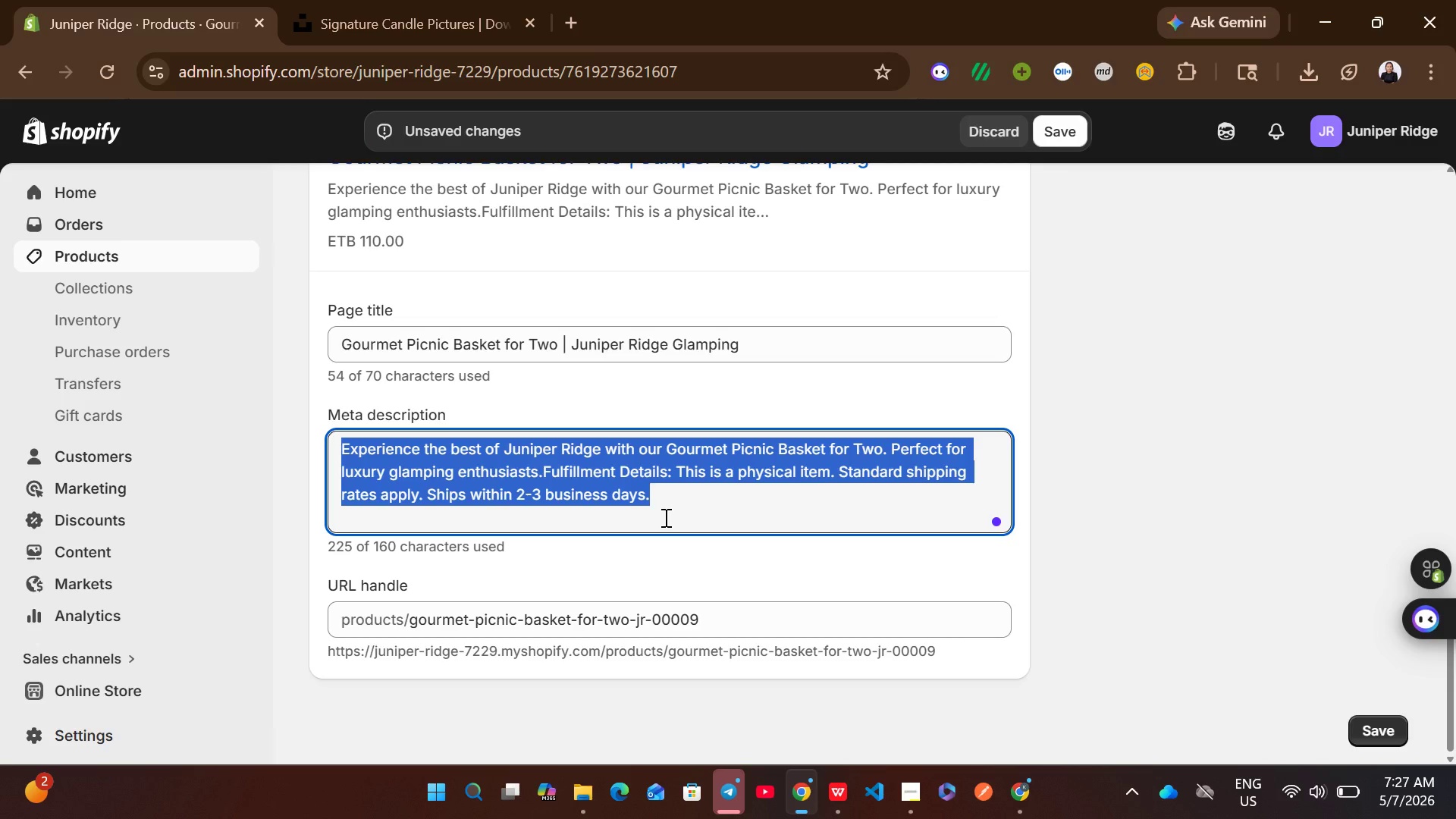 
key(Control+V)
 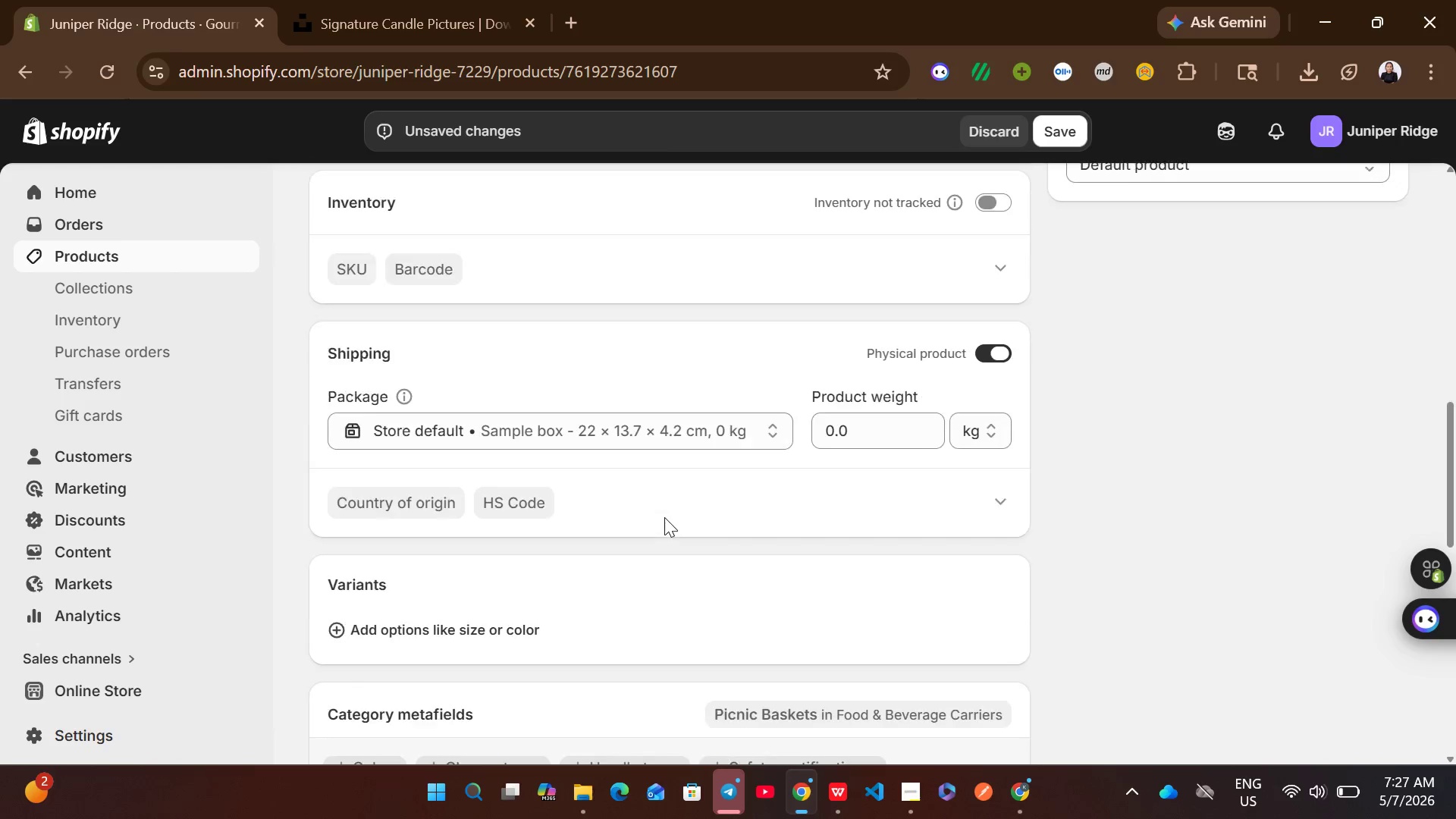 
wait(5.88)
 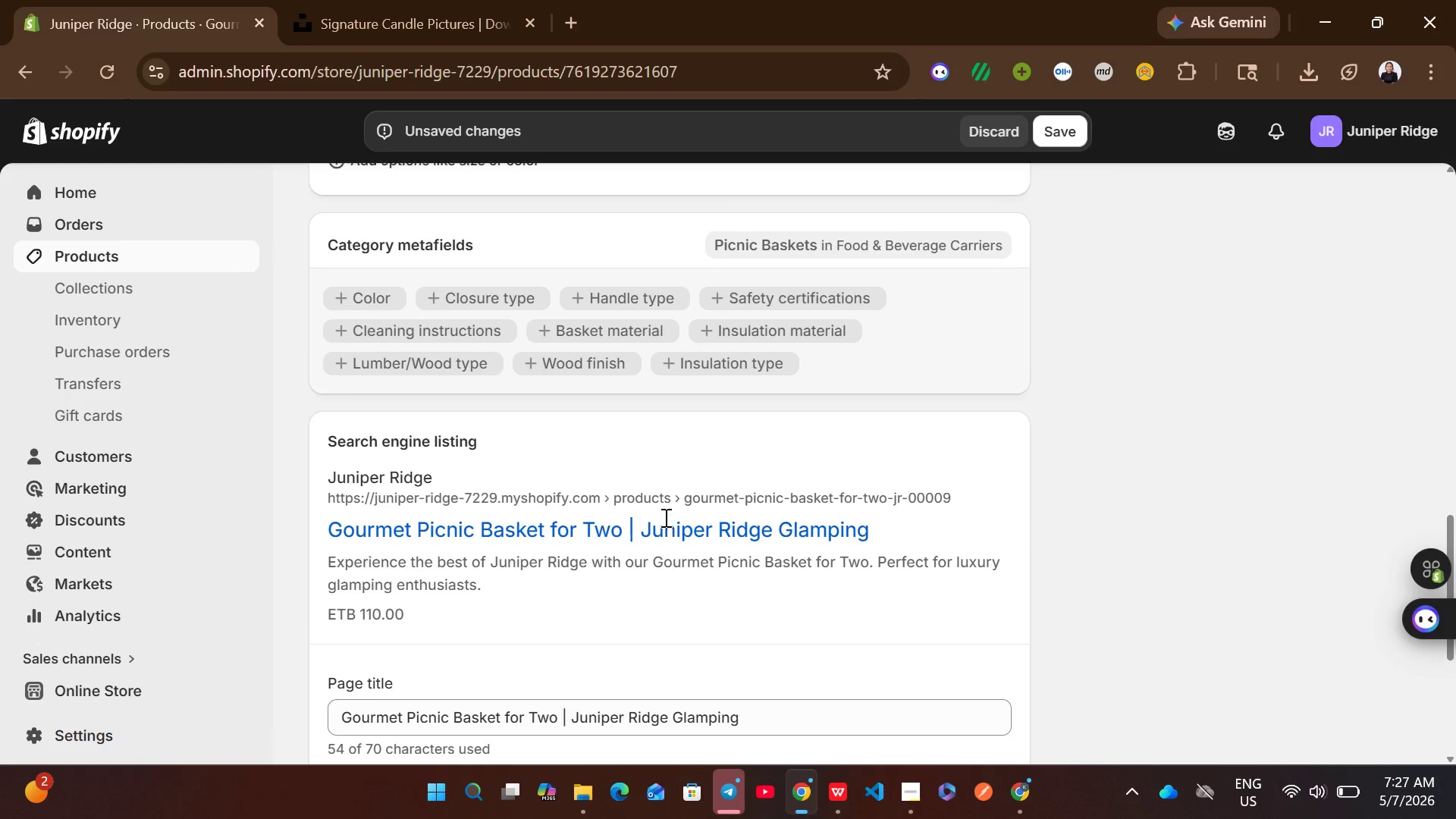 
left_click([835, 805])
 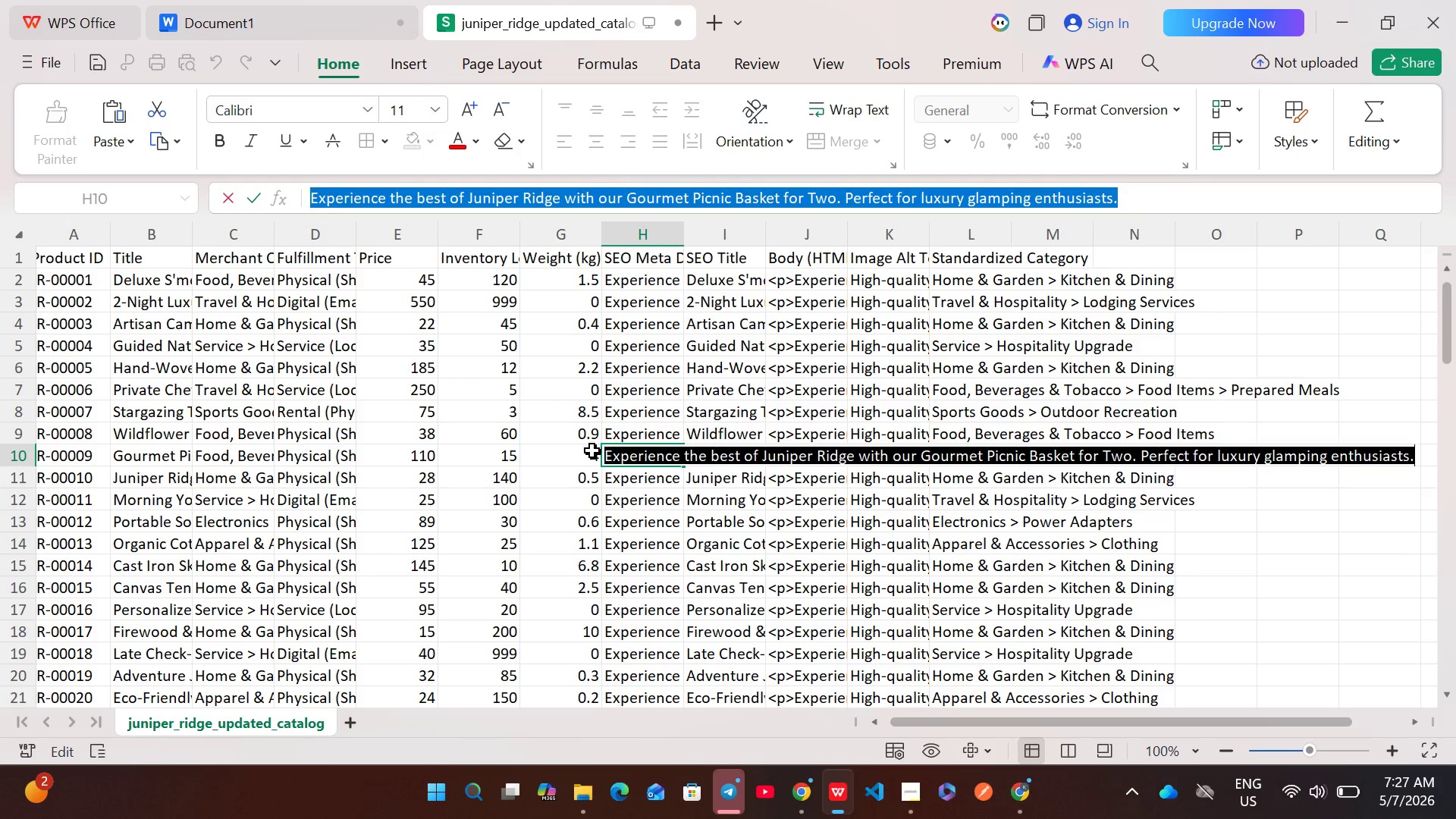 
double_click([592, 452])
 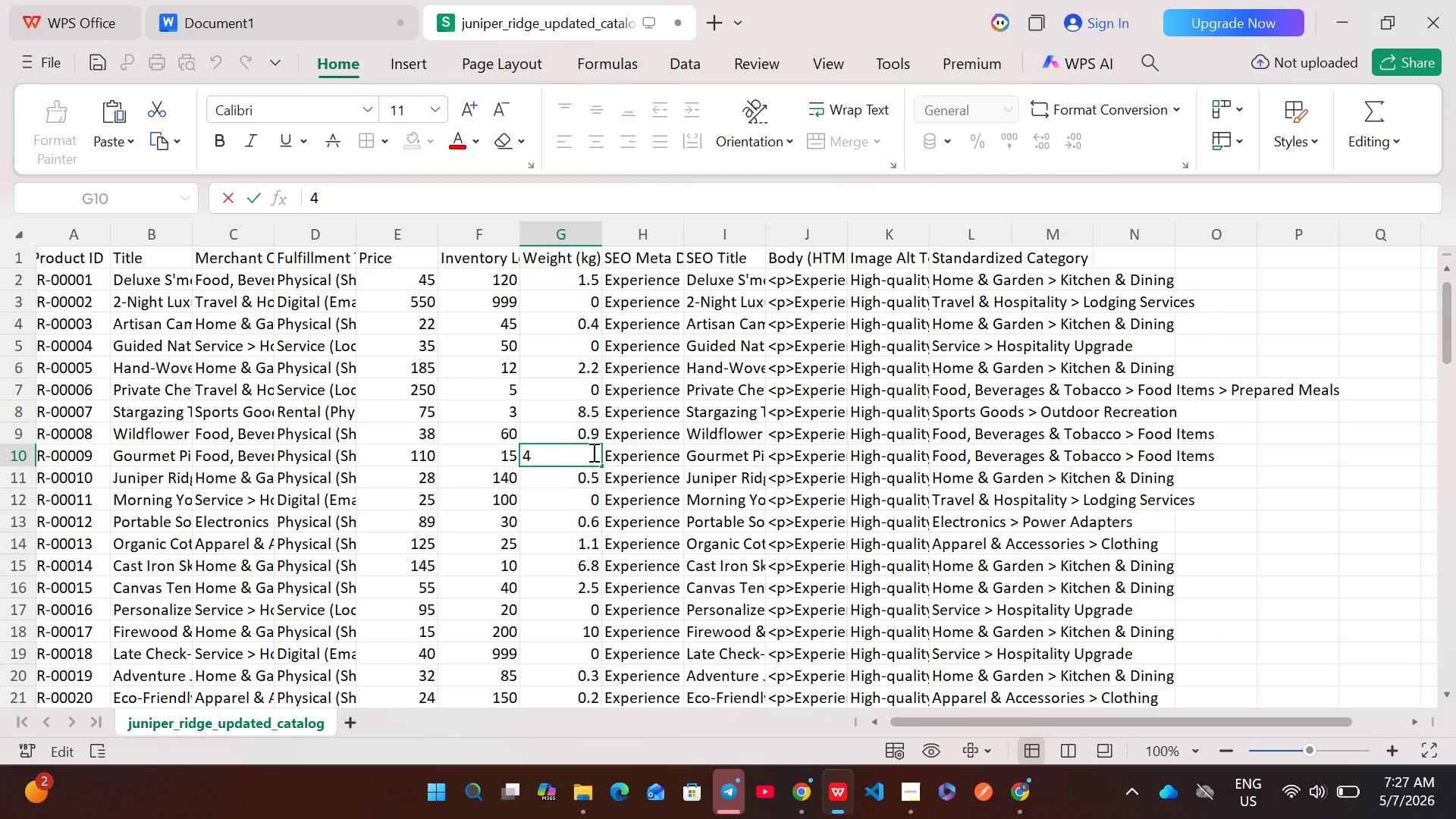 
key(Control+A)
 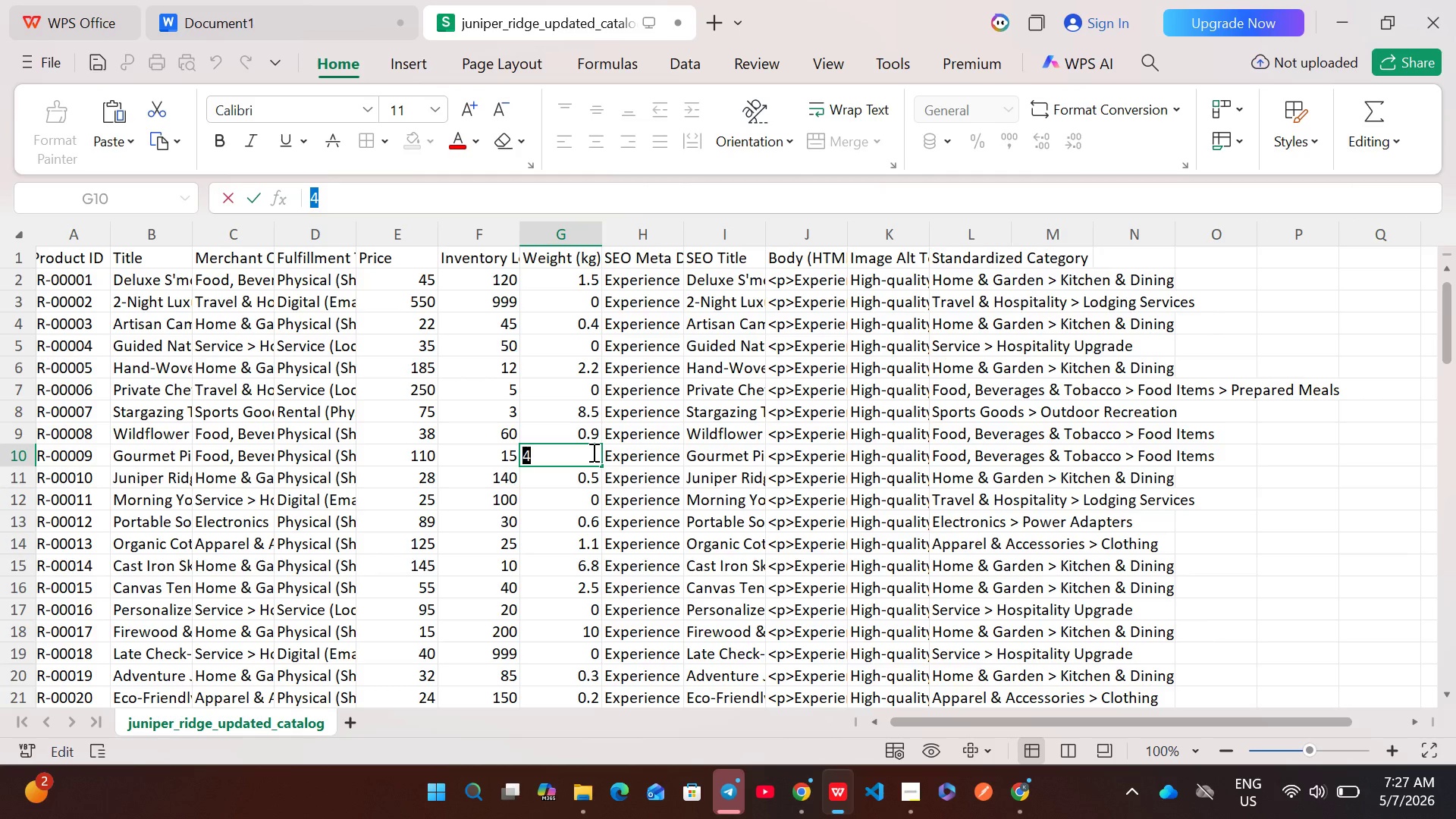 
key(Control+C)
 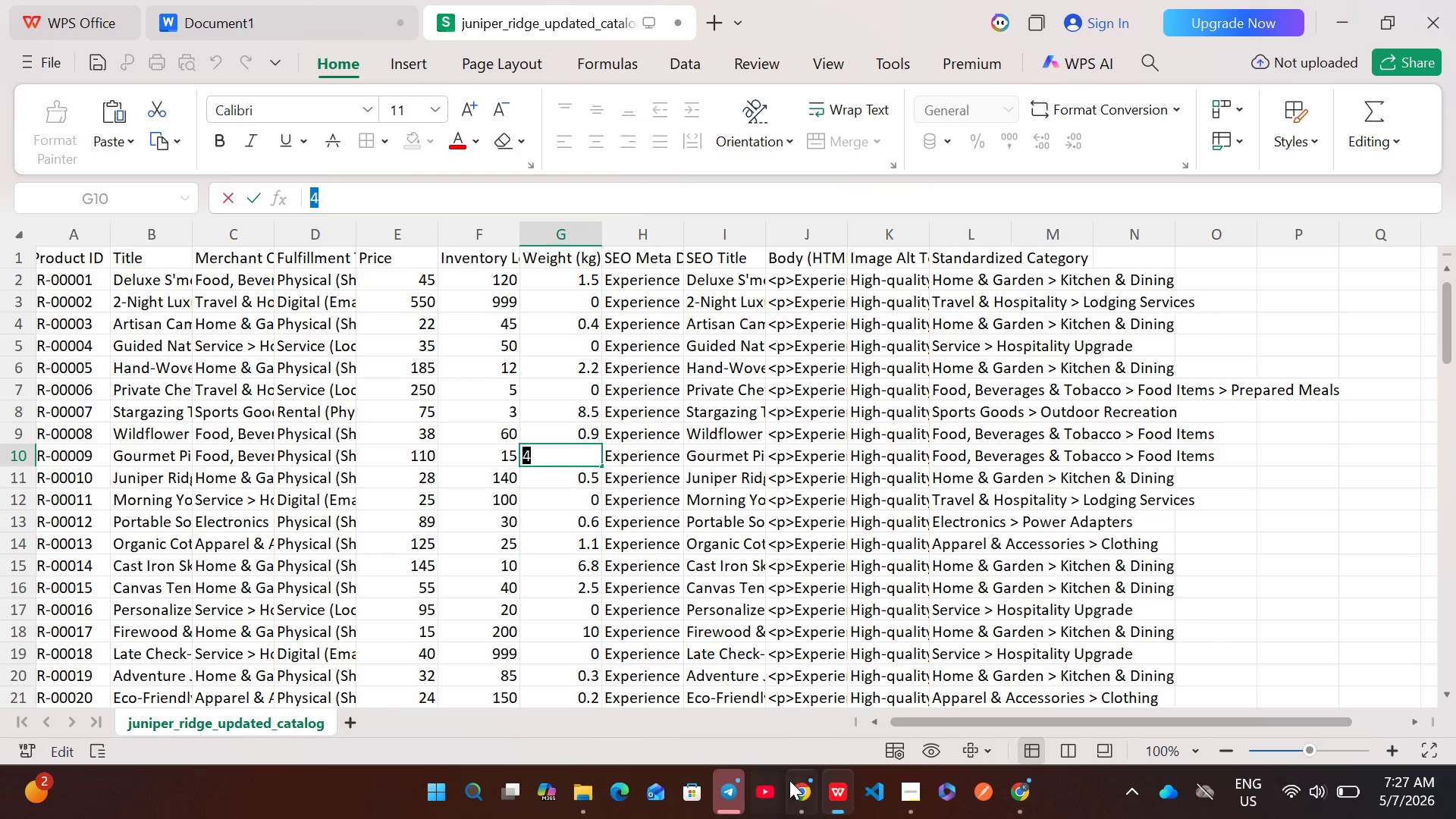 
left_click([796, 786])
 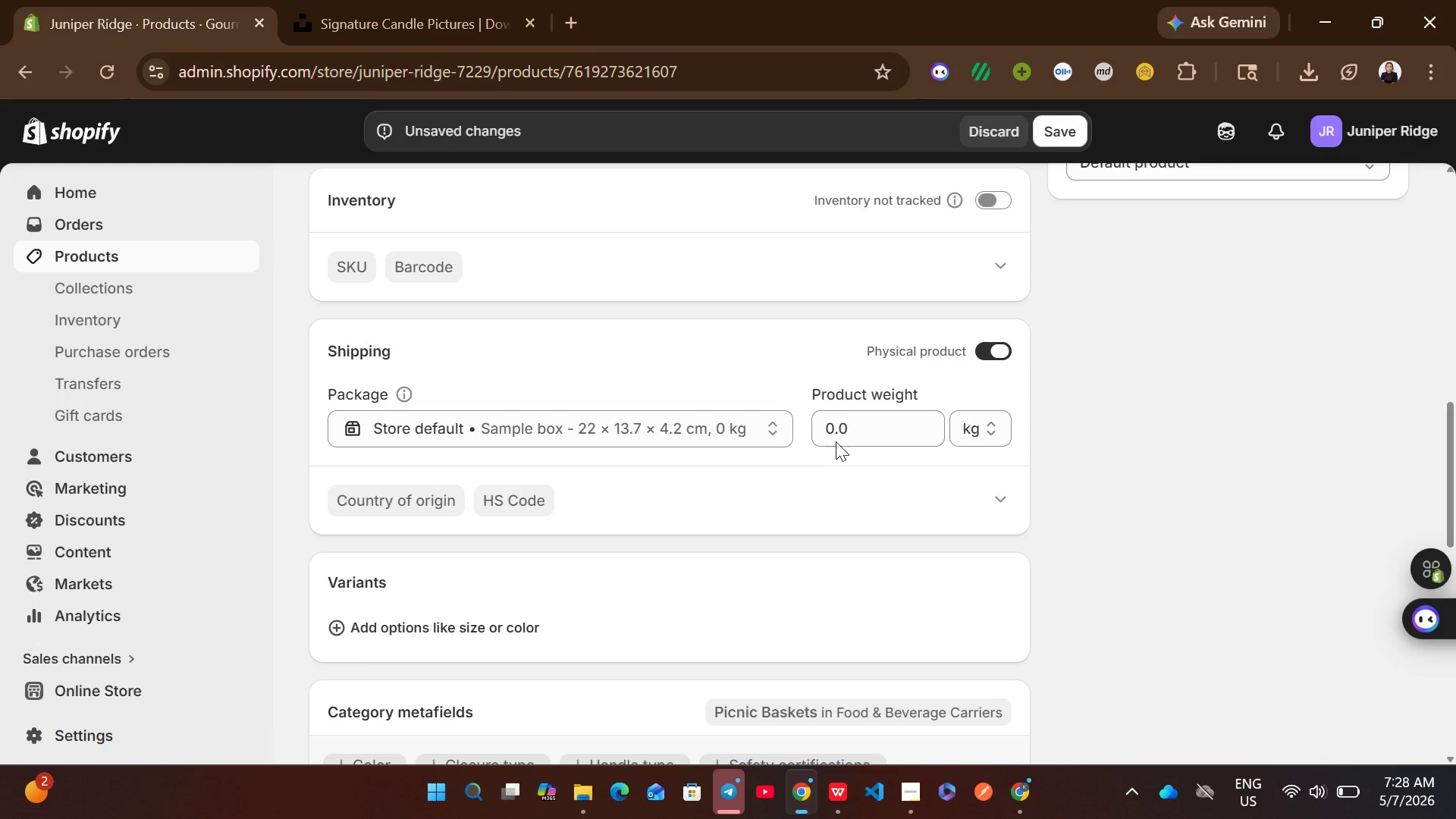 
left_click([838, 435])
 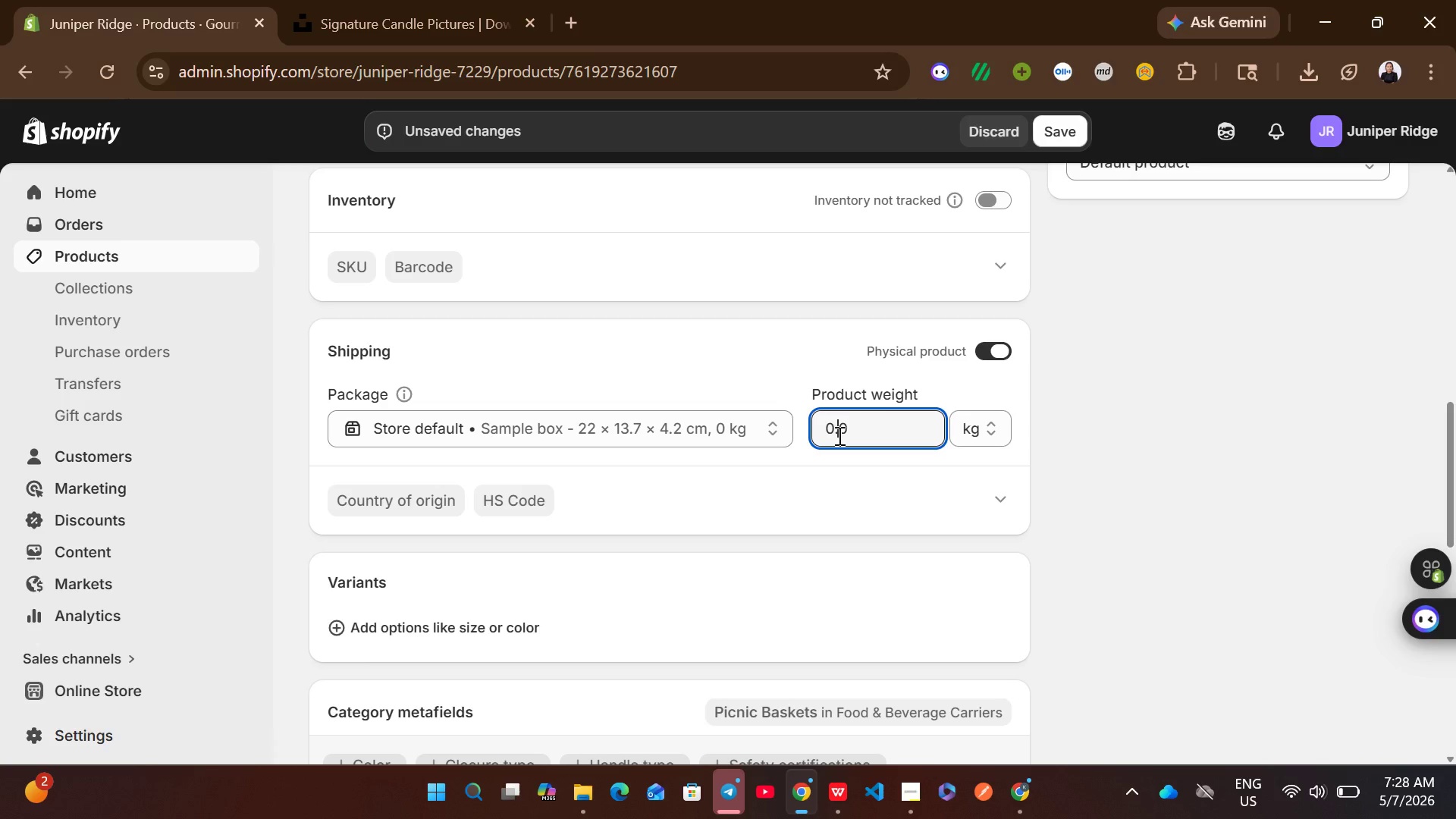 
key(Control+A)
 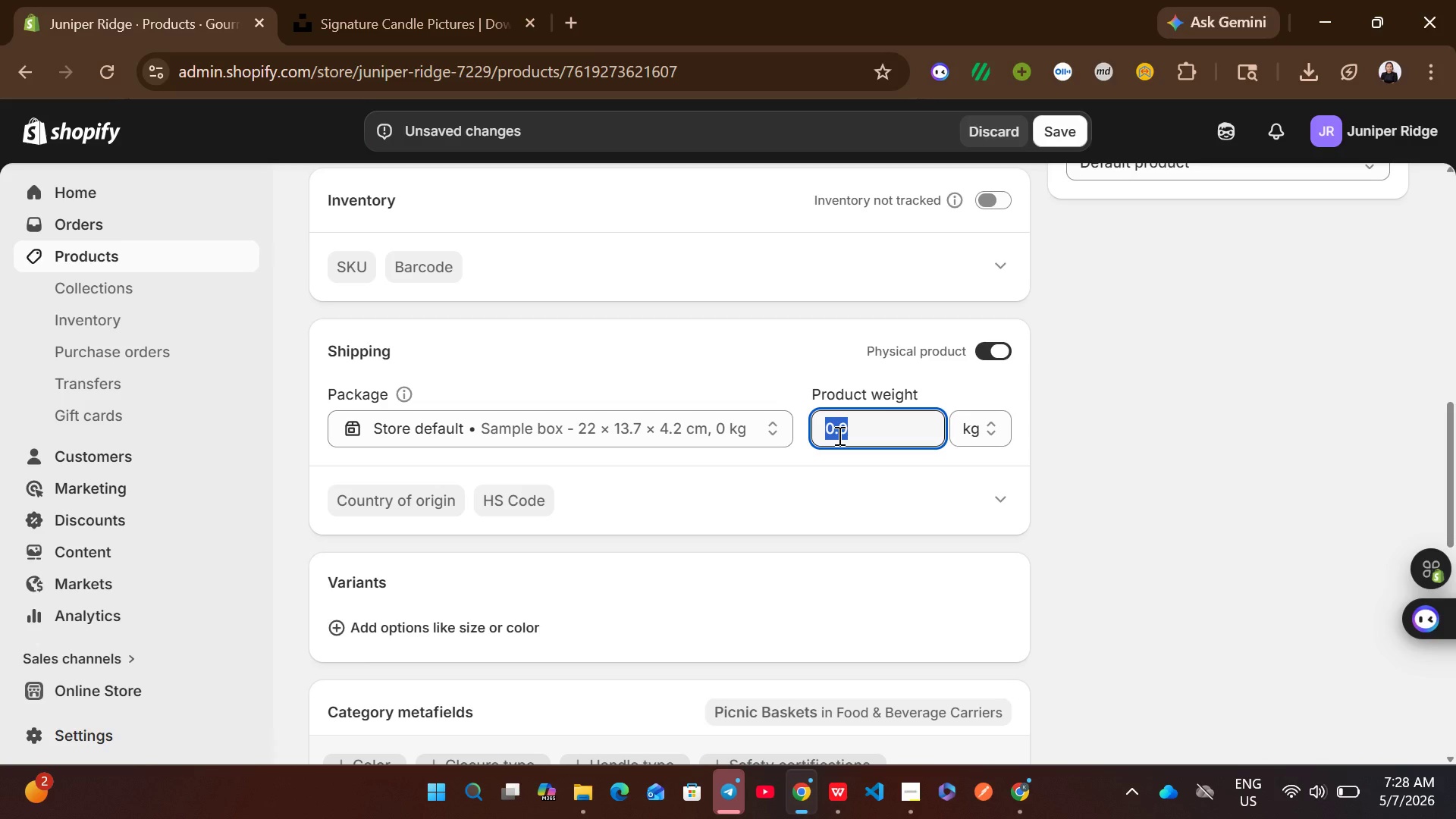 
key(Control+V)
 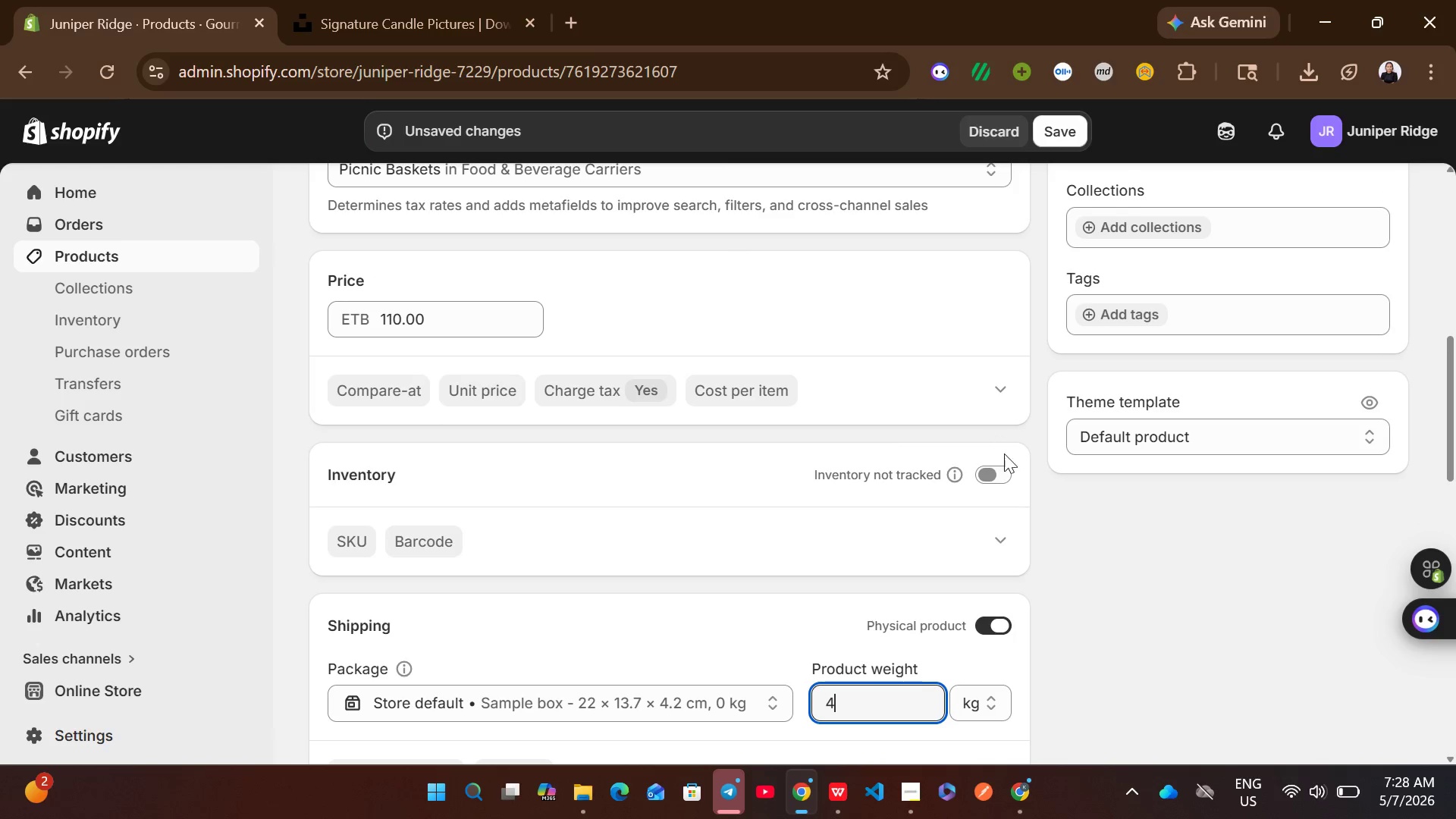 
left_click([993, 486])
 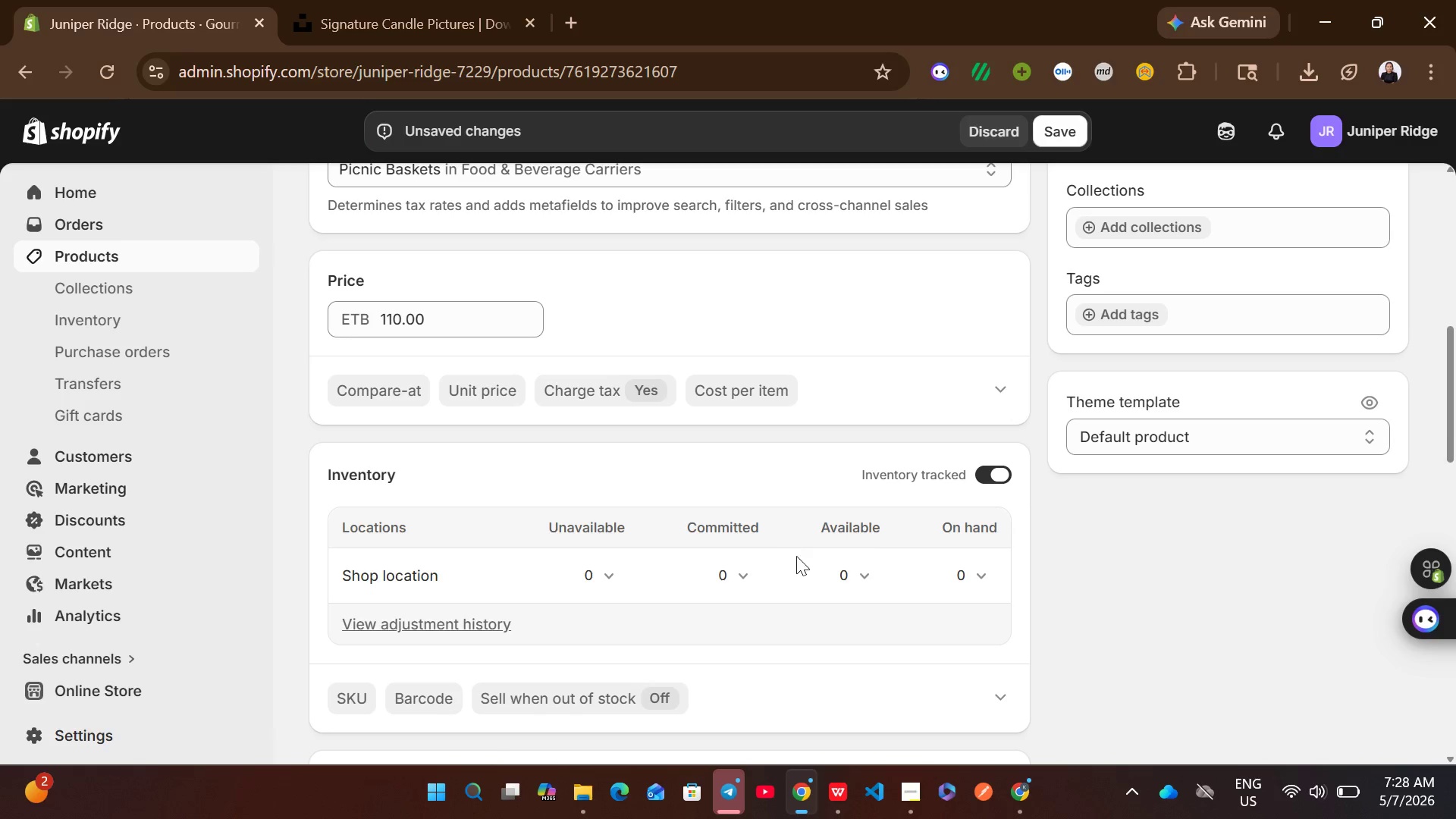 
left_click([857, 561])
 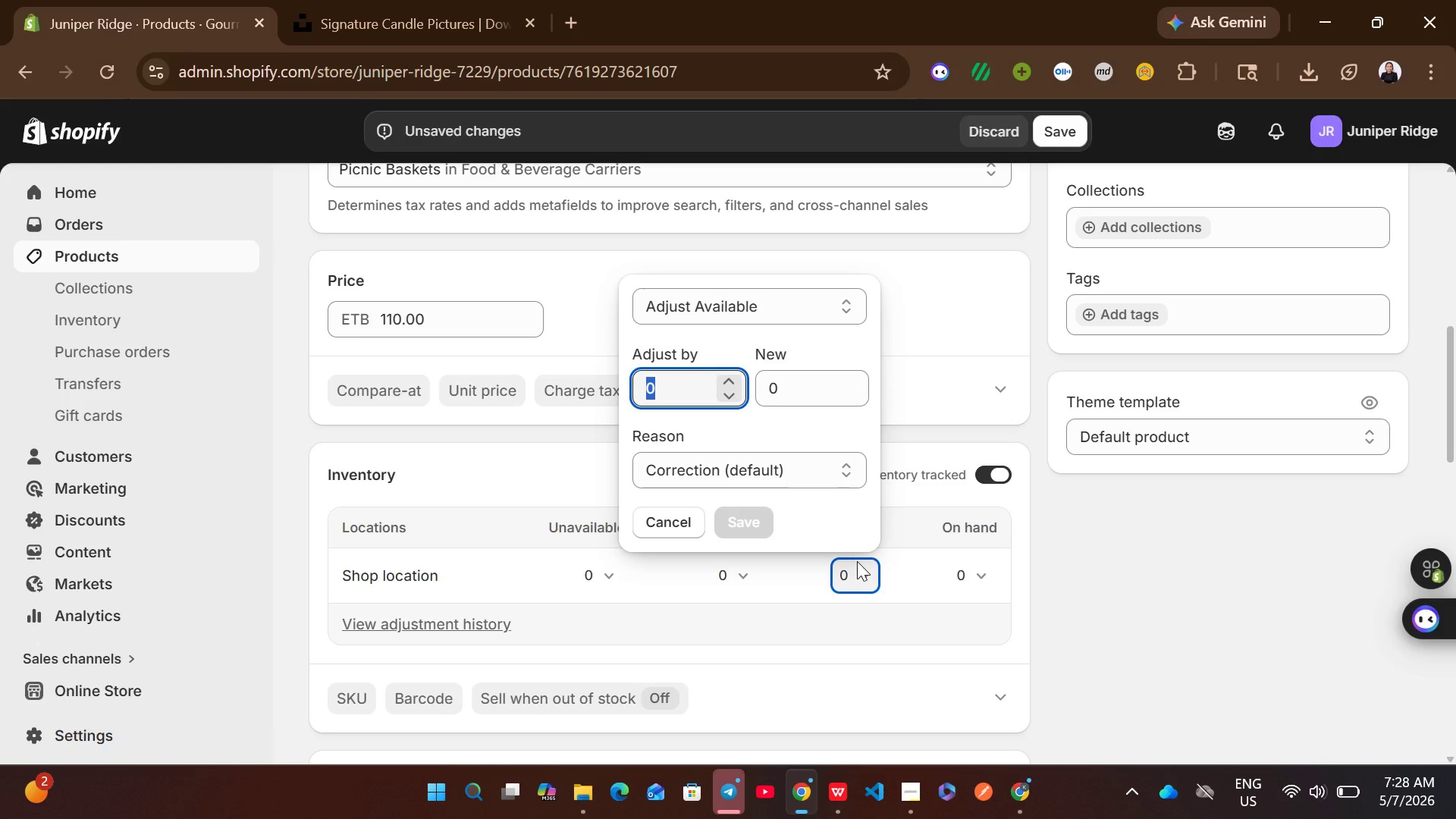 
type(15)
 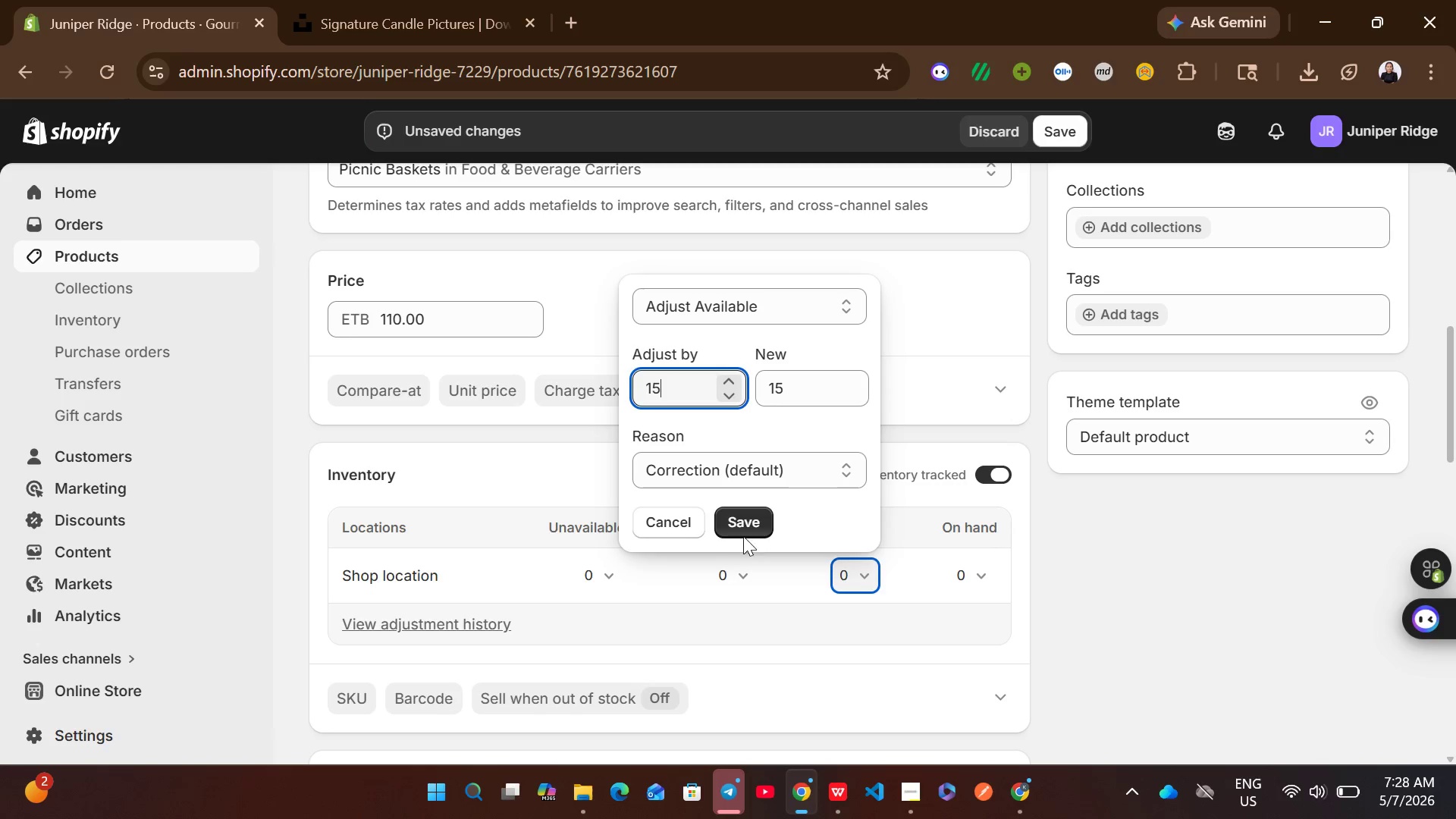 
left_click([735, 518])
 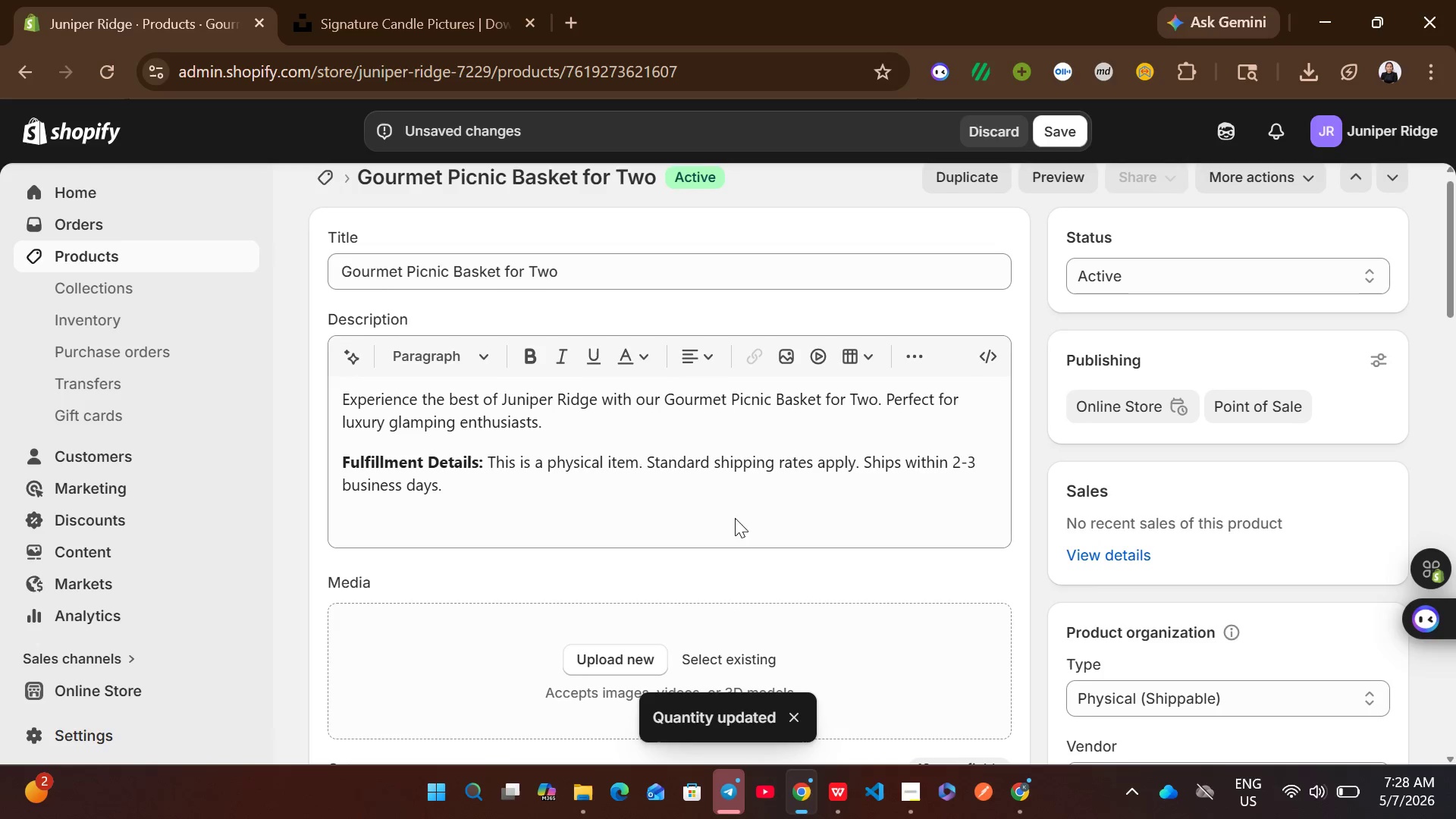 
wait(5.59)
 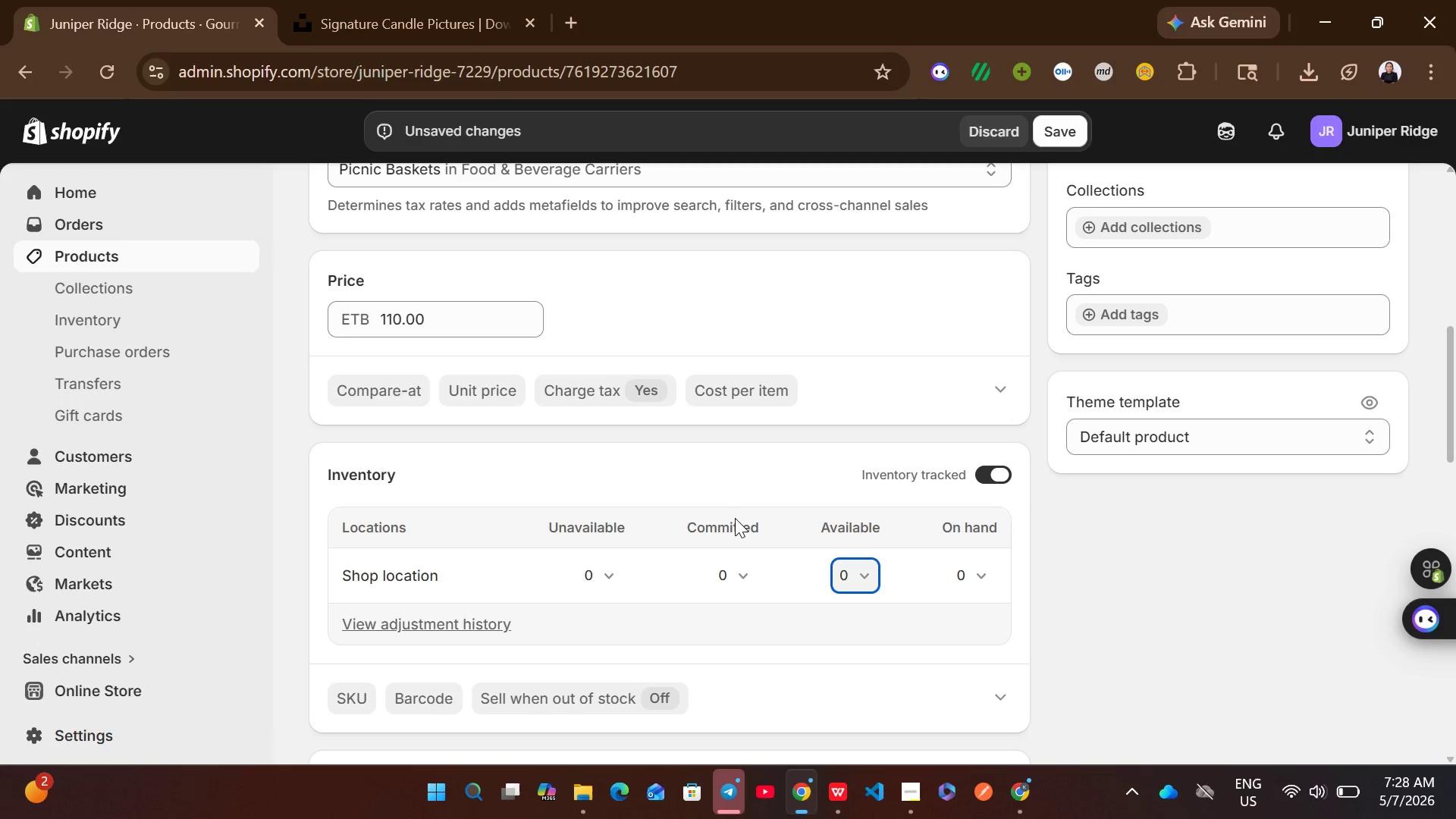 
left_click([586, 271])
 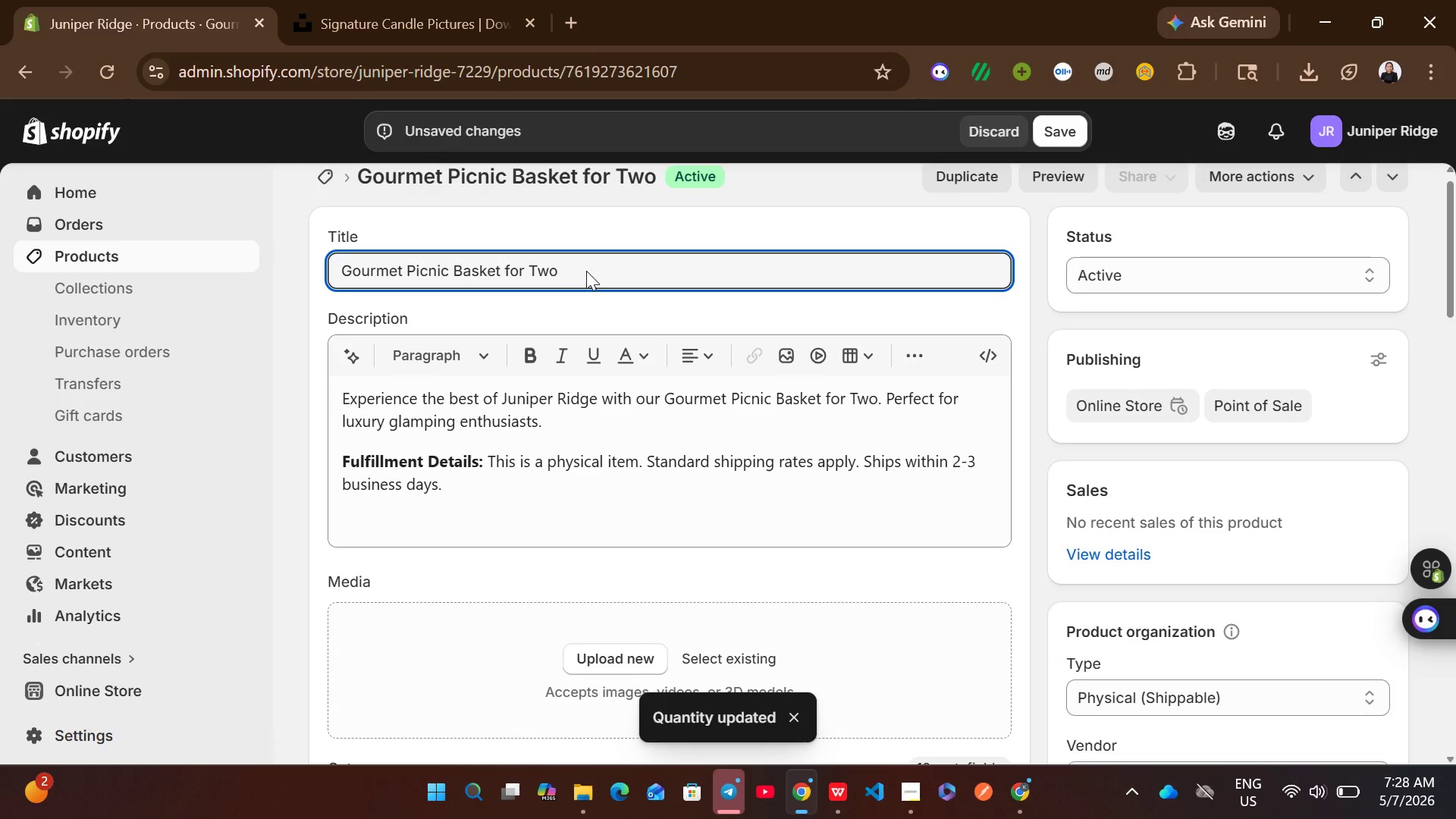 
key(Control+A)
 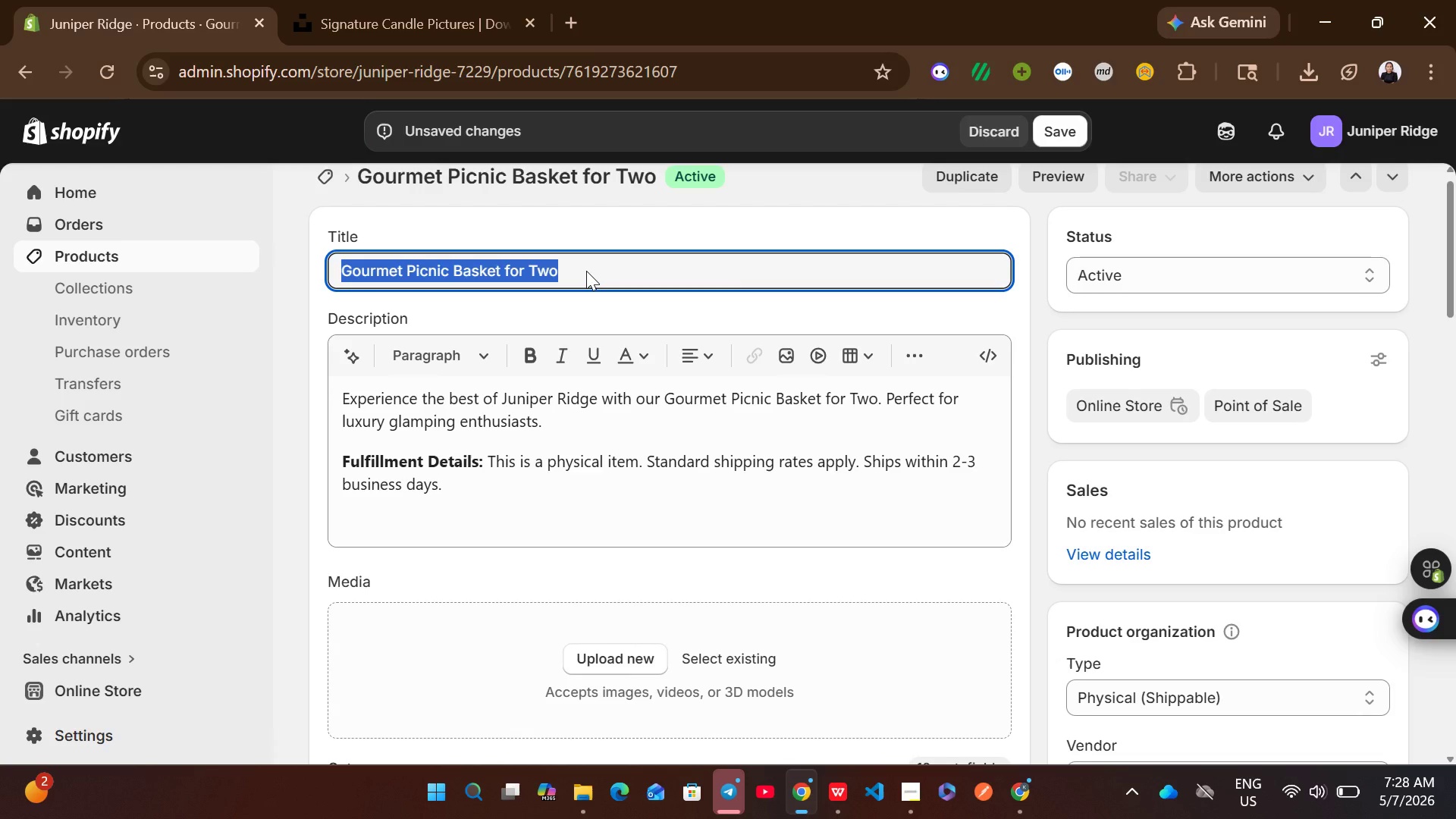 
key(Control+C)
 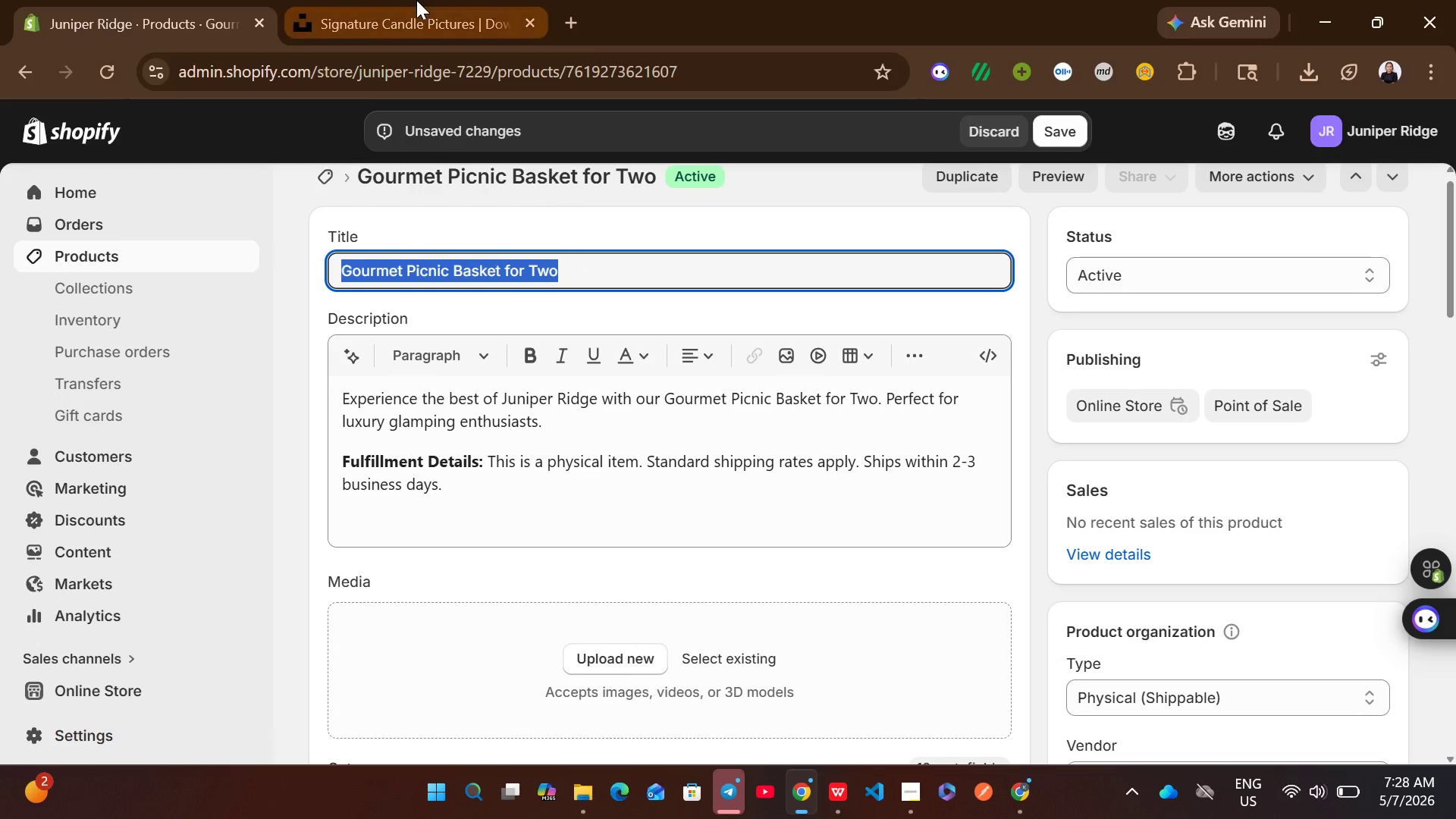 
left_click([416, 0])
 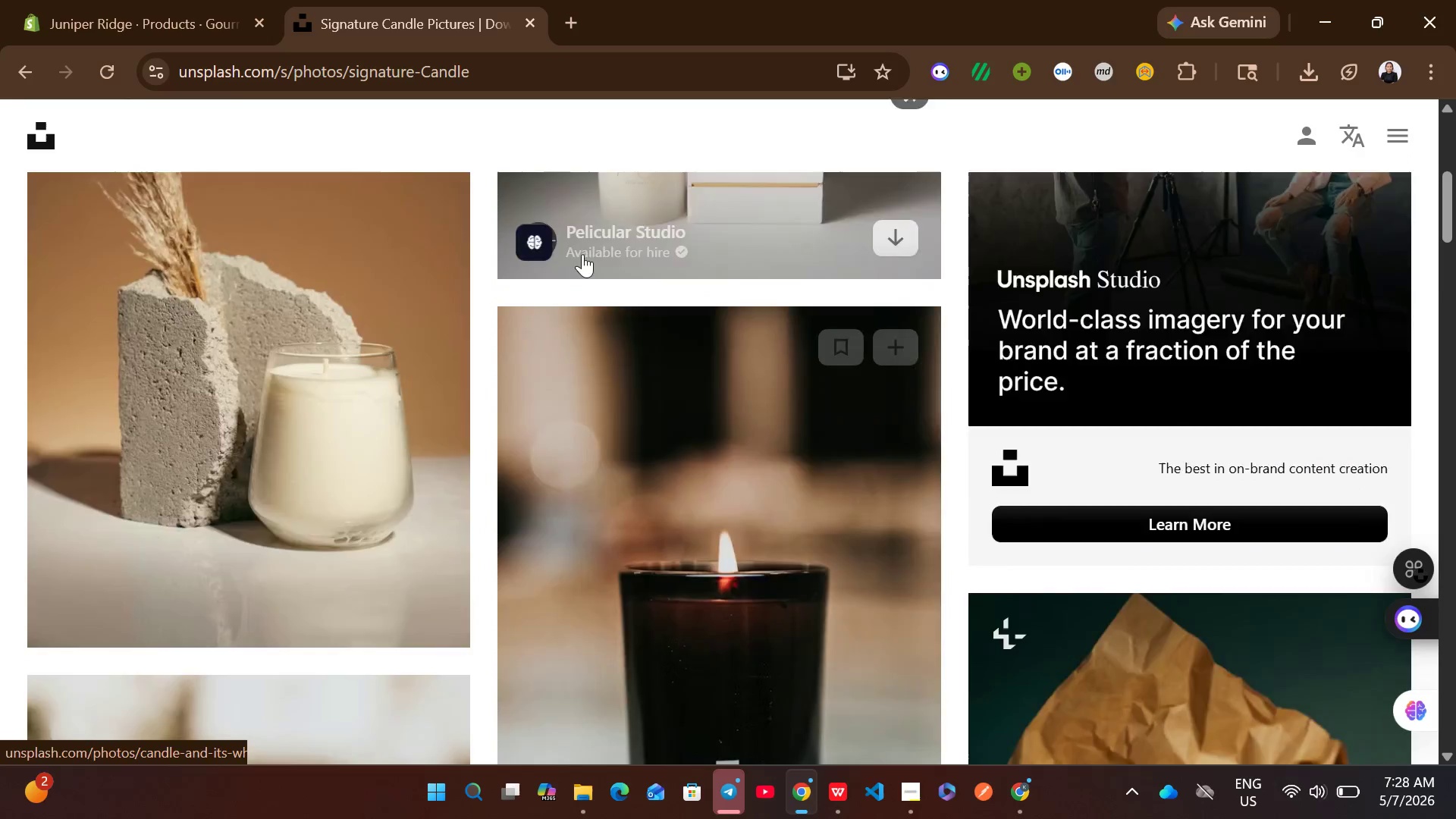 
left_click([493, 206])
 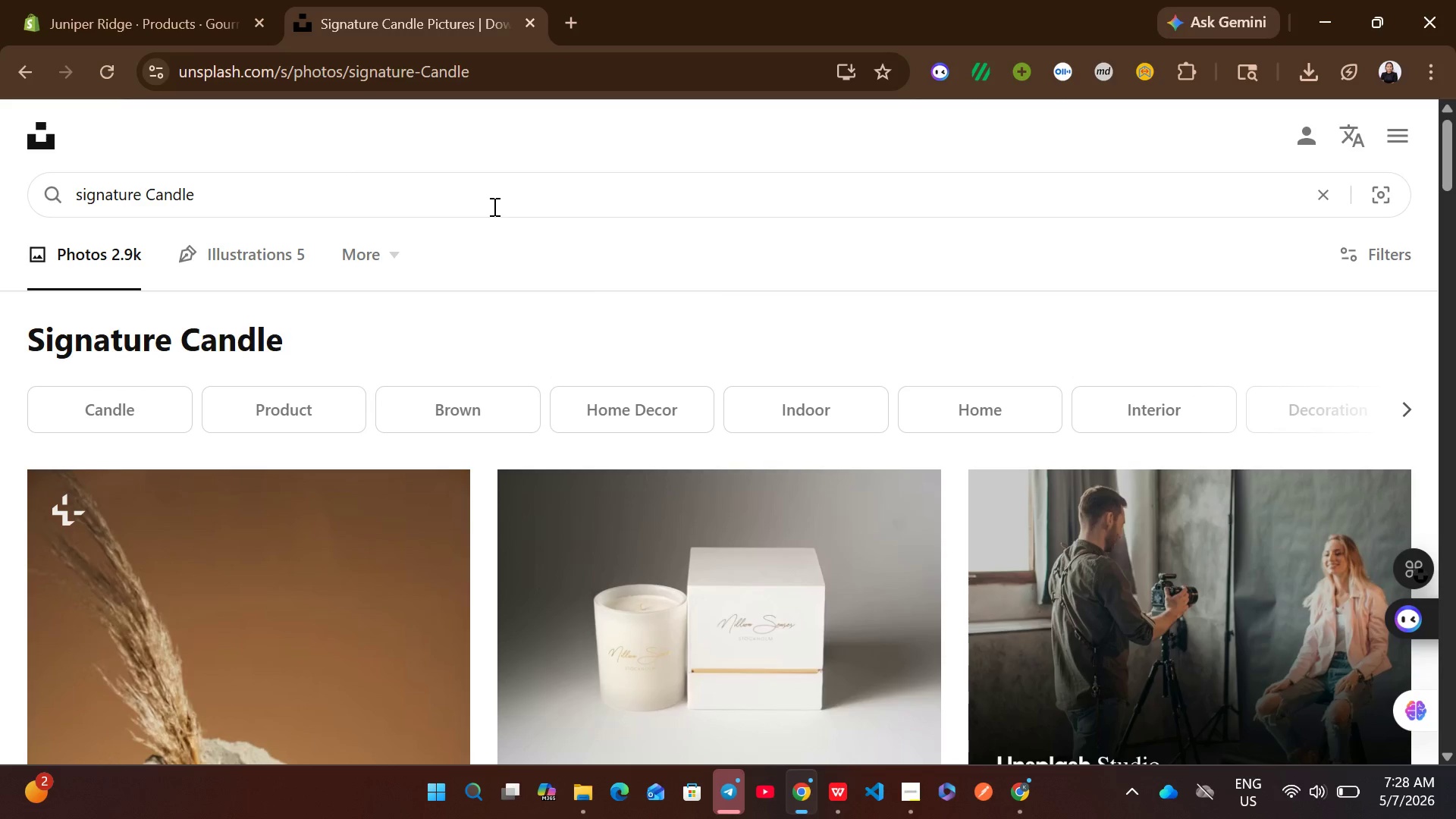 
key(Control+A)
 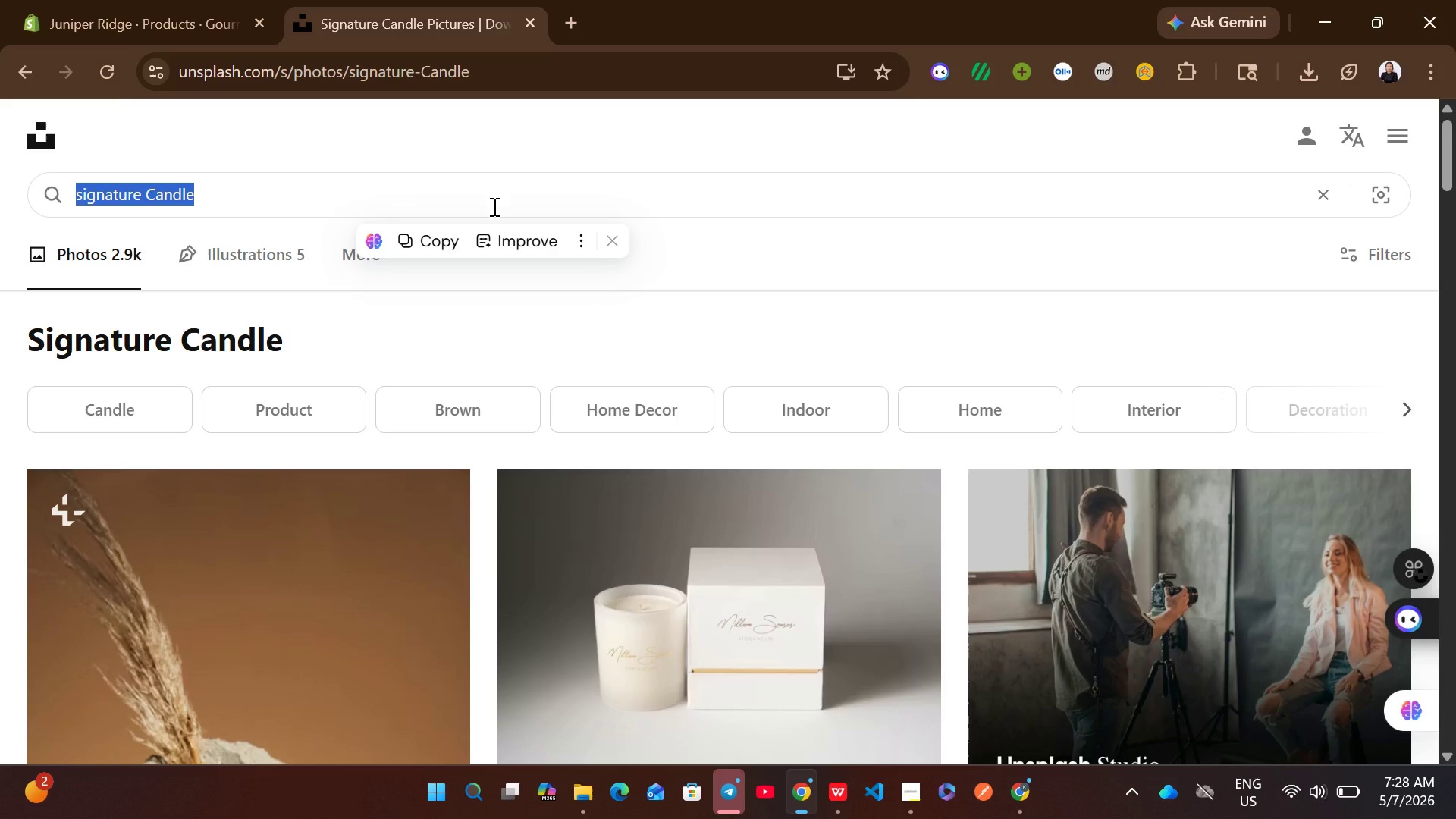 
key(Control+V)
 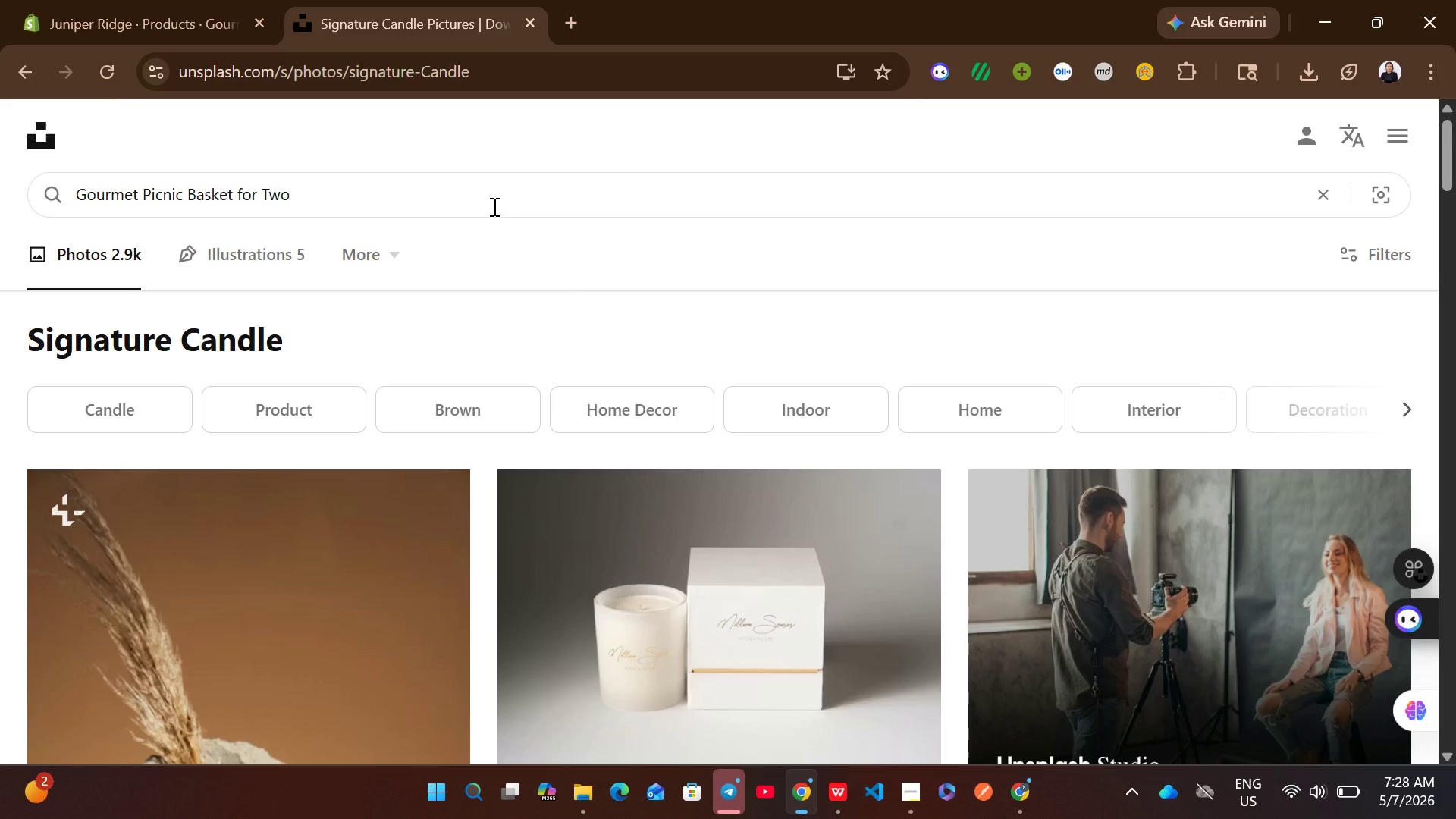 
key(Enter)
 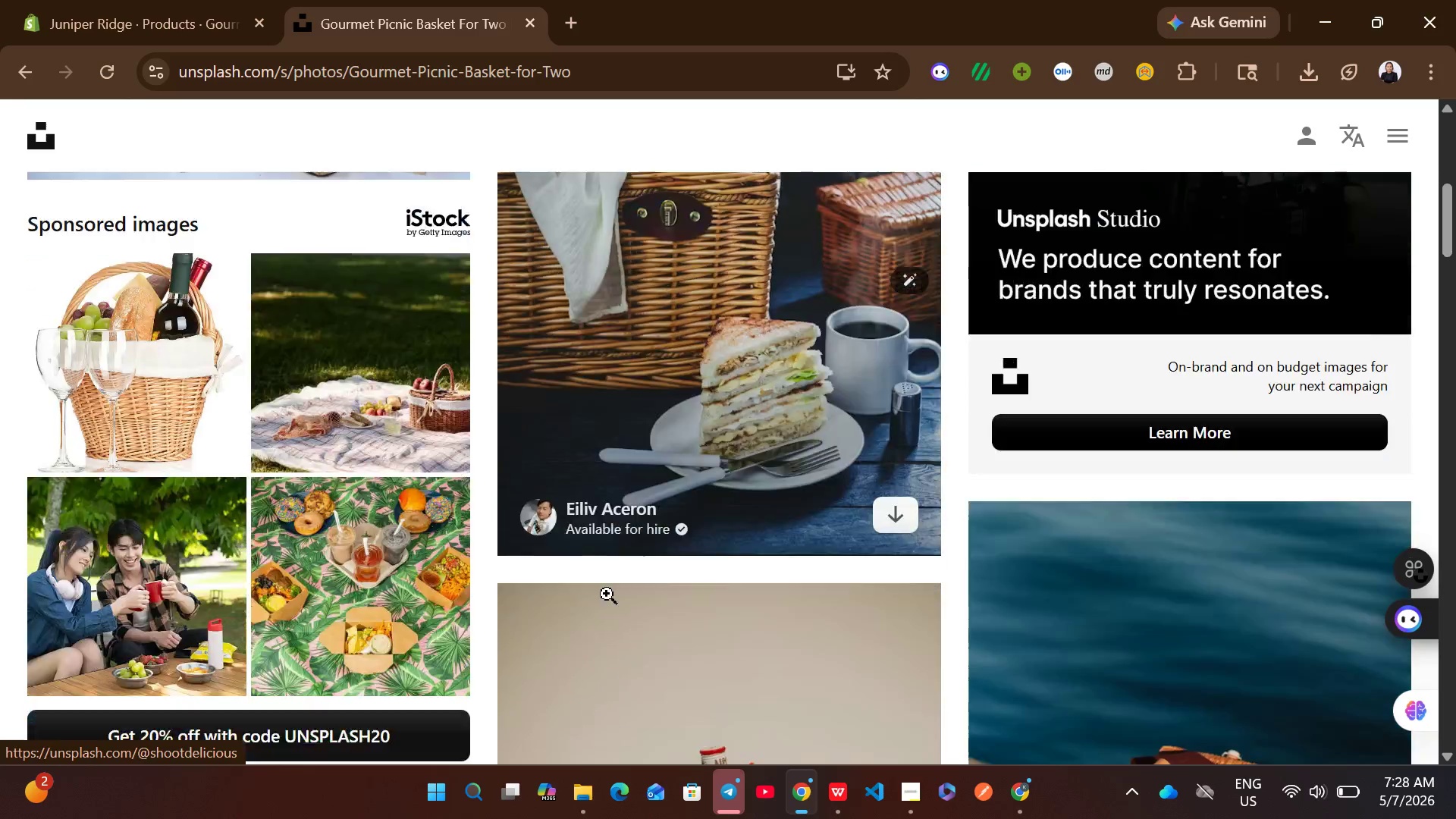 
wait(7.87)
 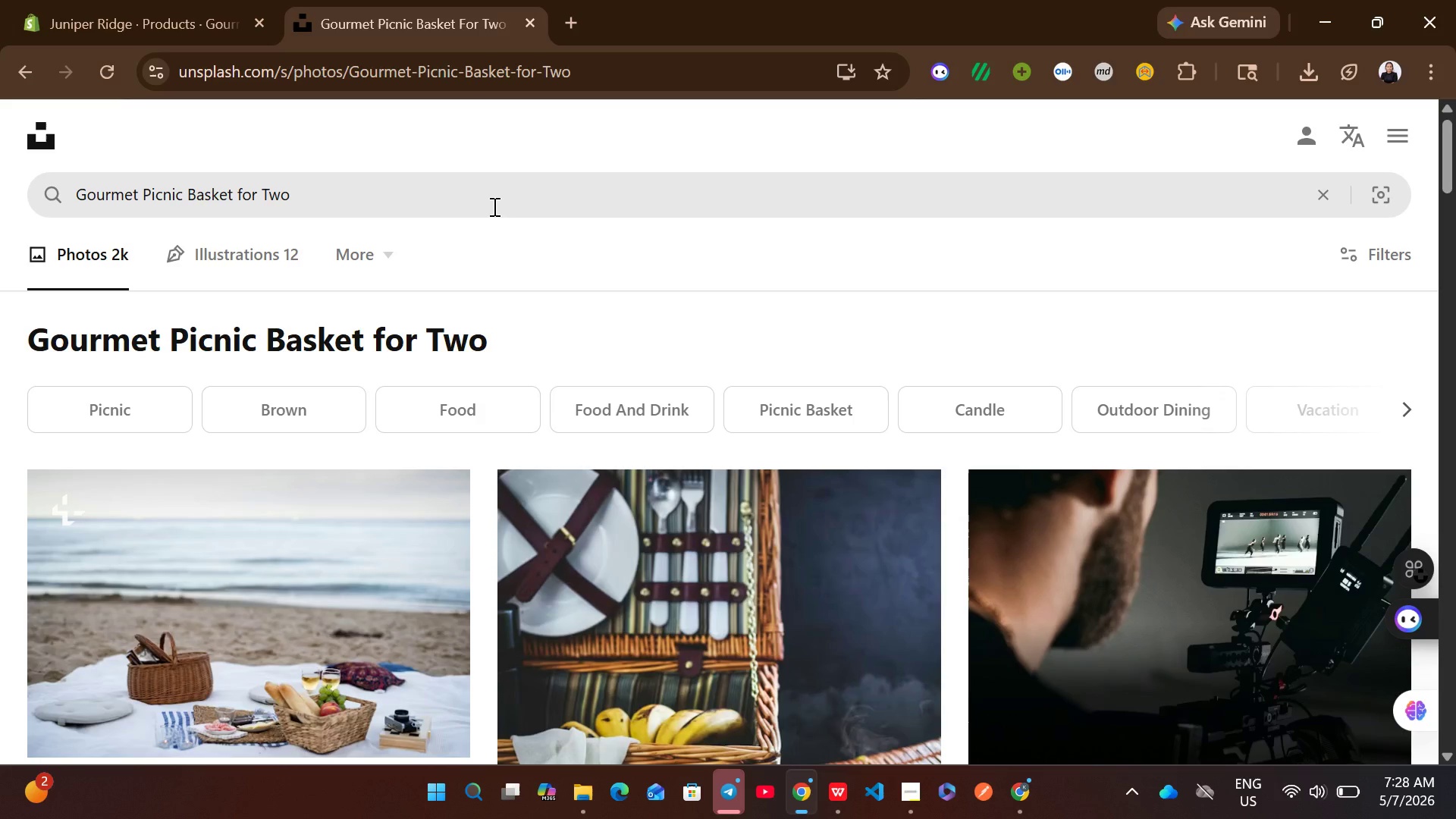 
mouse_move([796, 592])
 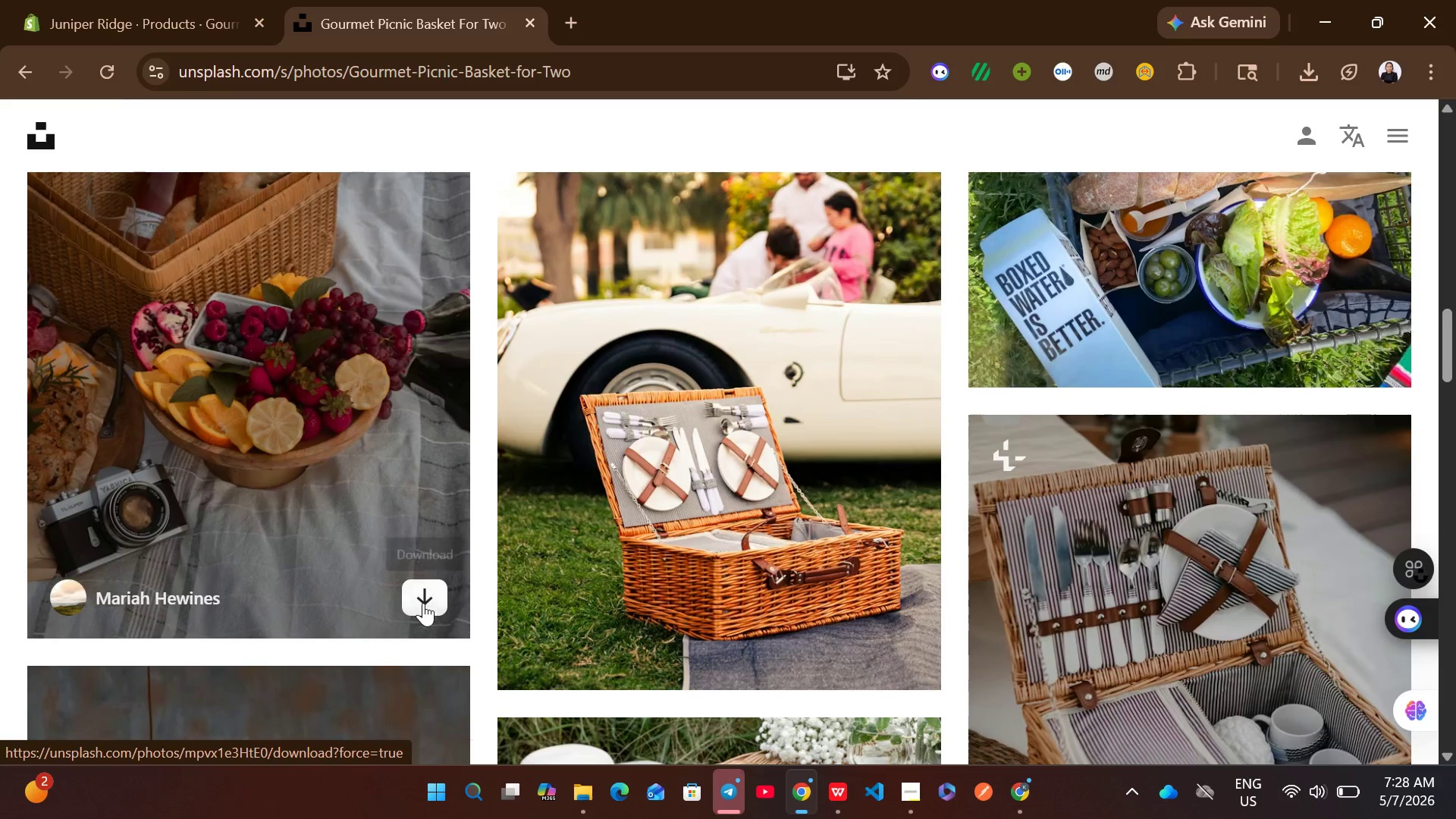 
left_click([419, 607])
 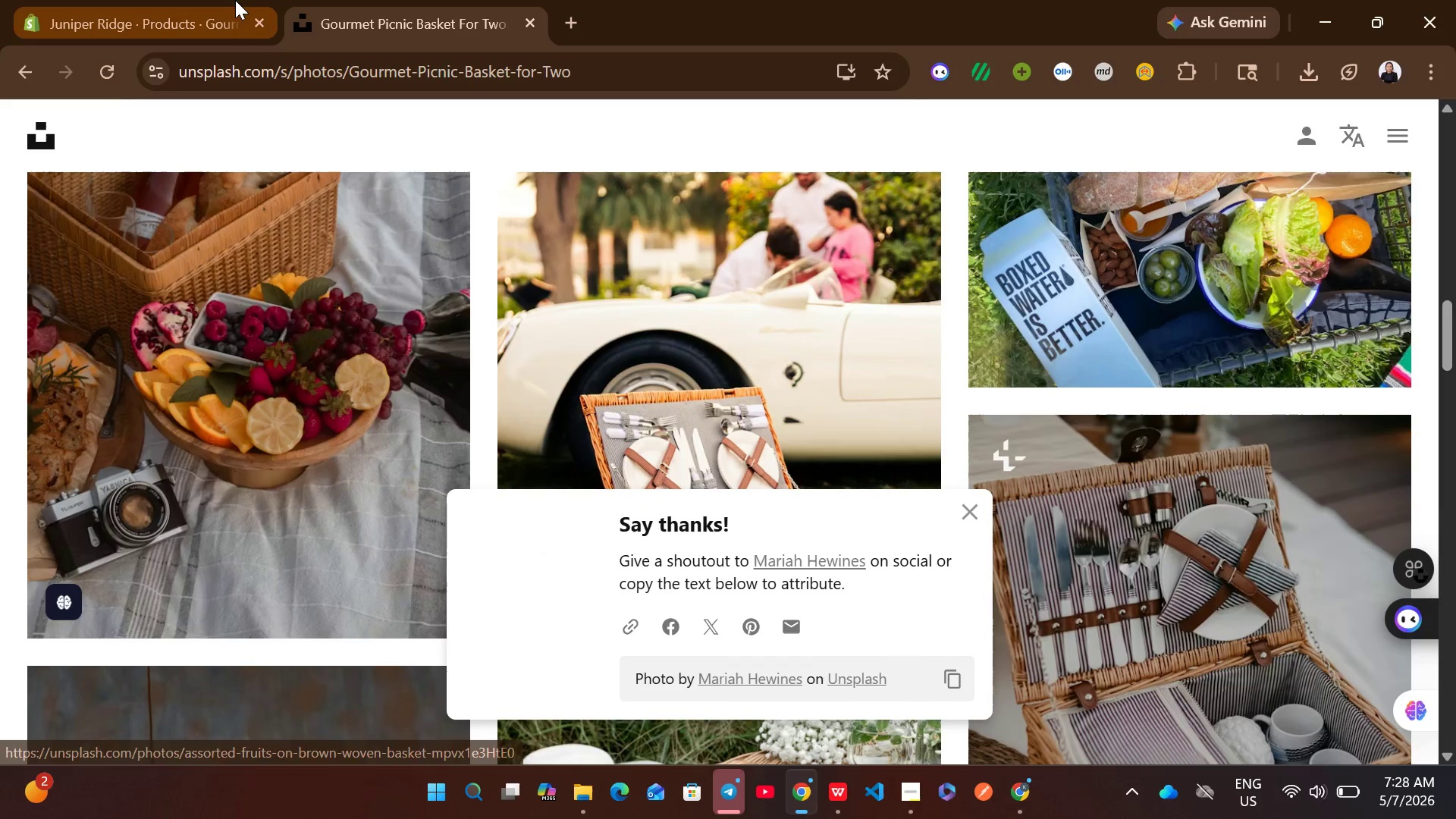 
left_click([235, 0])
 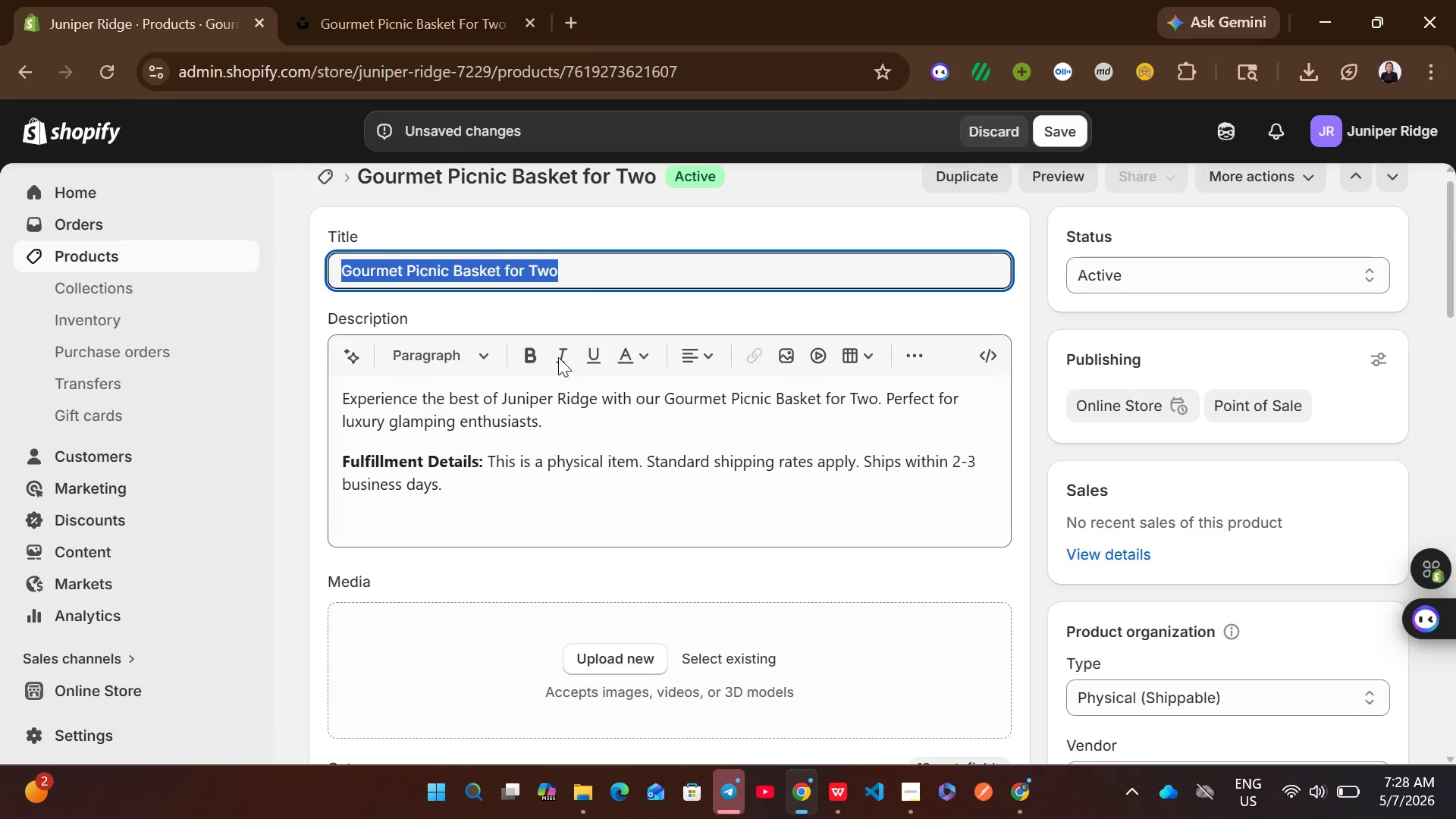 
mouse_move([654, 482])
 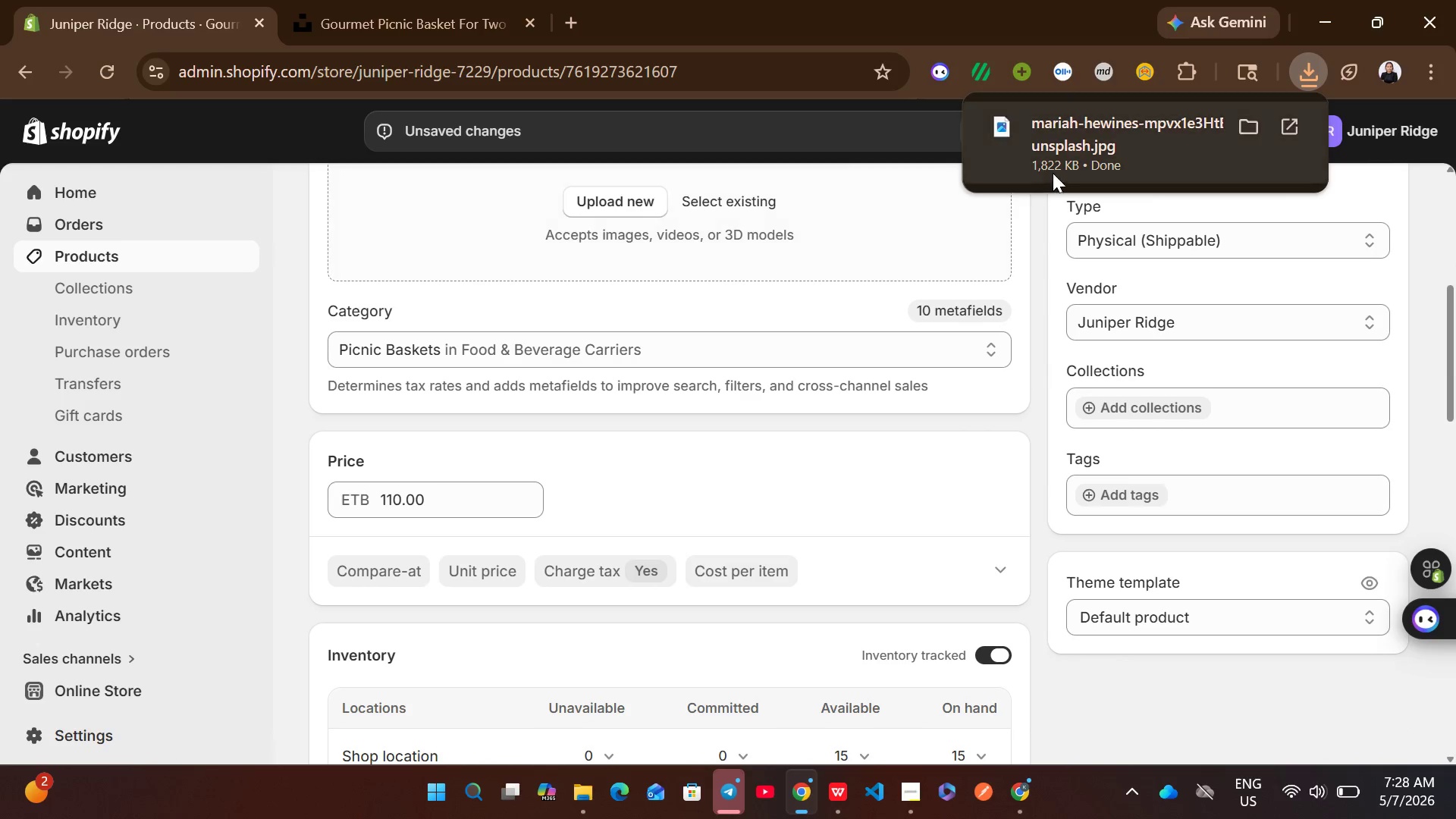 
left_click_drag(start_coordinate=[1054, 163], to_coordinate=[850, 219])
 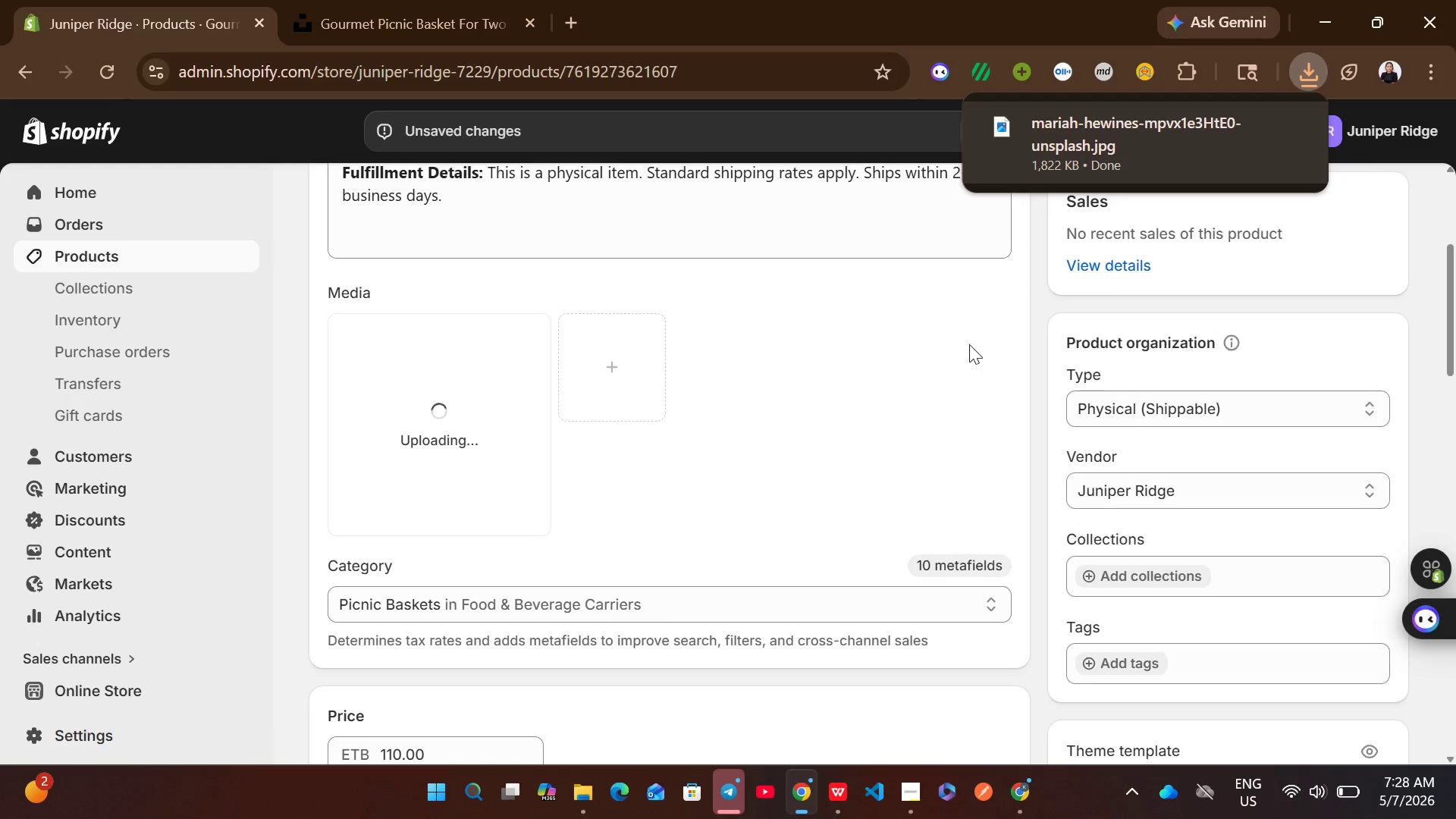 
left_click([1028, 383])
 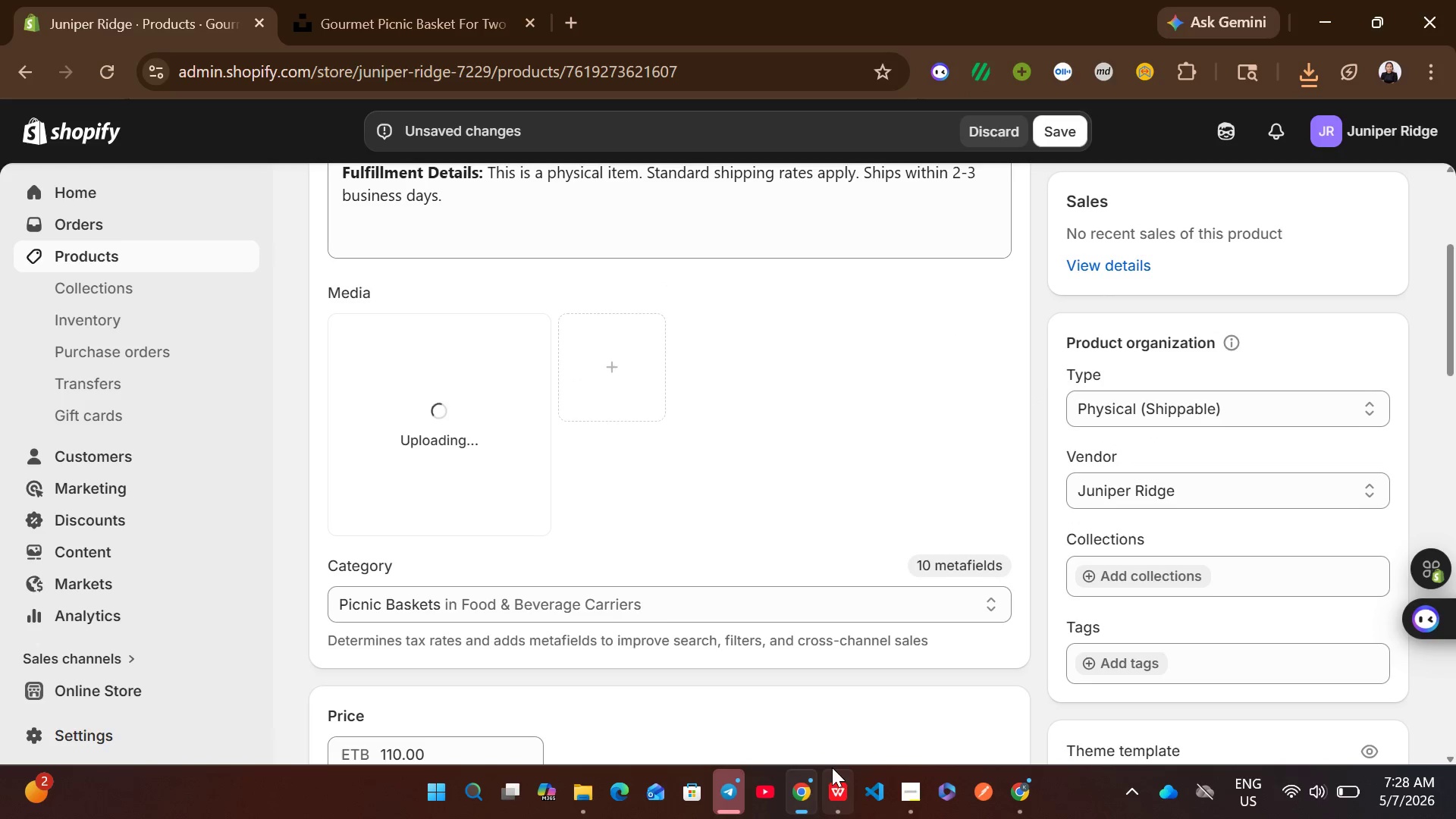 
left_click([833, 806])
 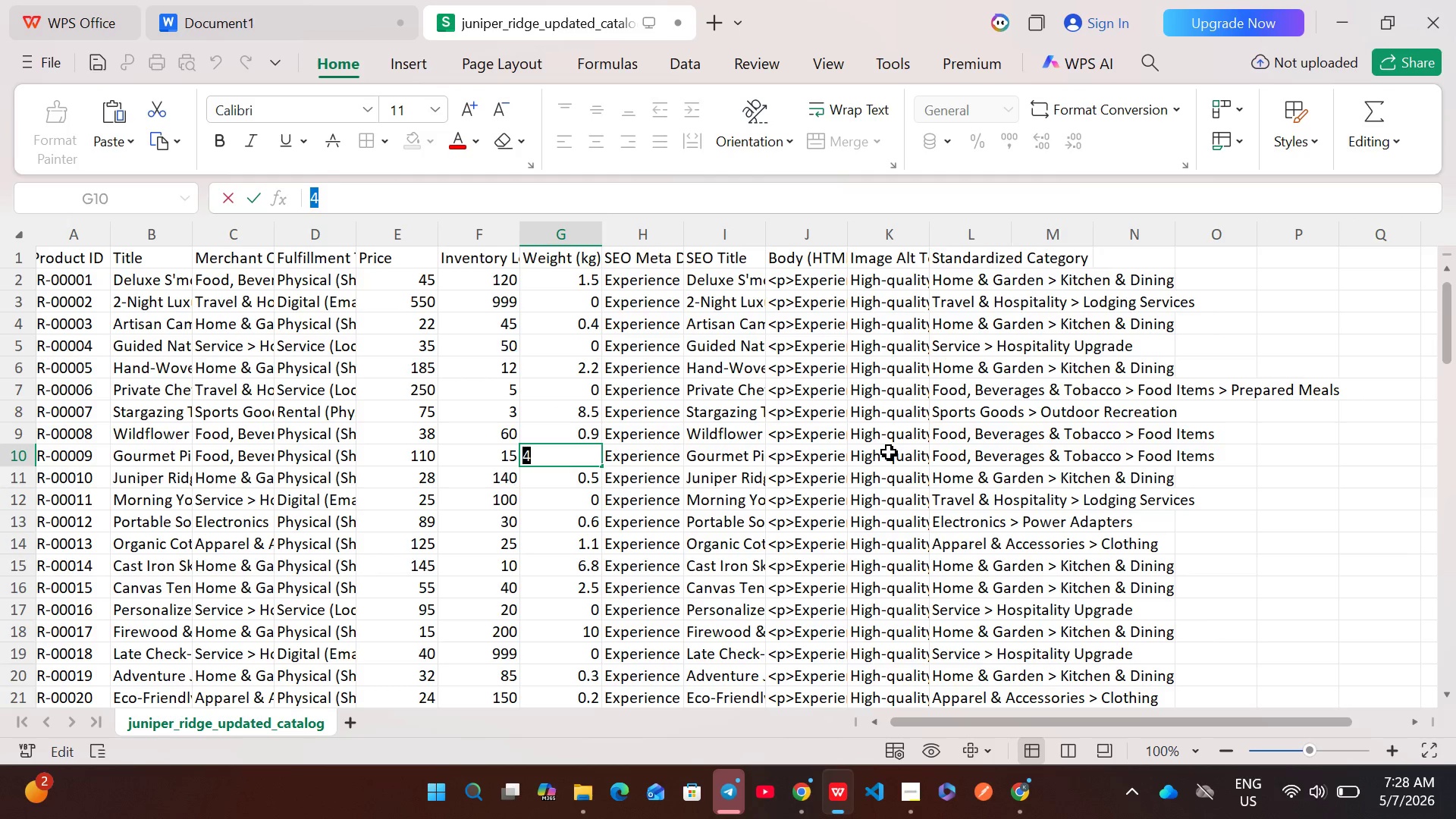 
double_click([889, 452])
 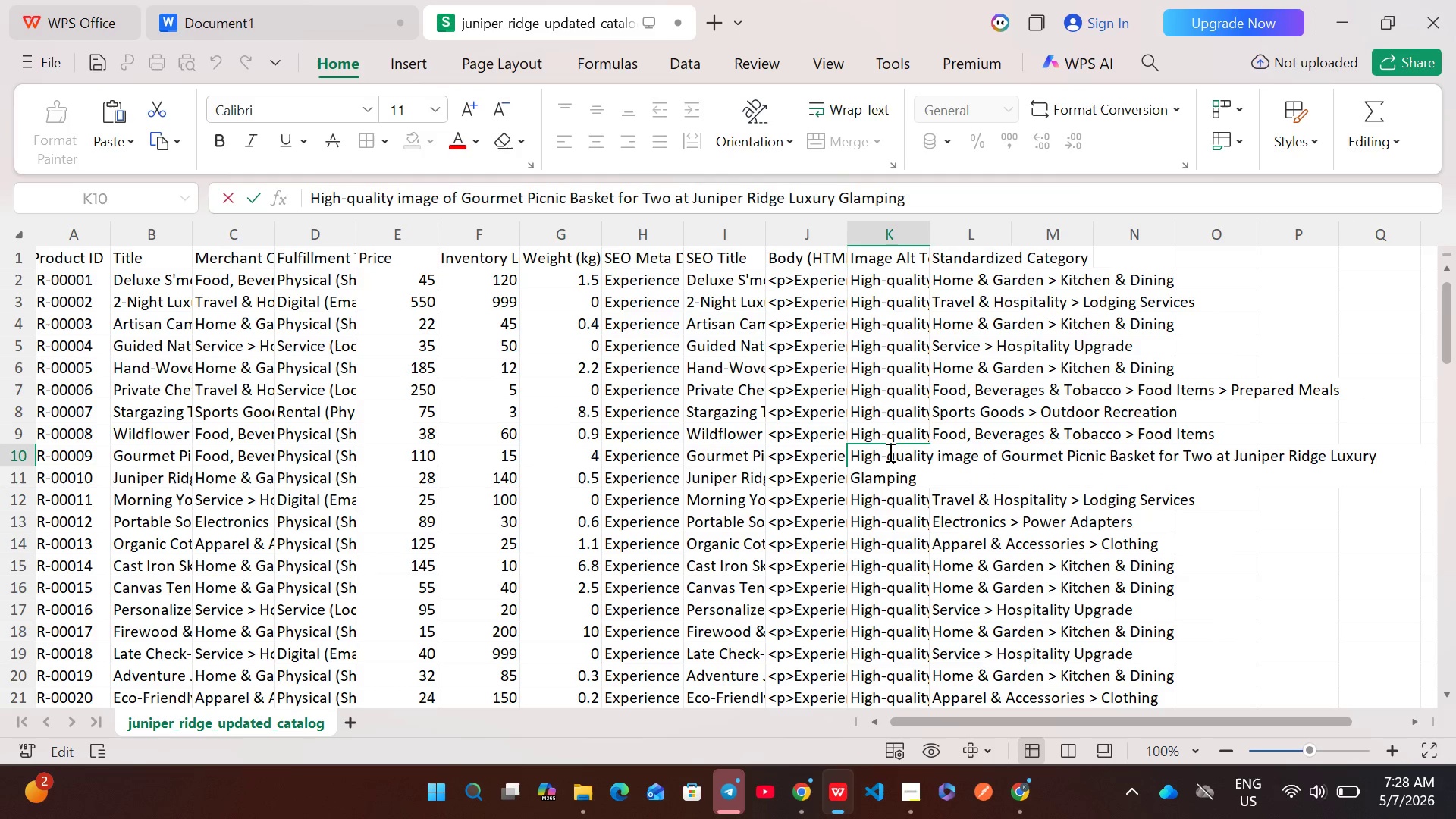 
key(Control+A)
 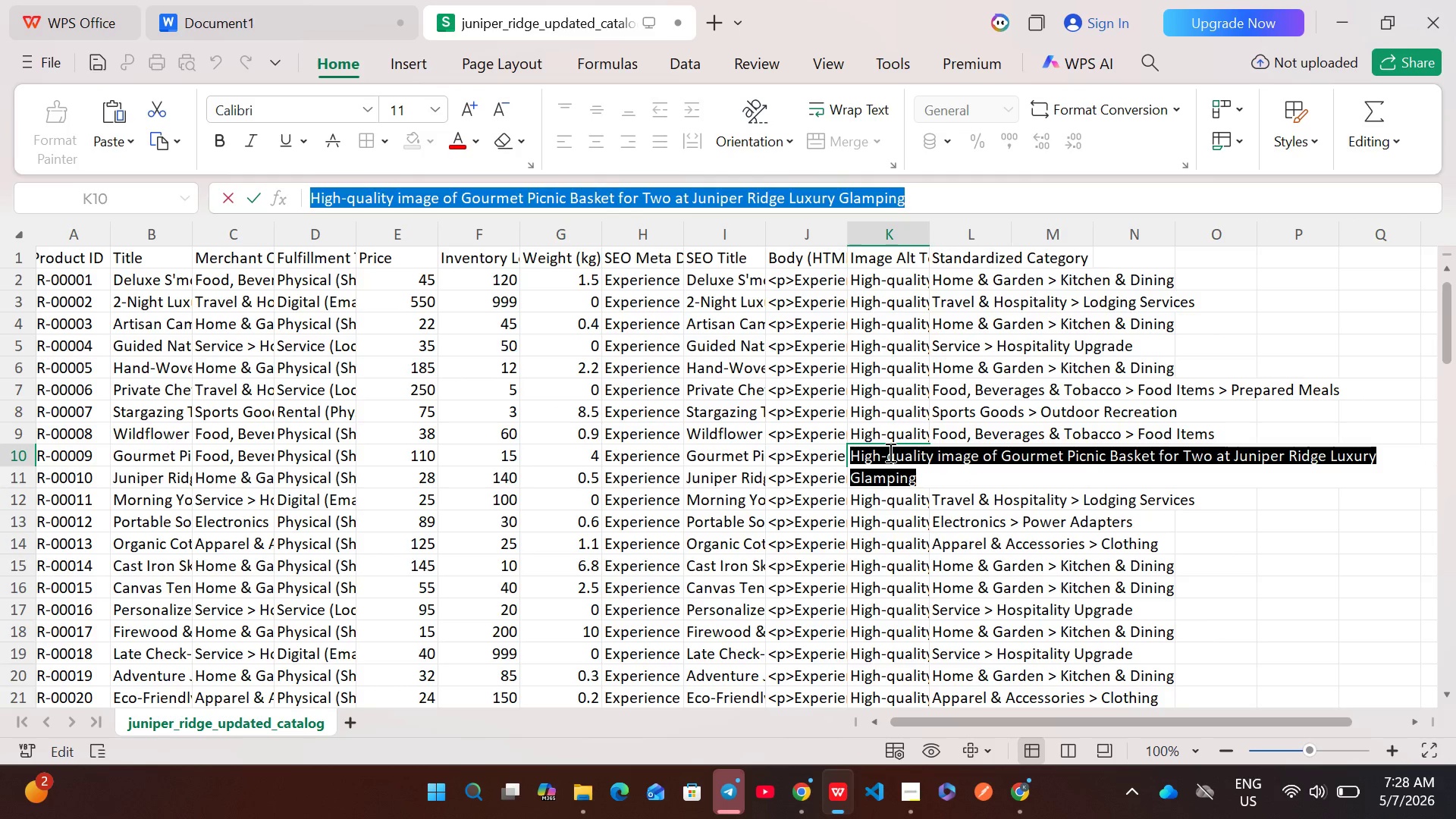 
key(Control+C)
 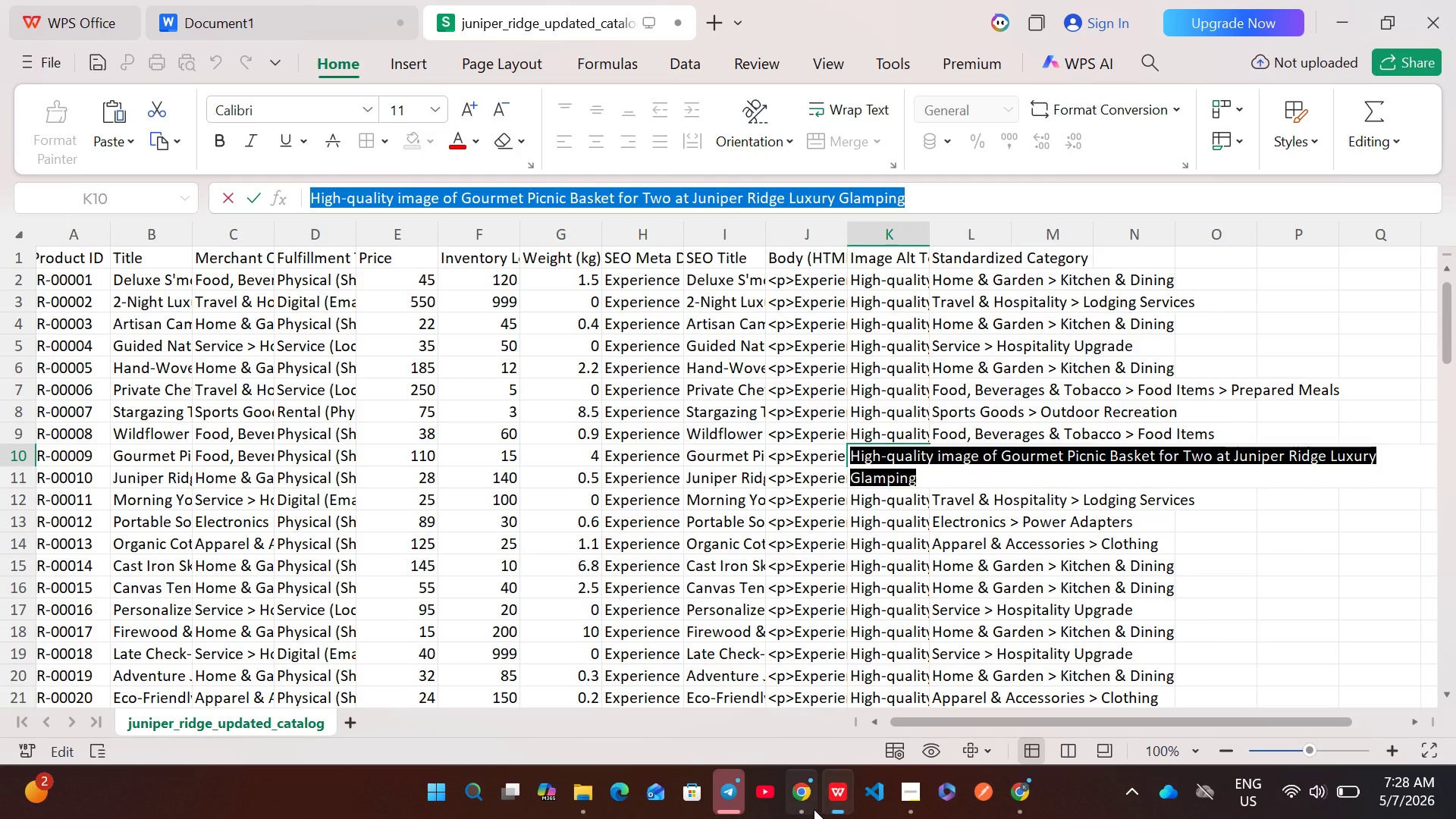 
left_click([813, 809])
 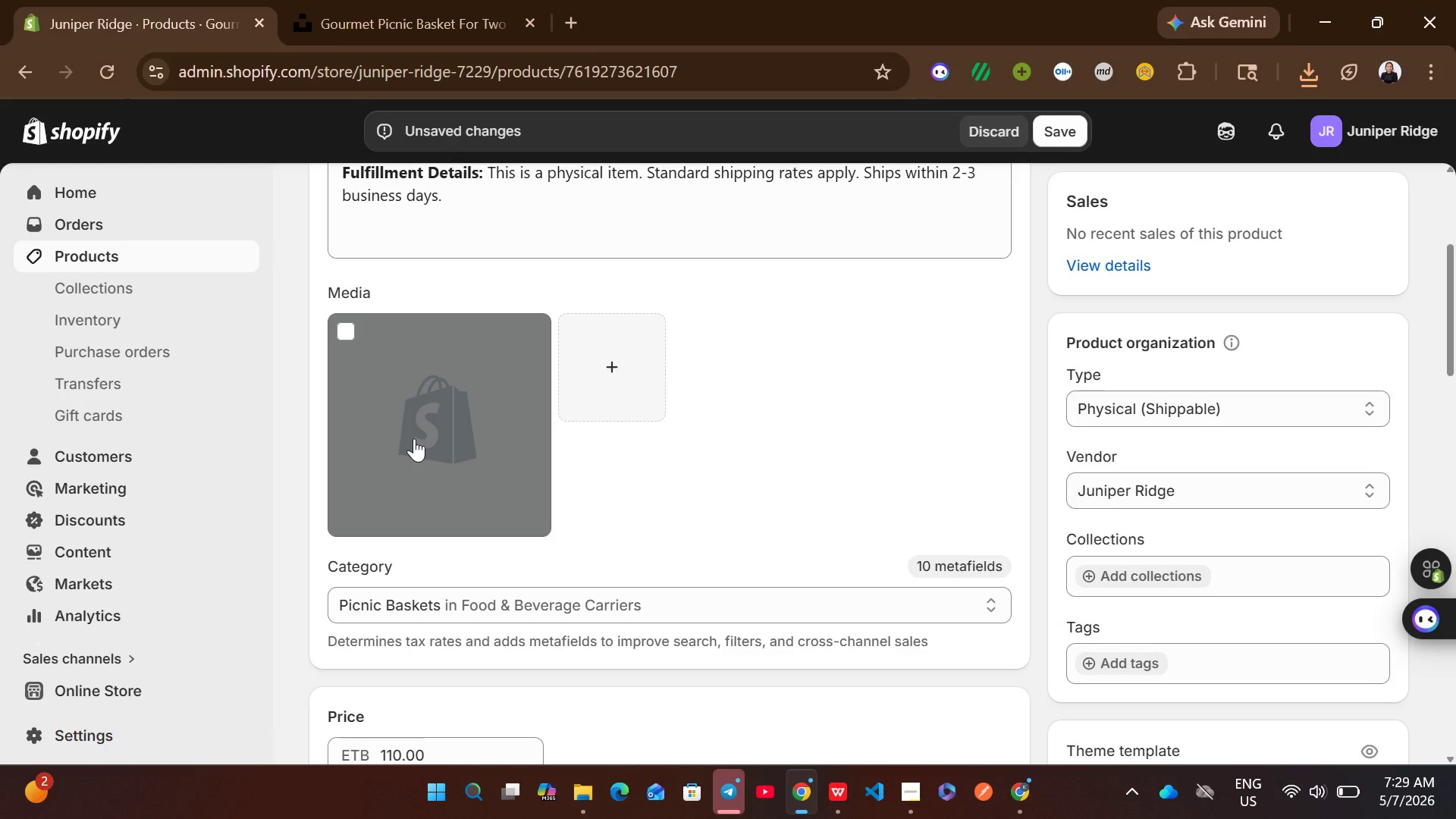 
left_click([414, 438])
 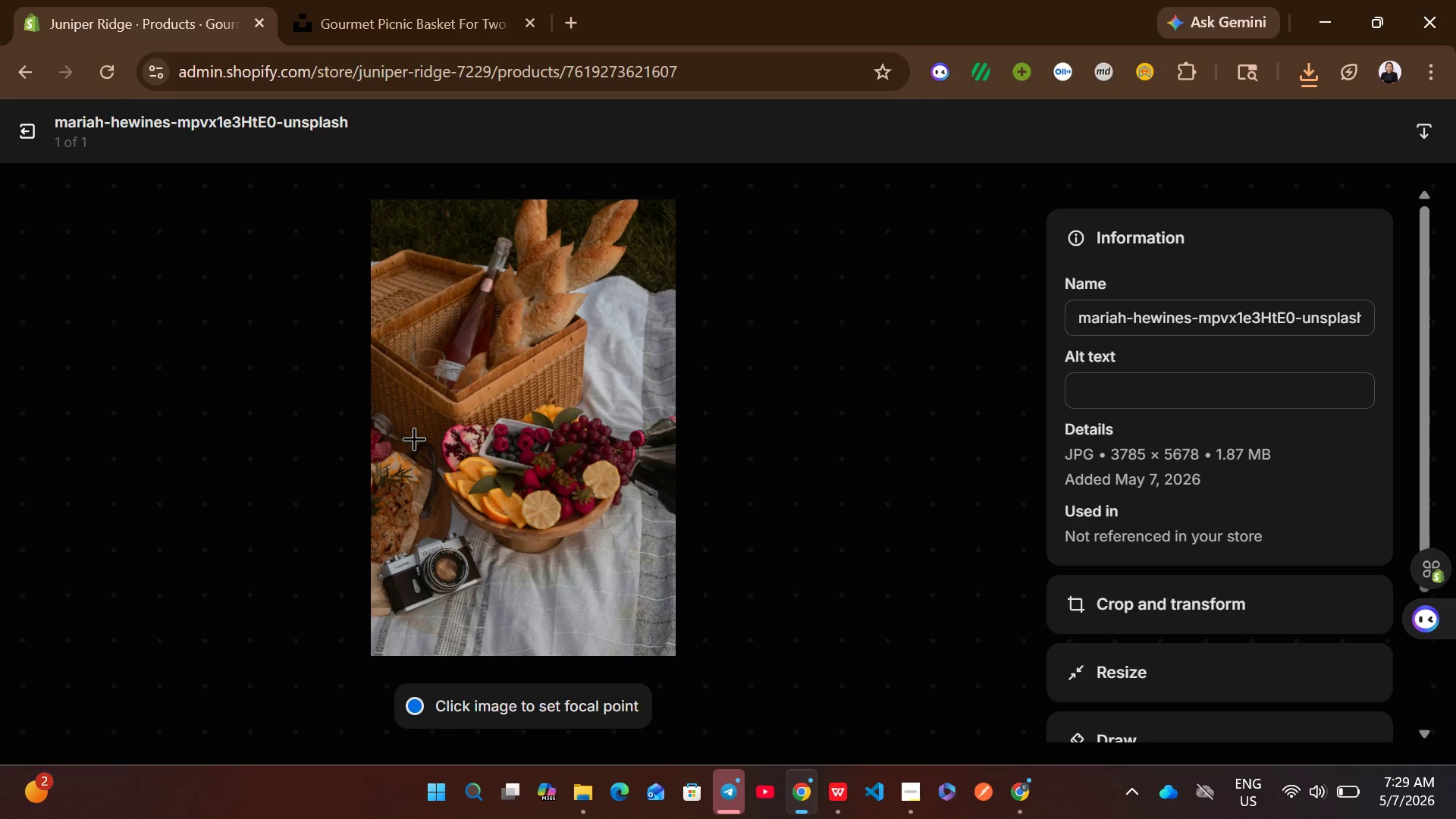 
wait(7.7)
 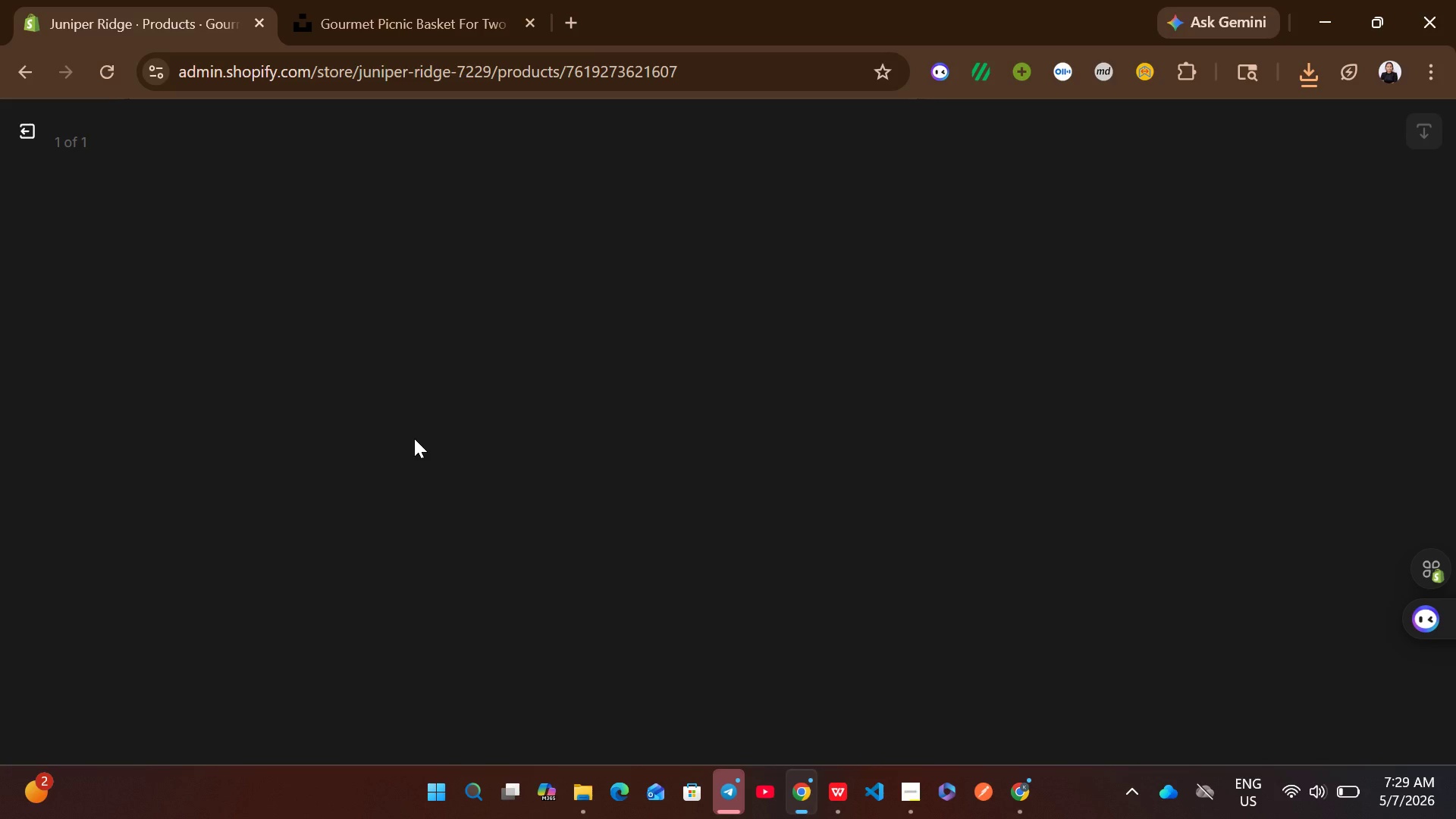 
left_click([1081, 381])
 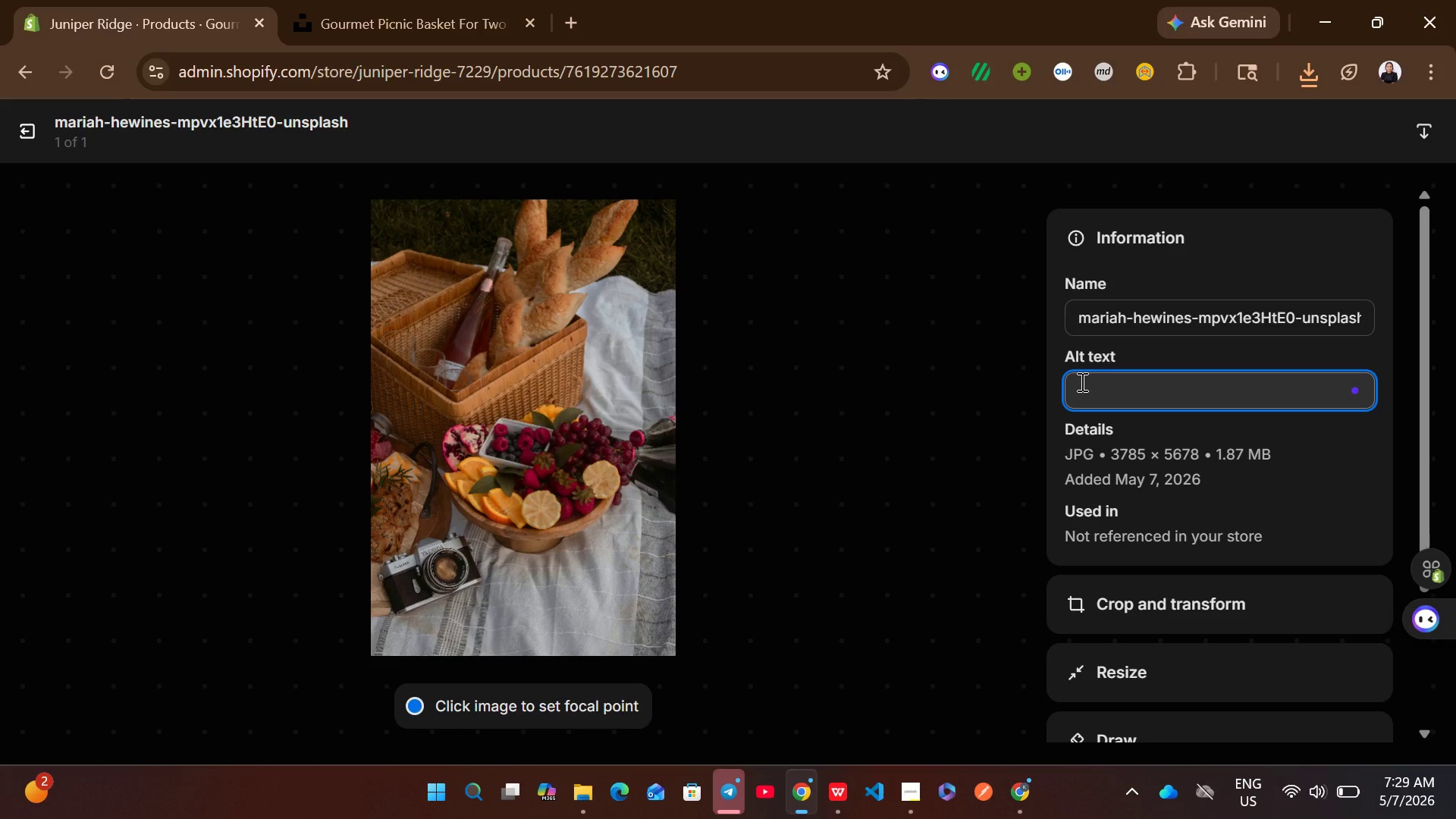 
key(Control+V)
 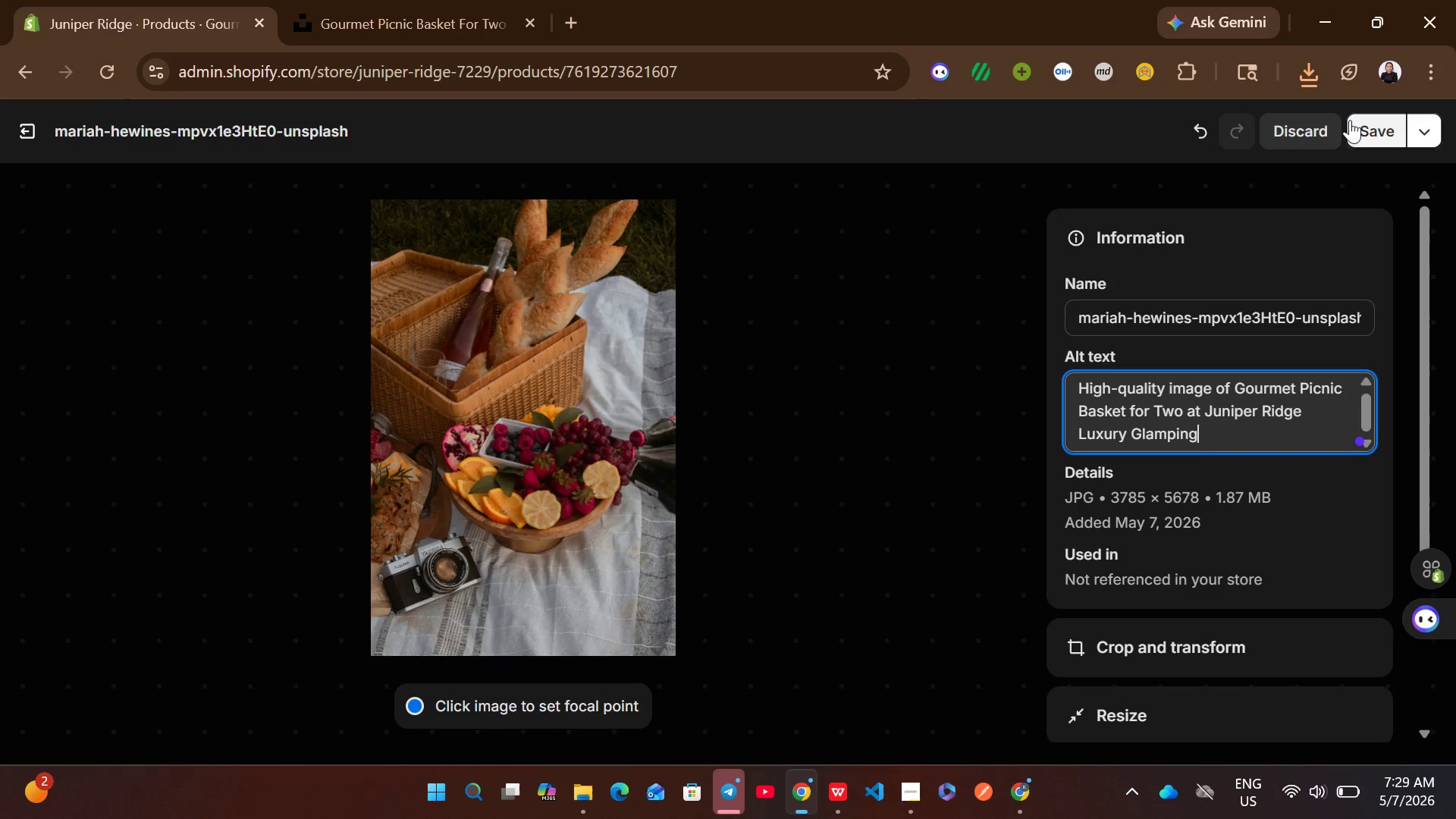 
left_click([1367, 125])
 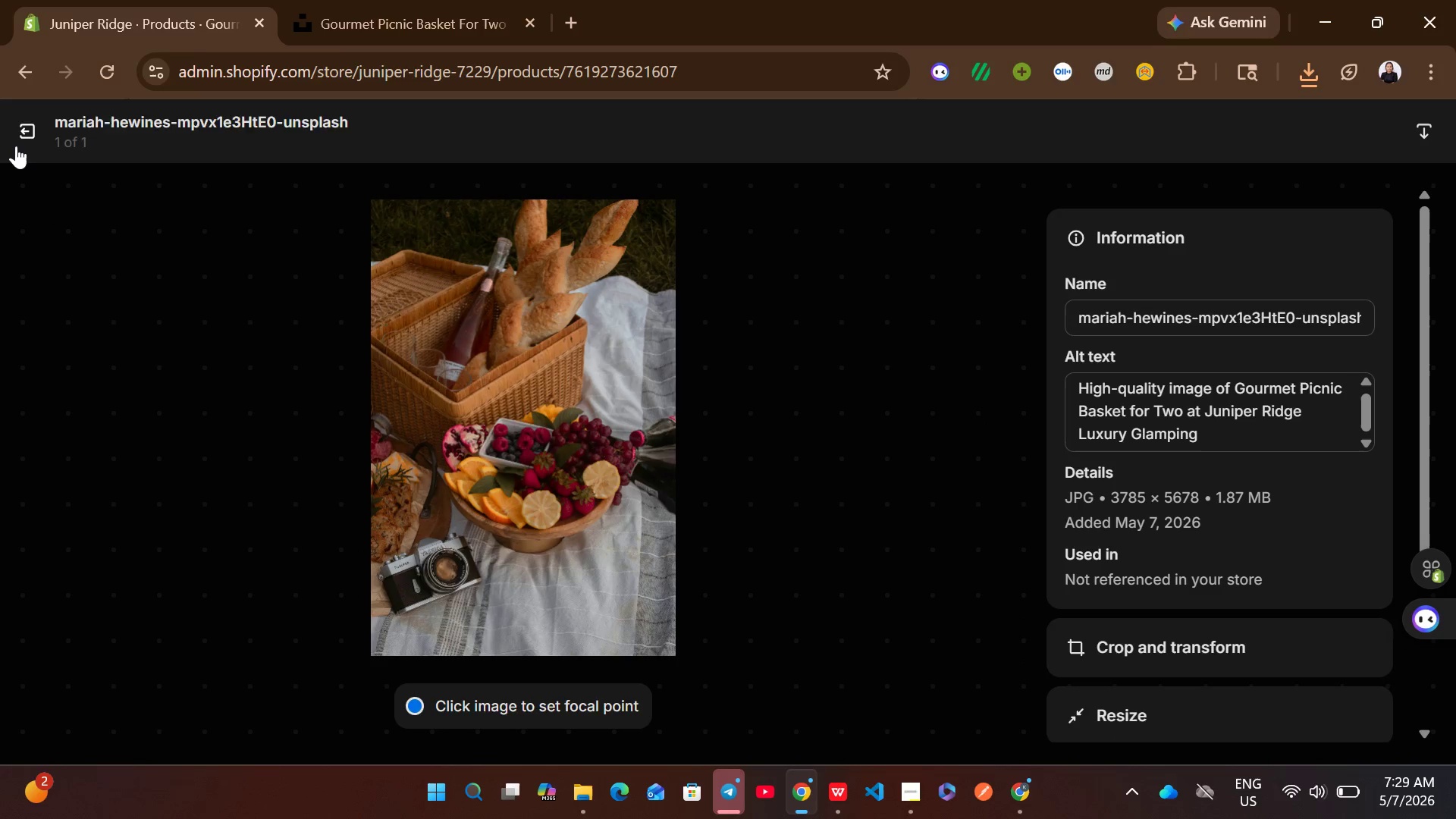 
left_click([34, 119])
 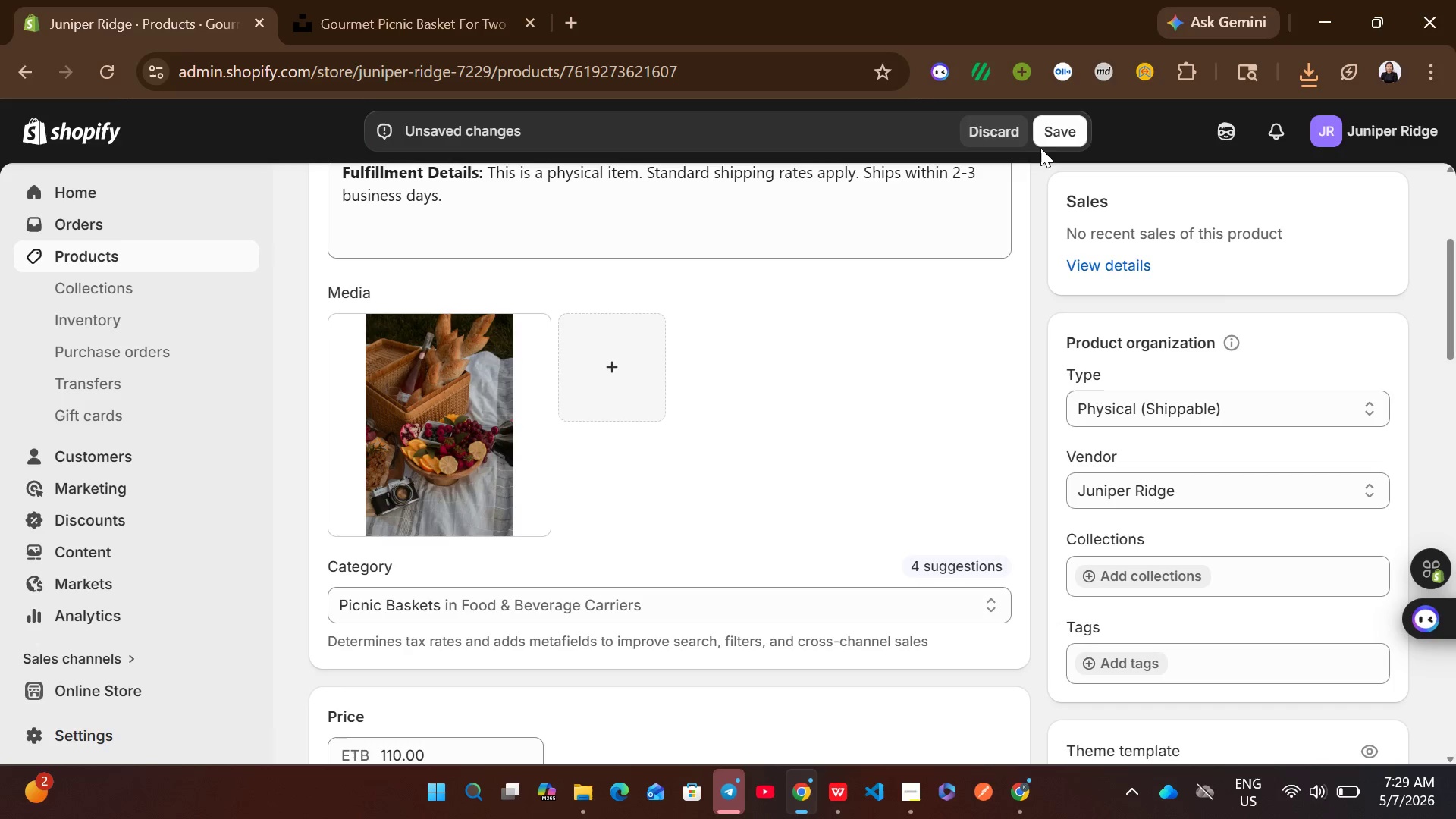 
left_click([1053, 133])
 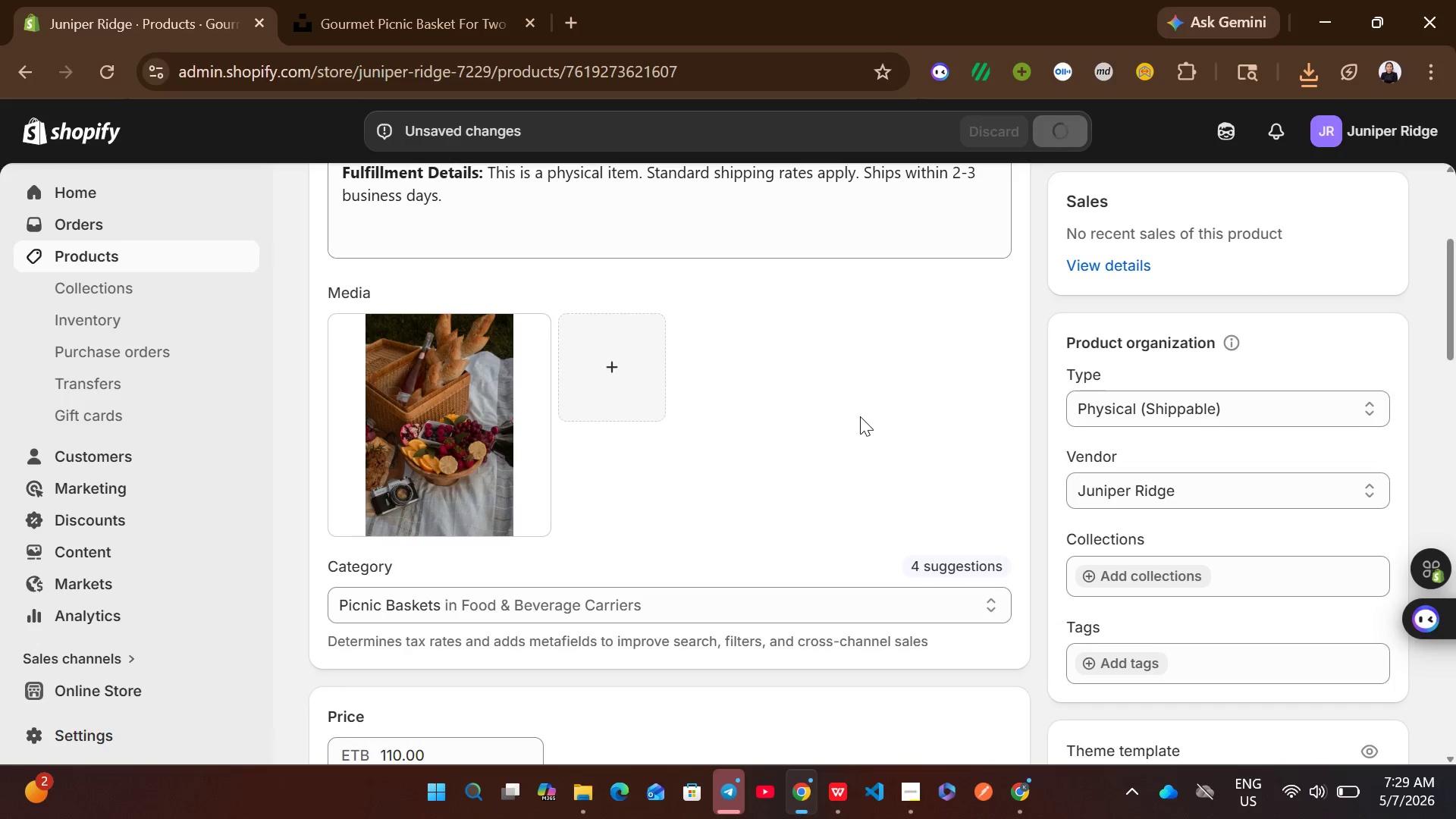 
wait(9.2)
 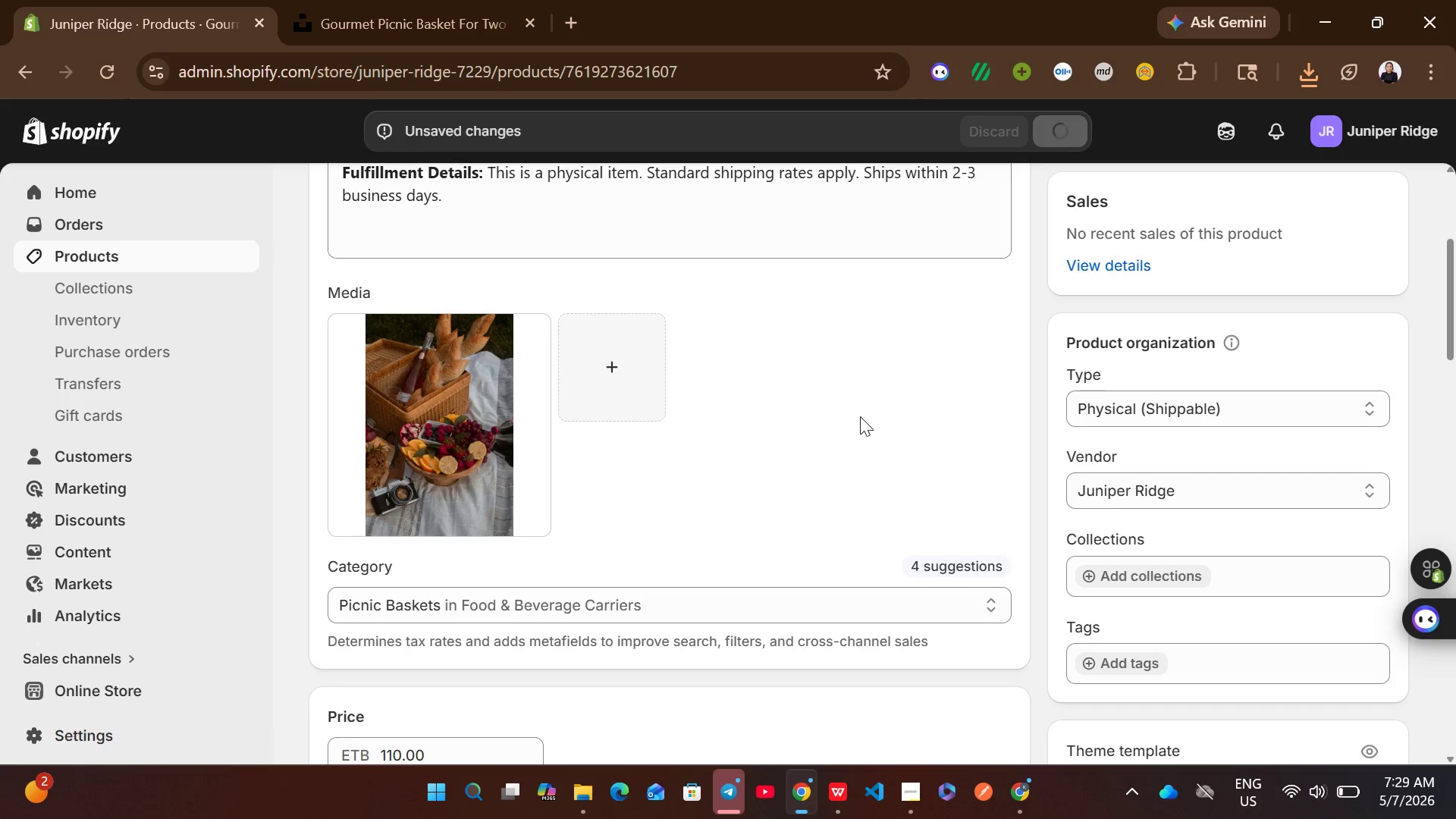 
left_click([329, 199])
 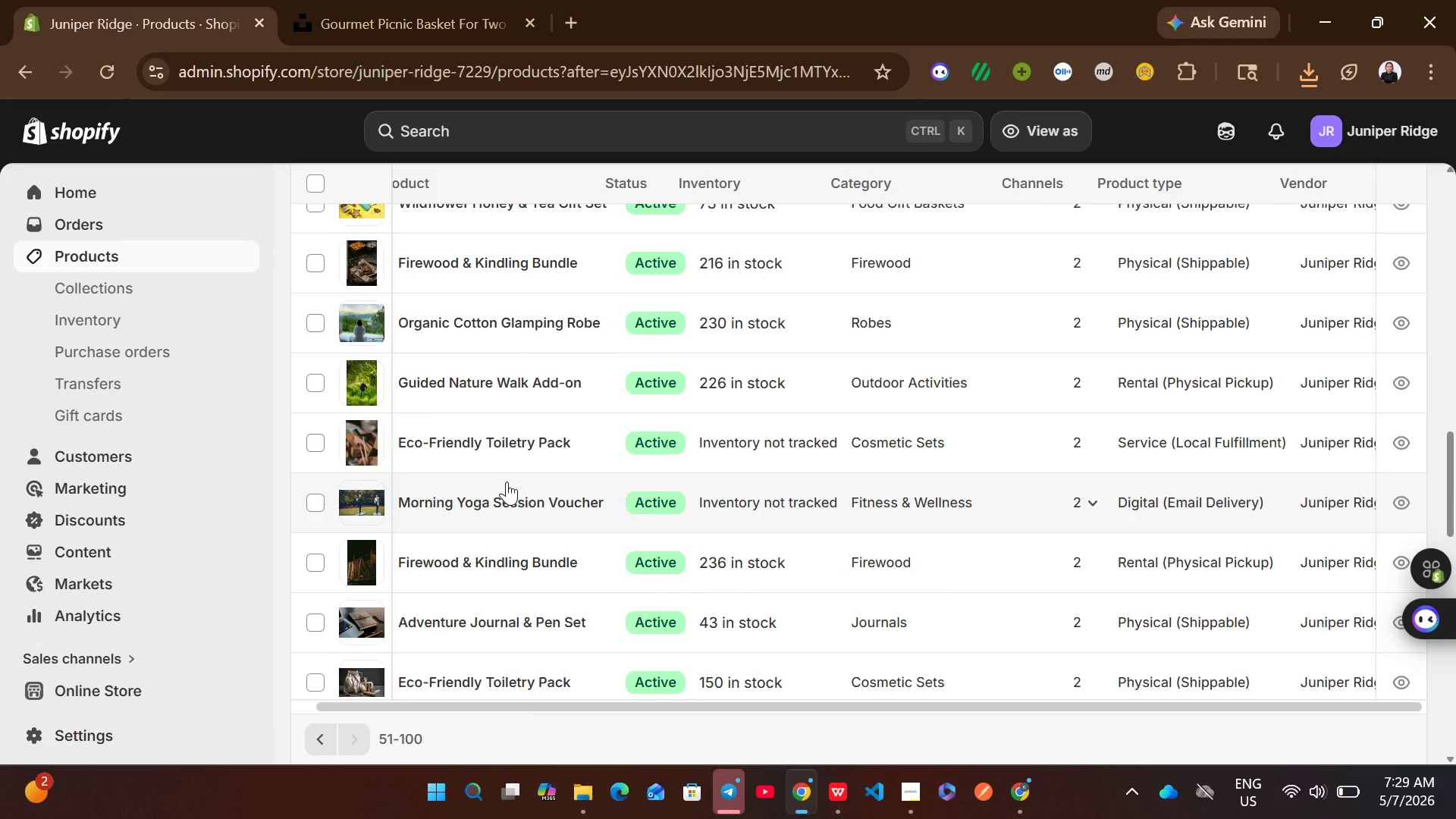 
wait(13.19)
 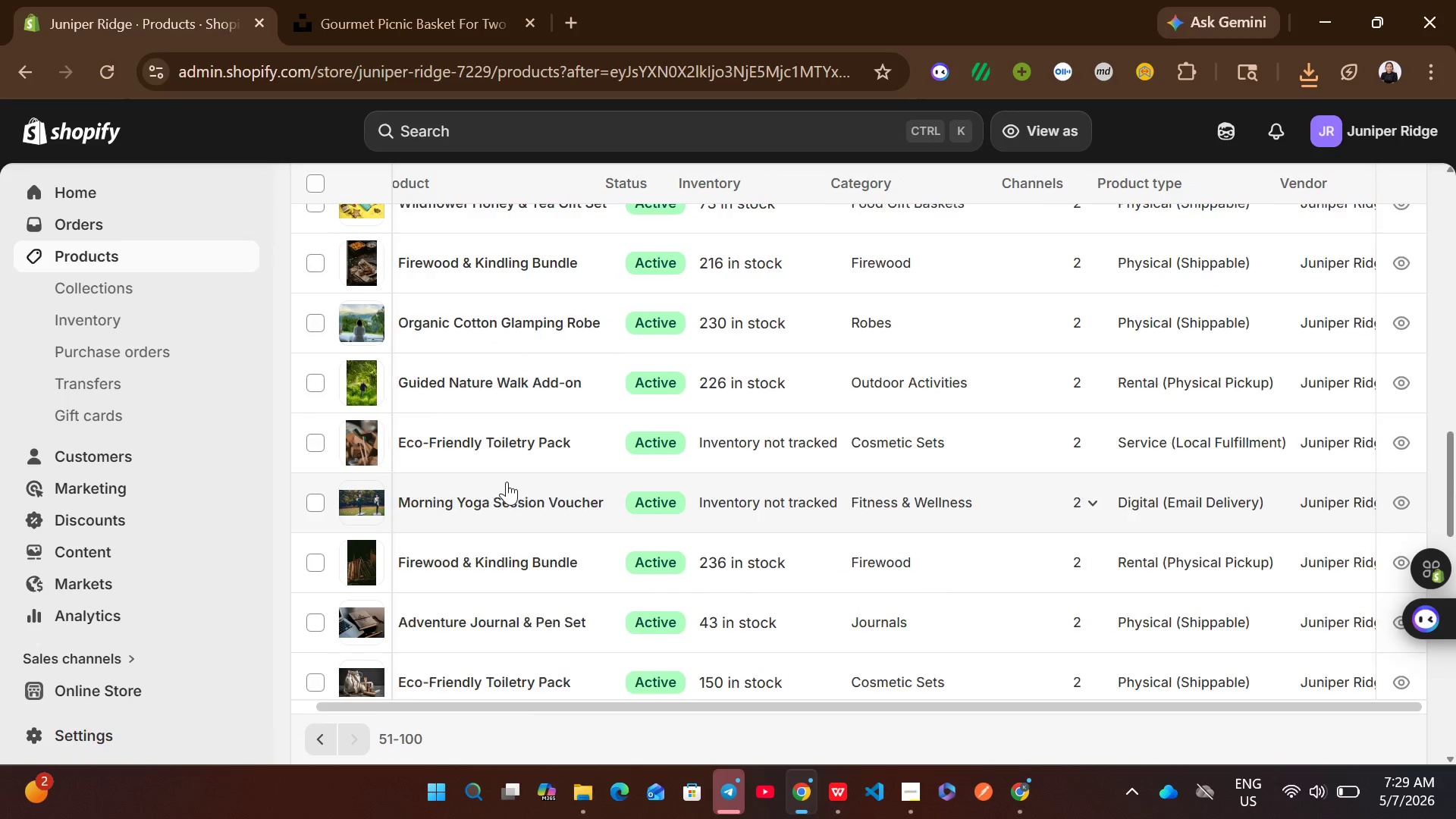 
left_click([507, 455])
 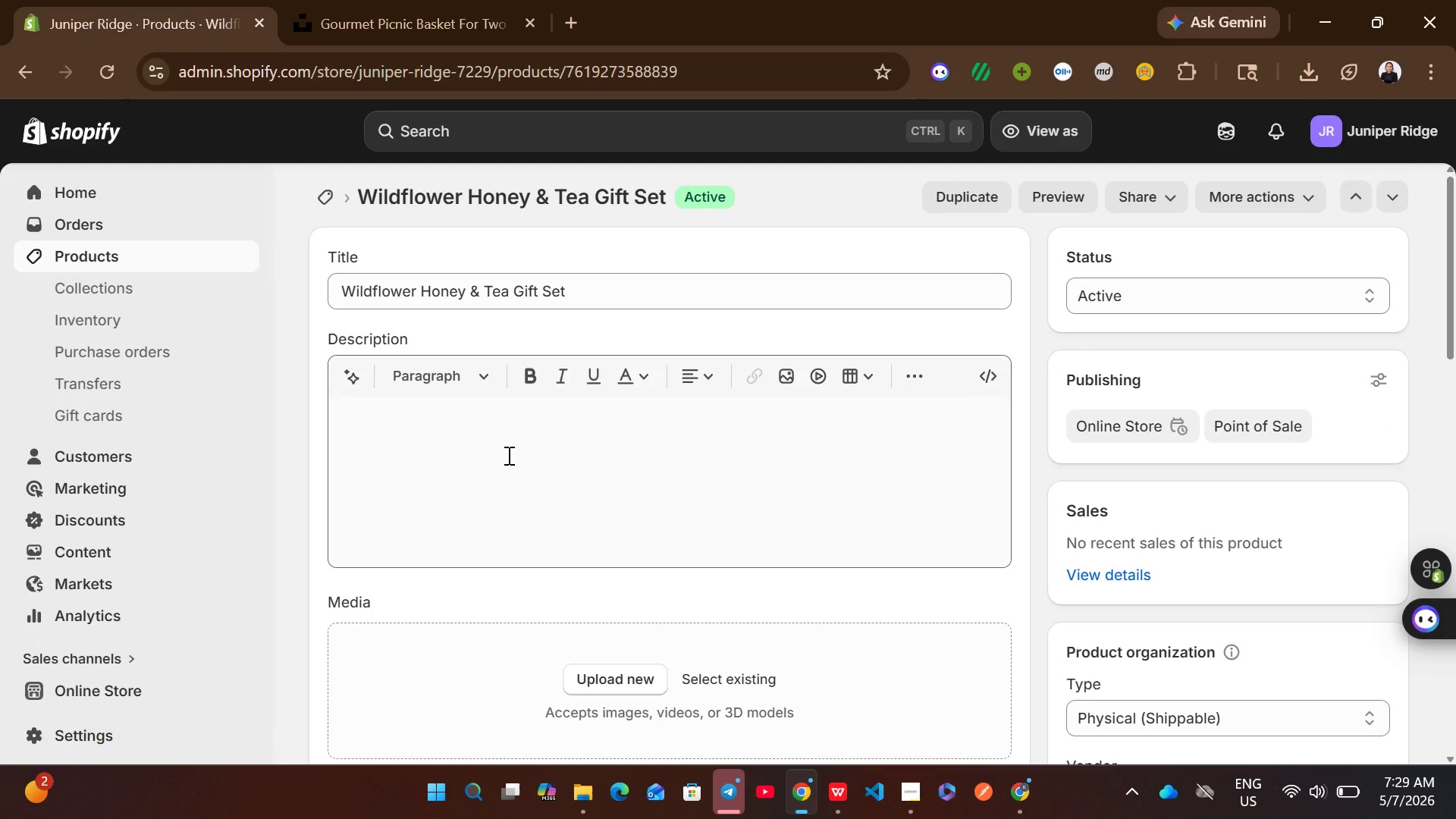 
wait(9.84)
 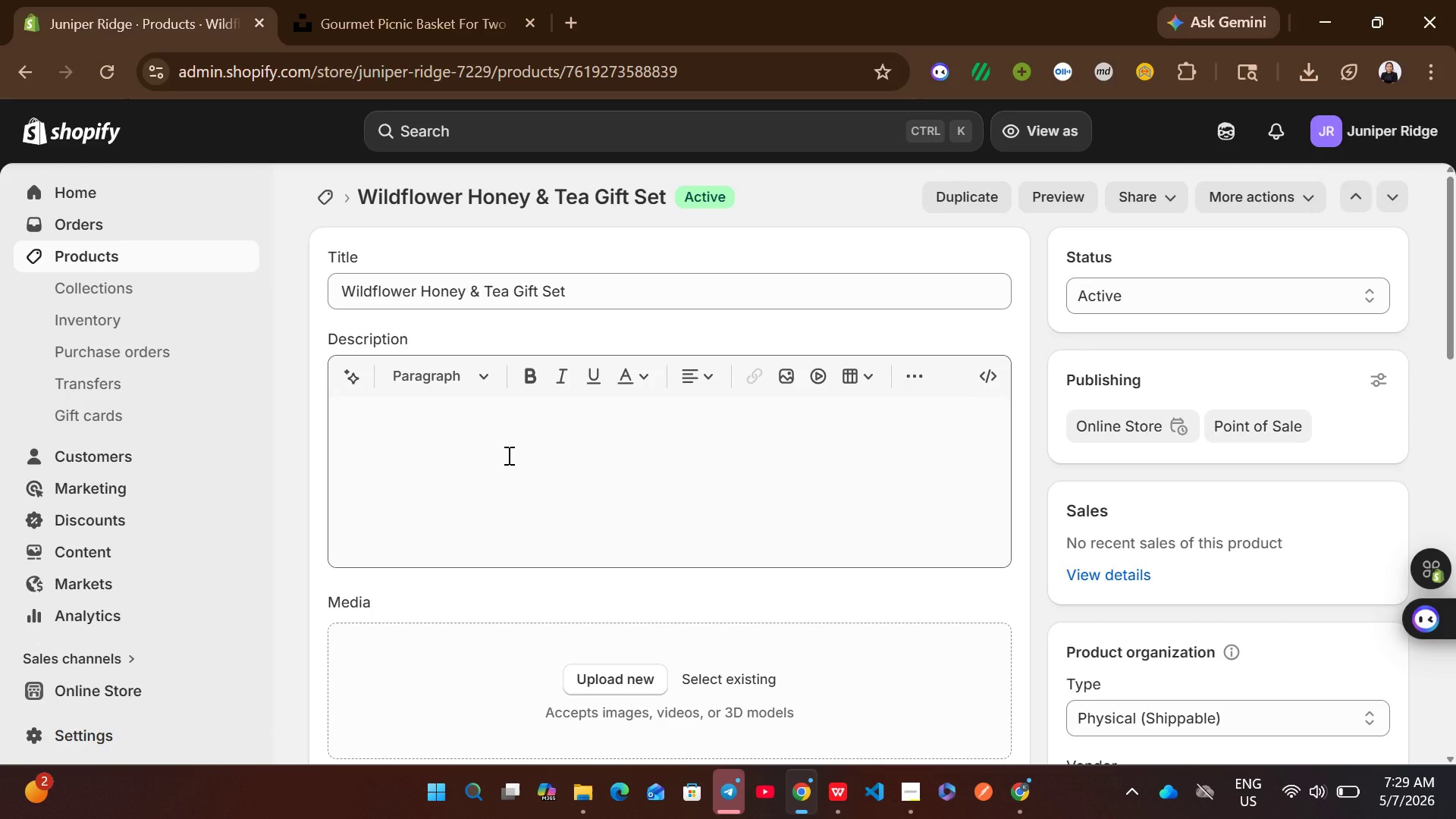 
left_click([984, 381])
 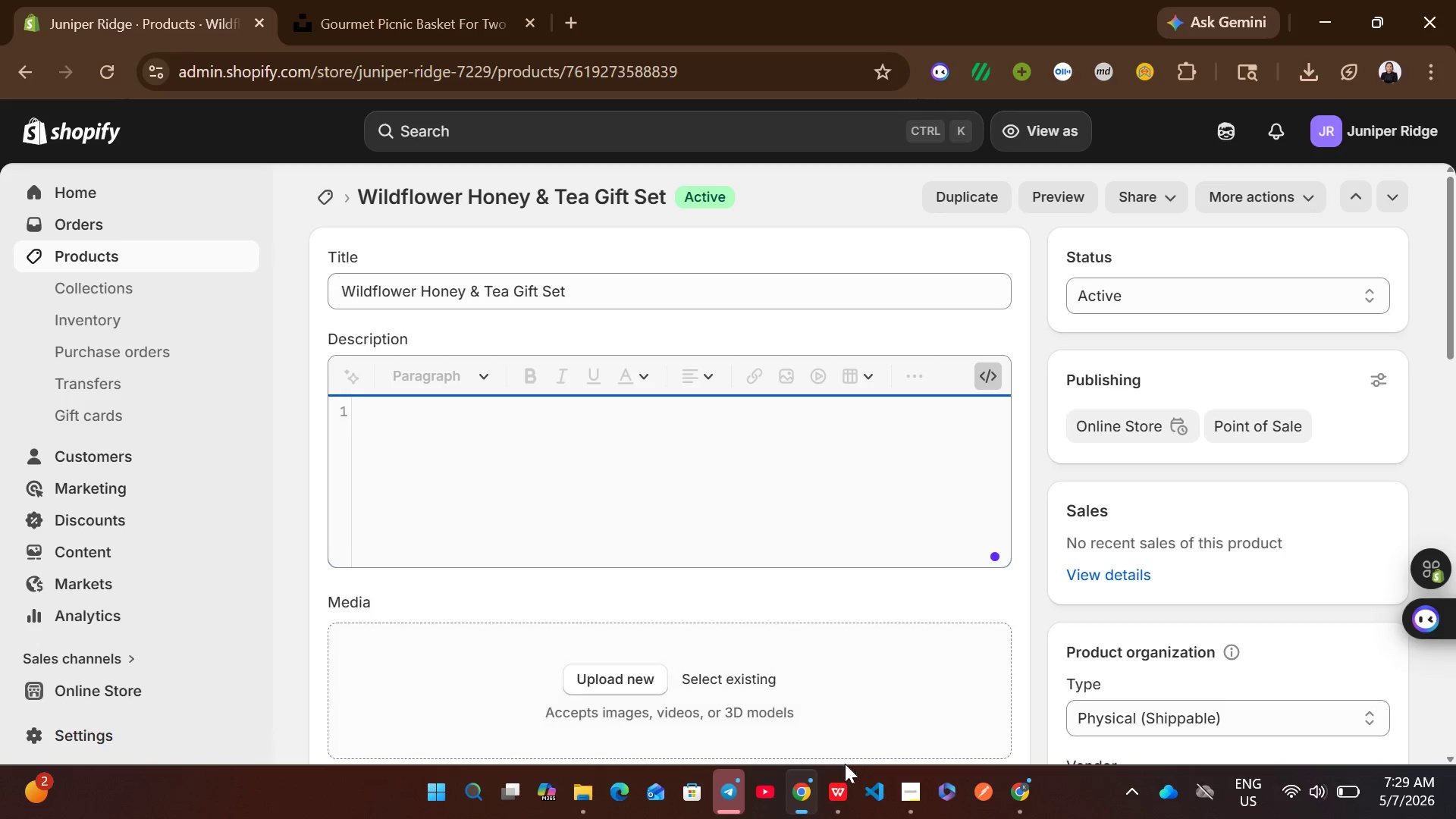 
left_click([829, 799])
 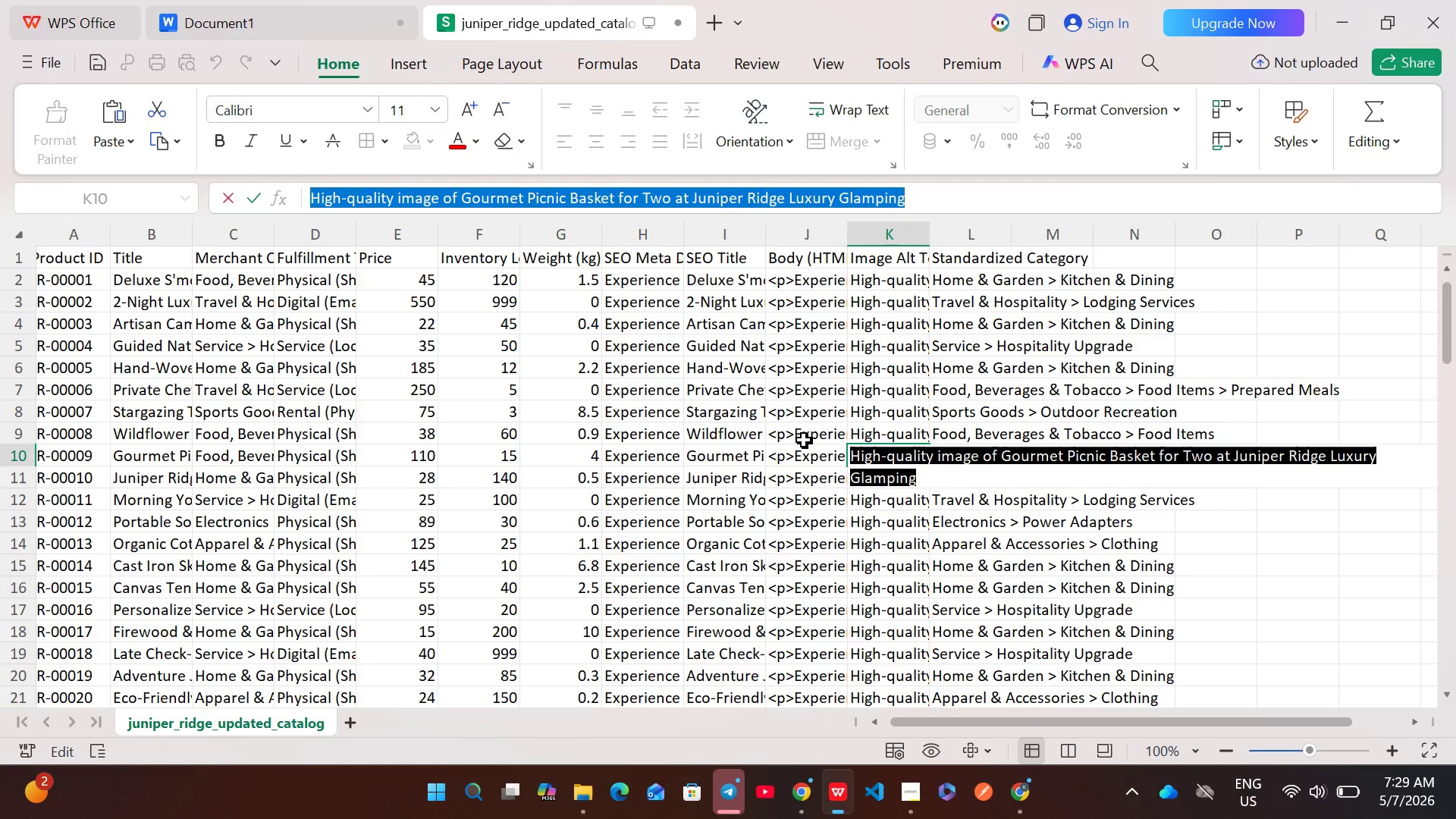 
double_click([804, 440])
 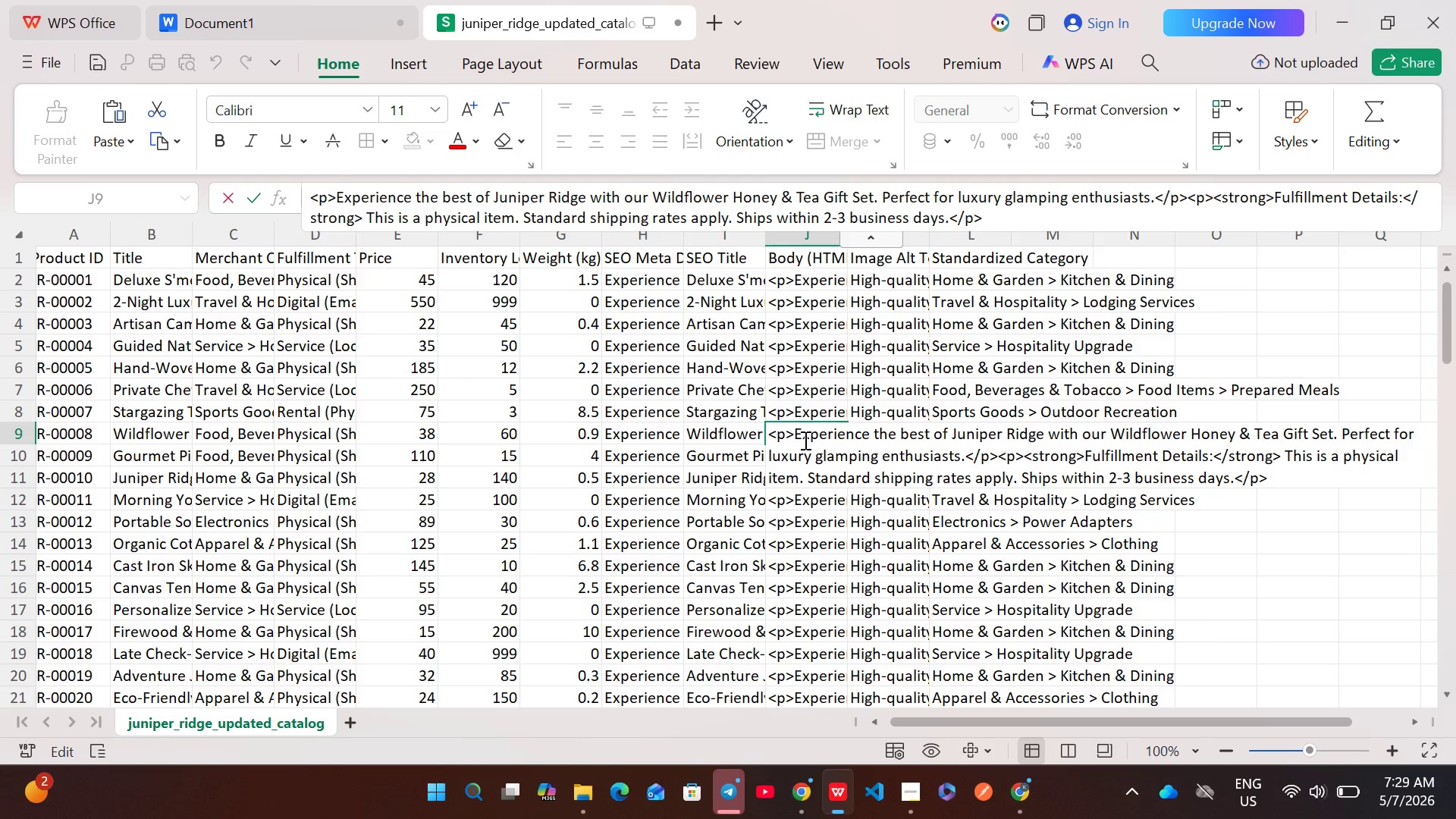 
key(Control+A)
 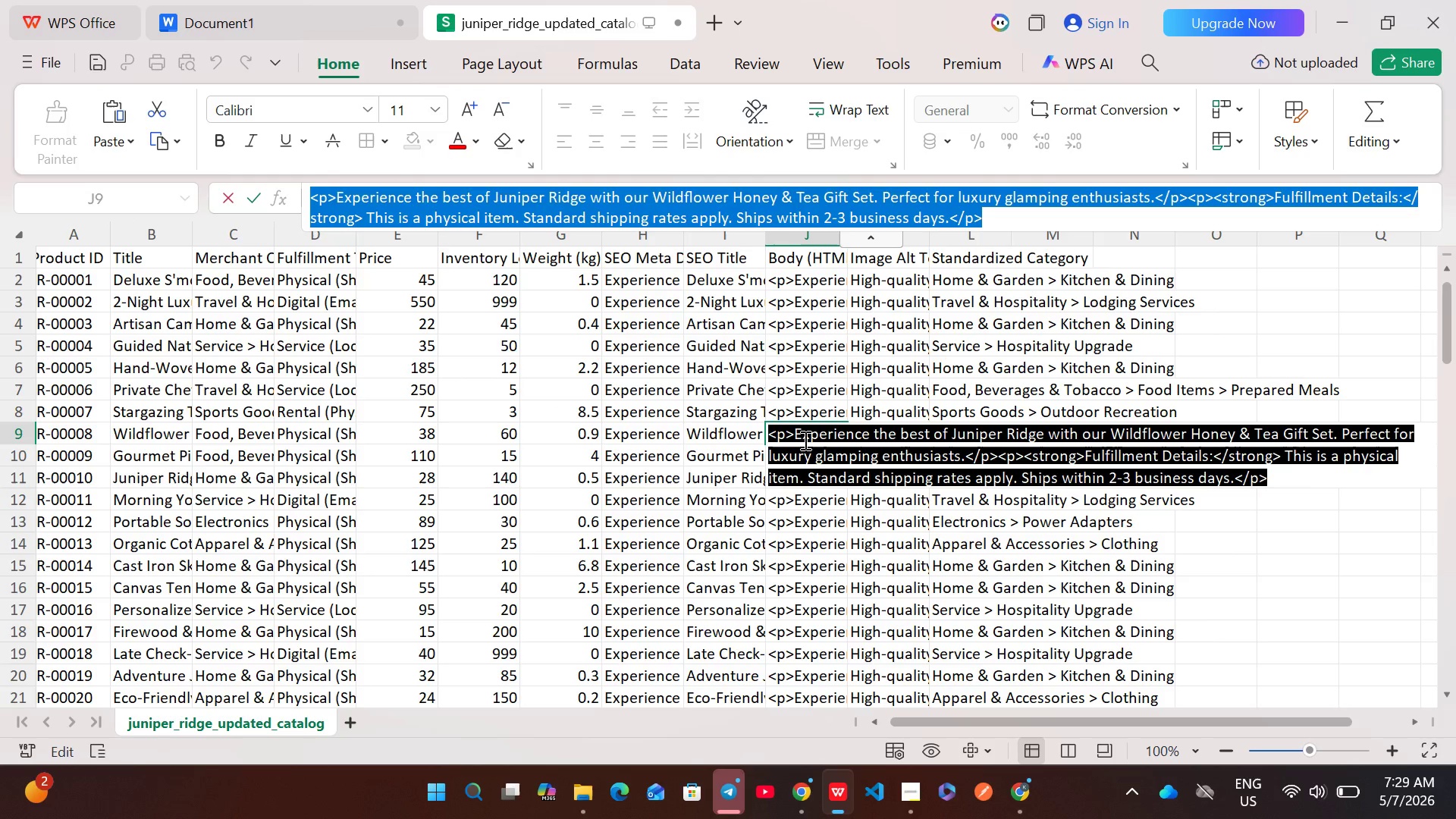 
key(Control+C)
 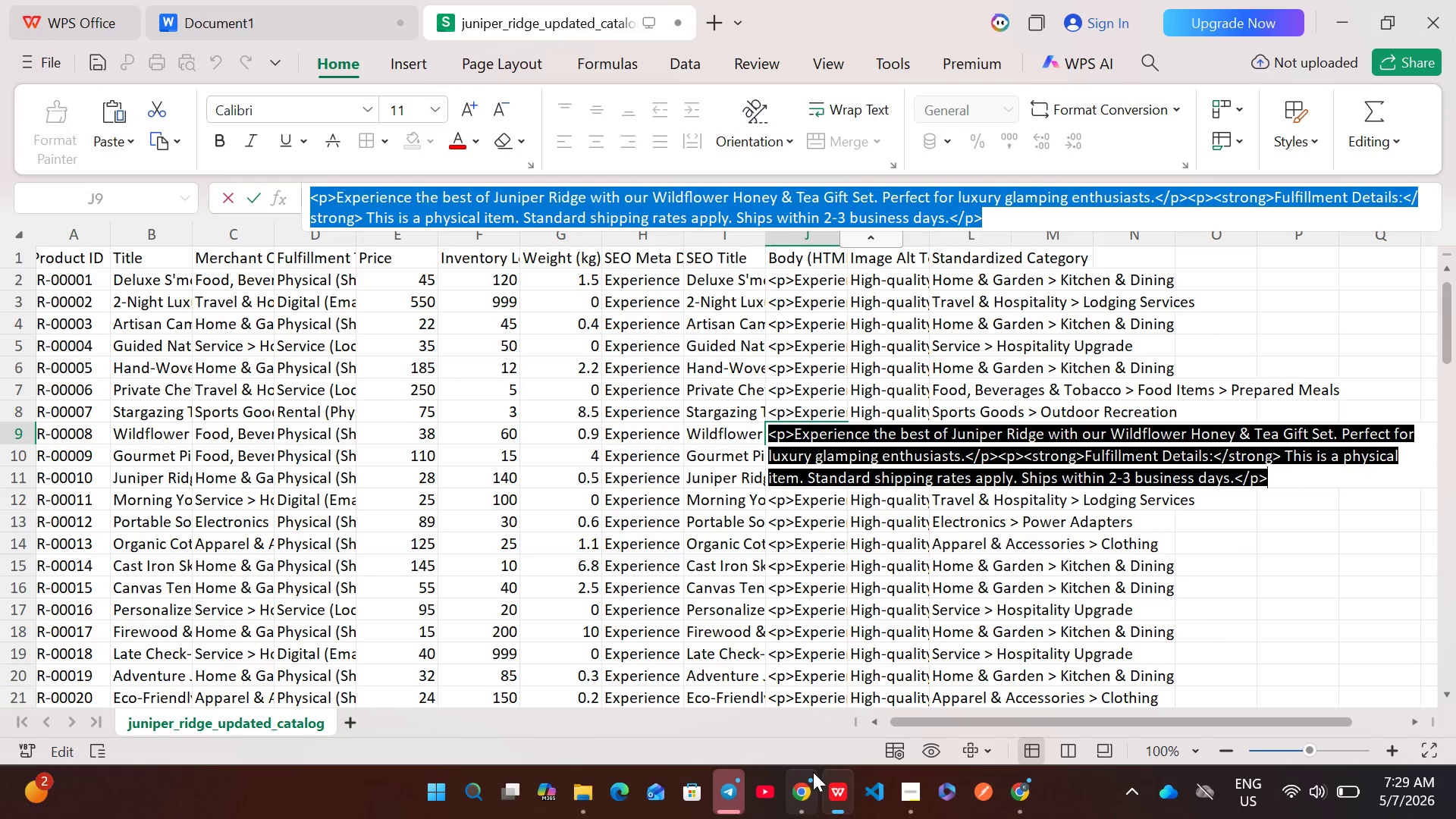 
left_click([808, 789])
 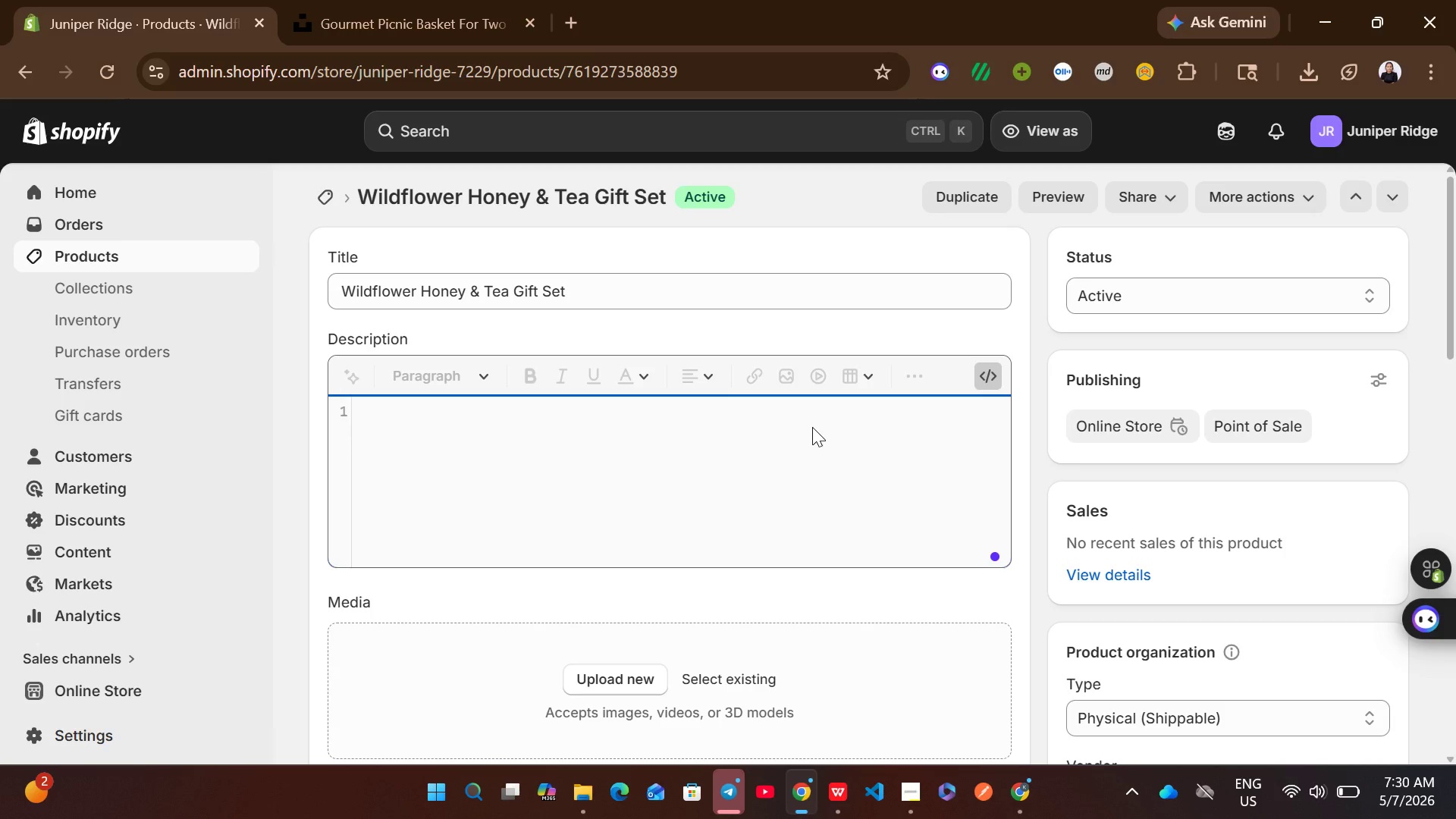 
key(Control+V)
 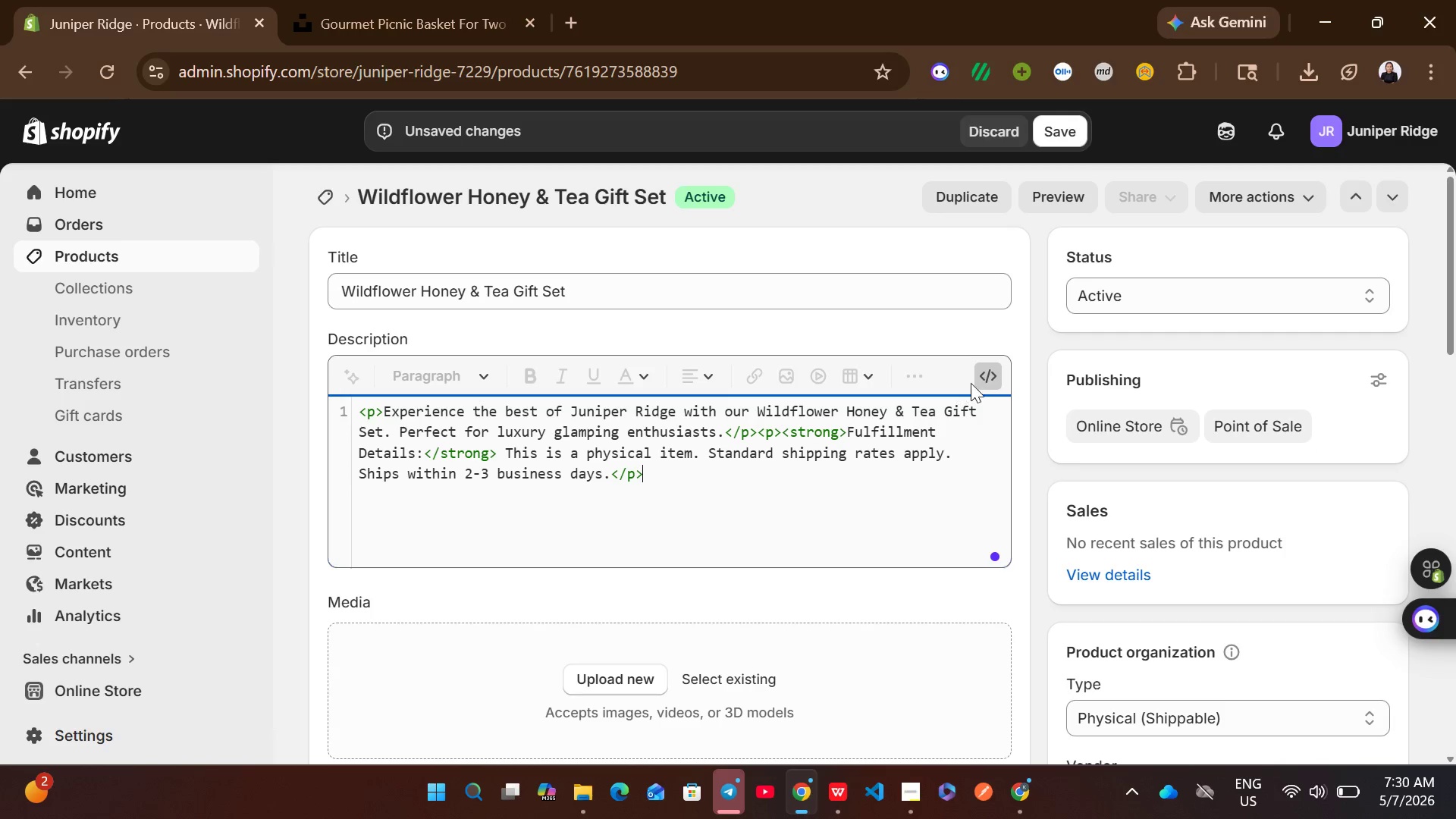 
left_click([985, 382])
 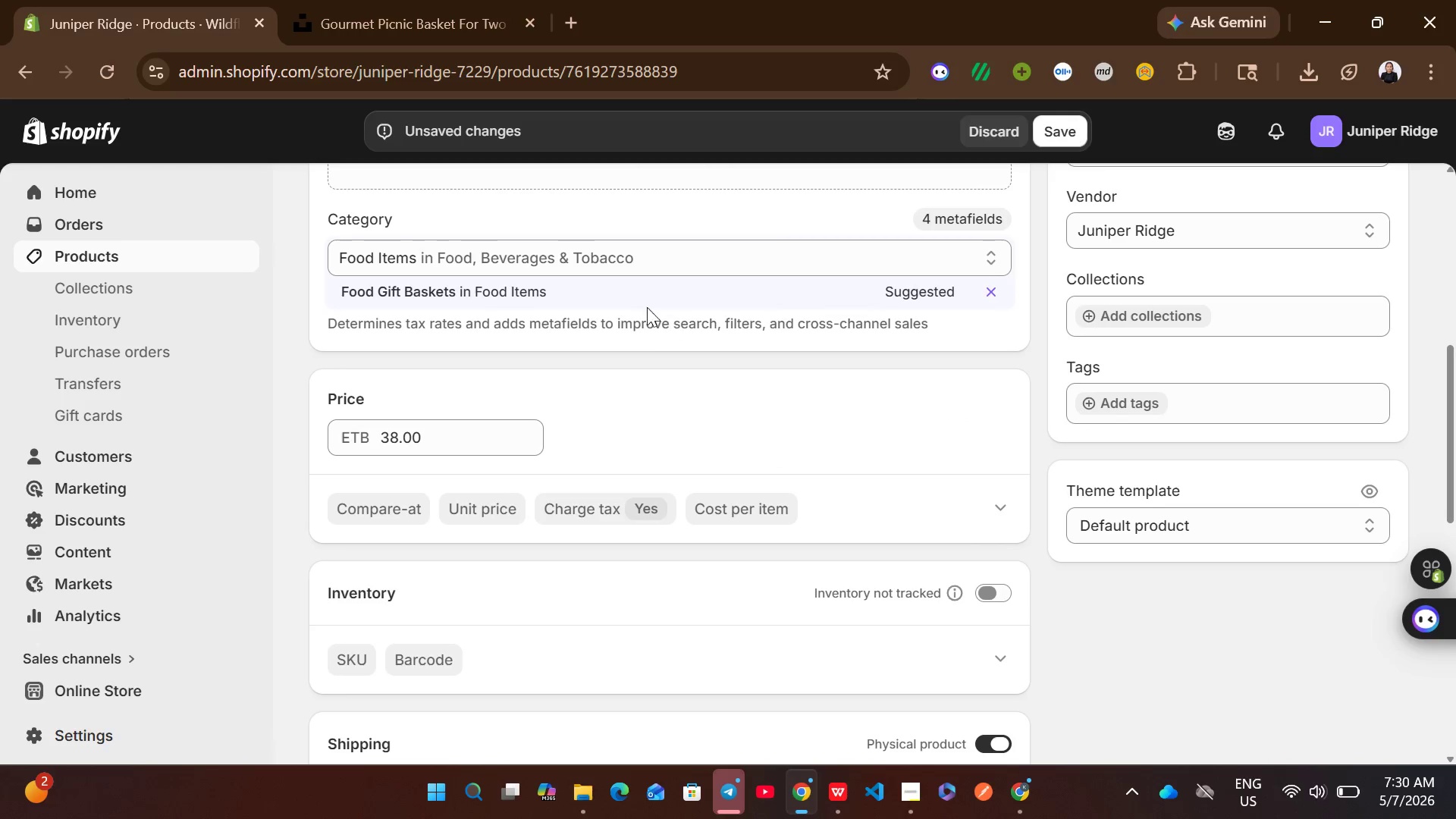 
left_click([580, 285])
 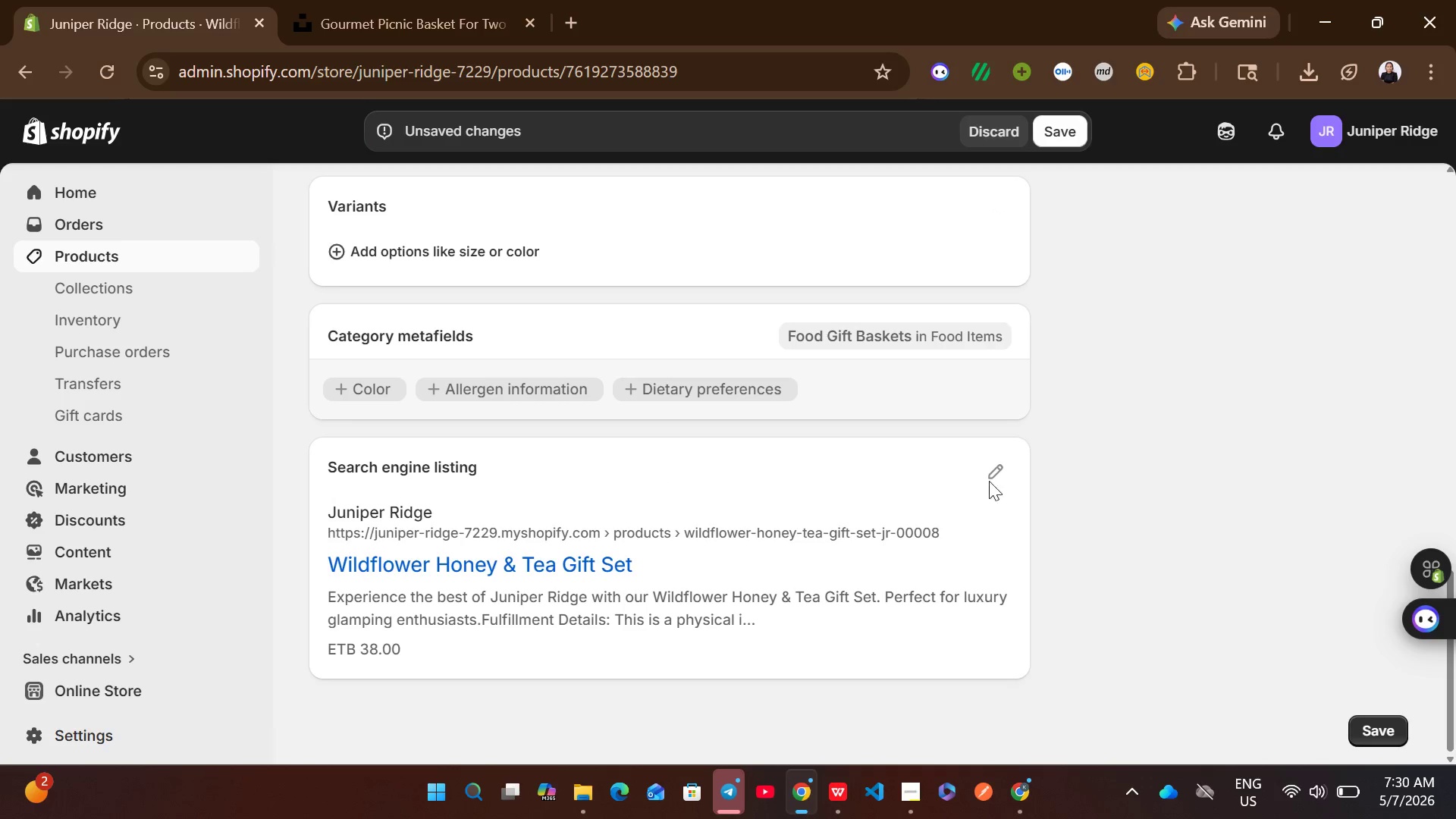 
wait(5.03)
 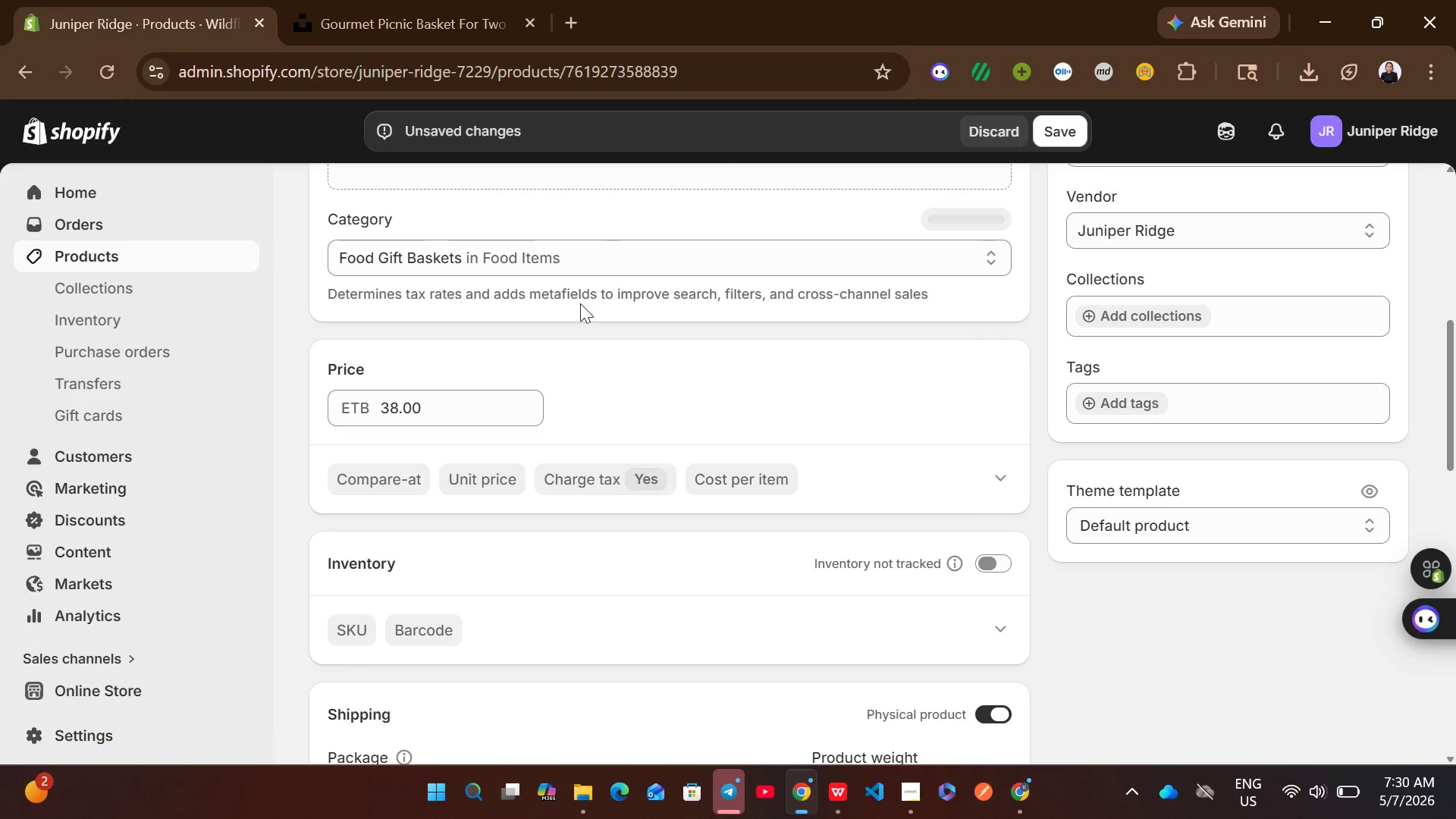 
left_click([990, 474])
 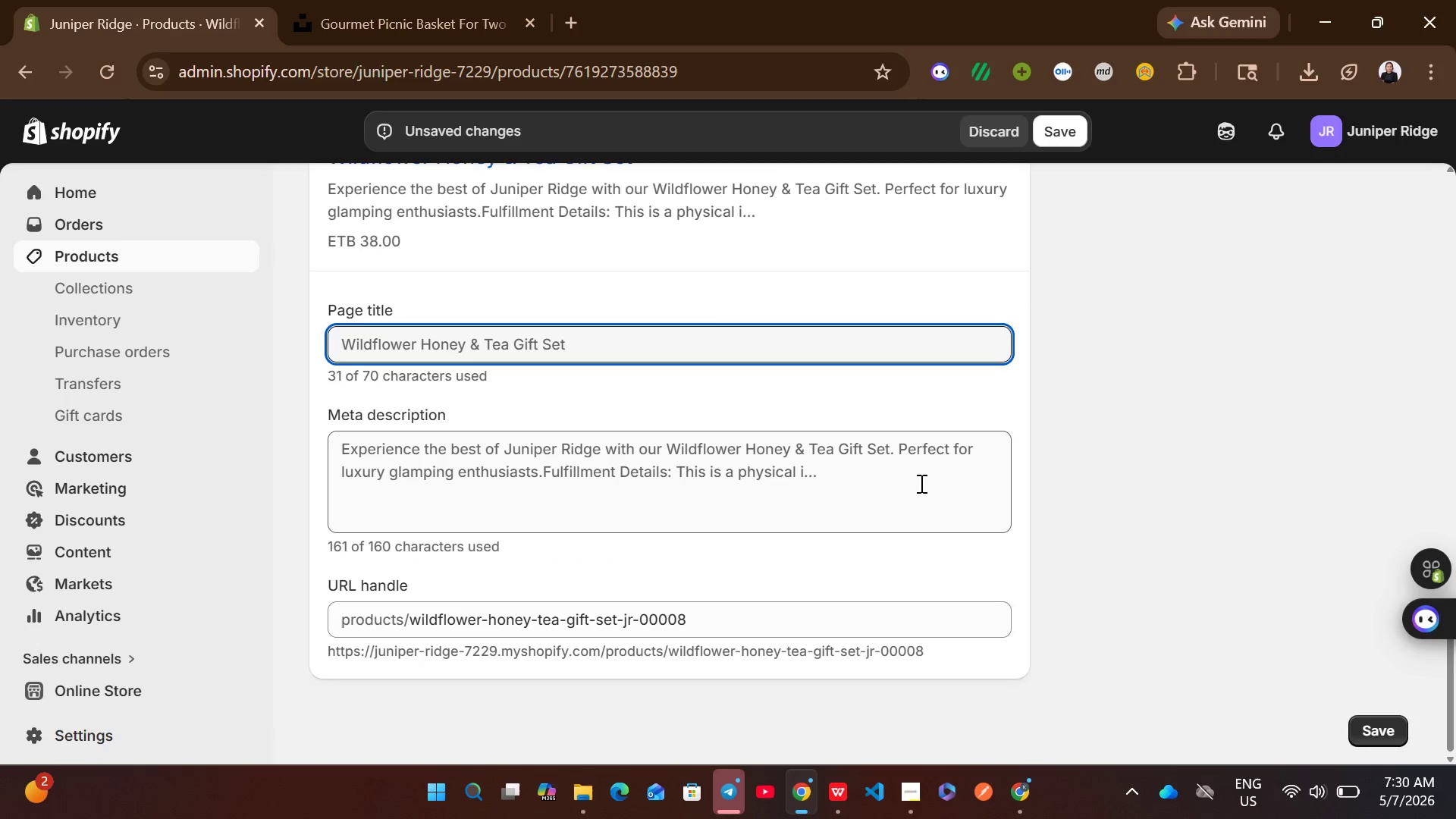 
left_click([862, 479])
 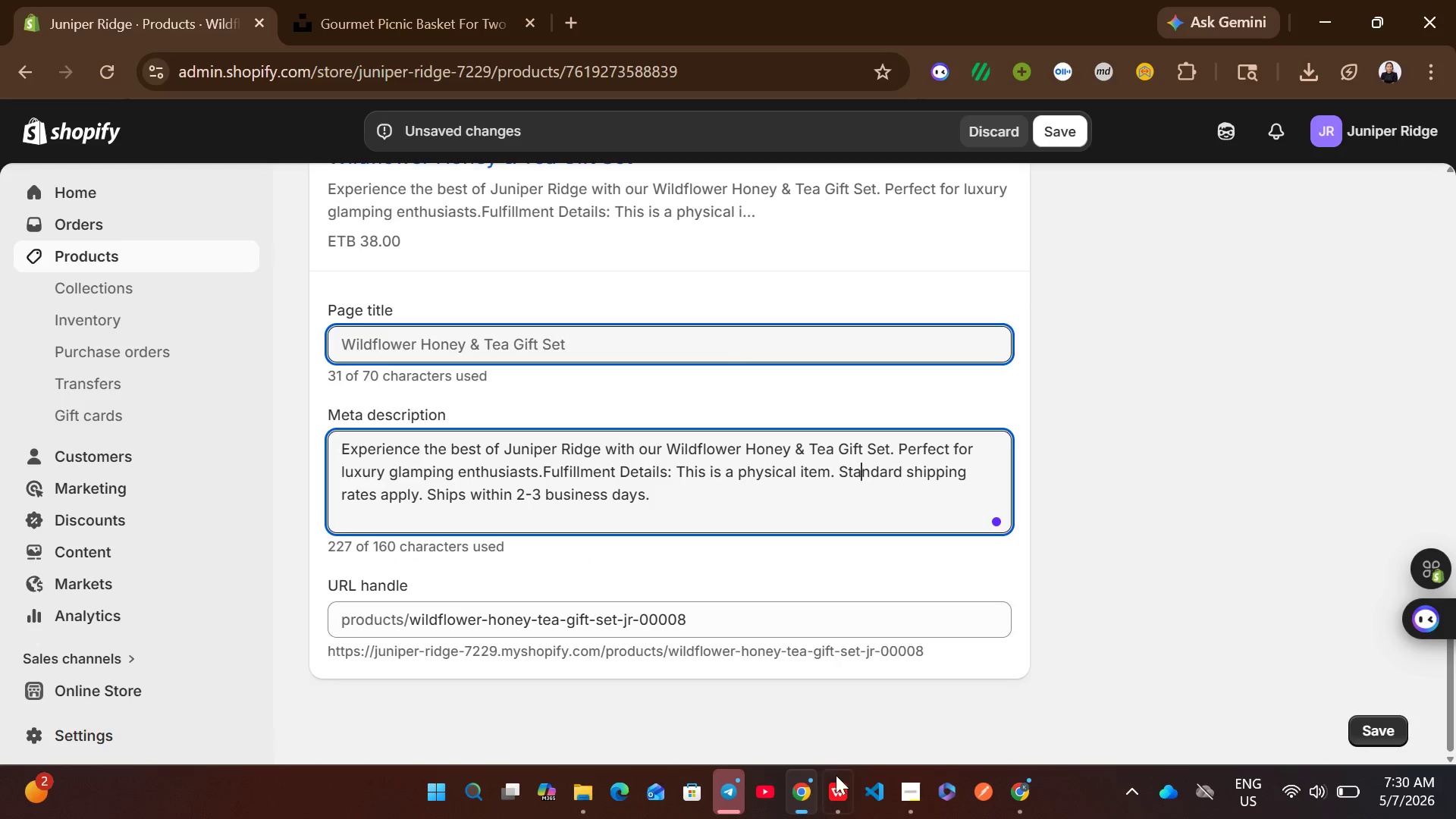 
left_click([832, 788])
 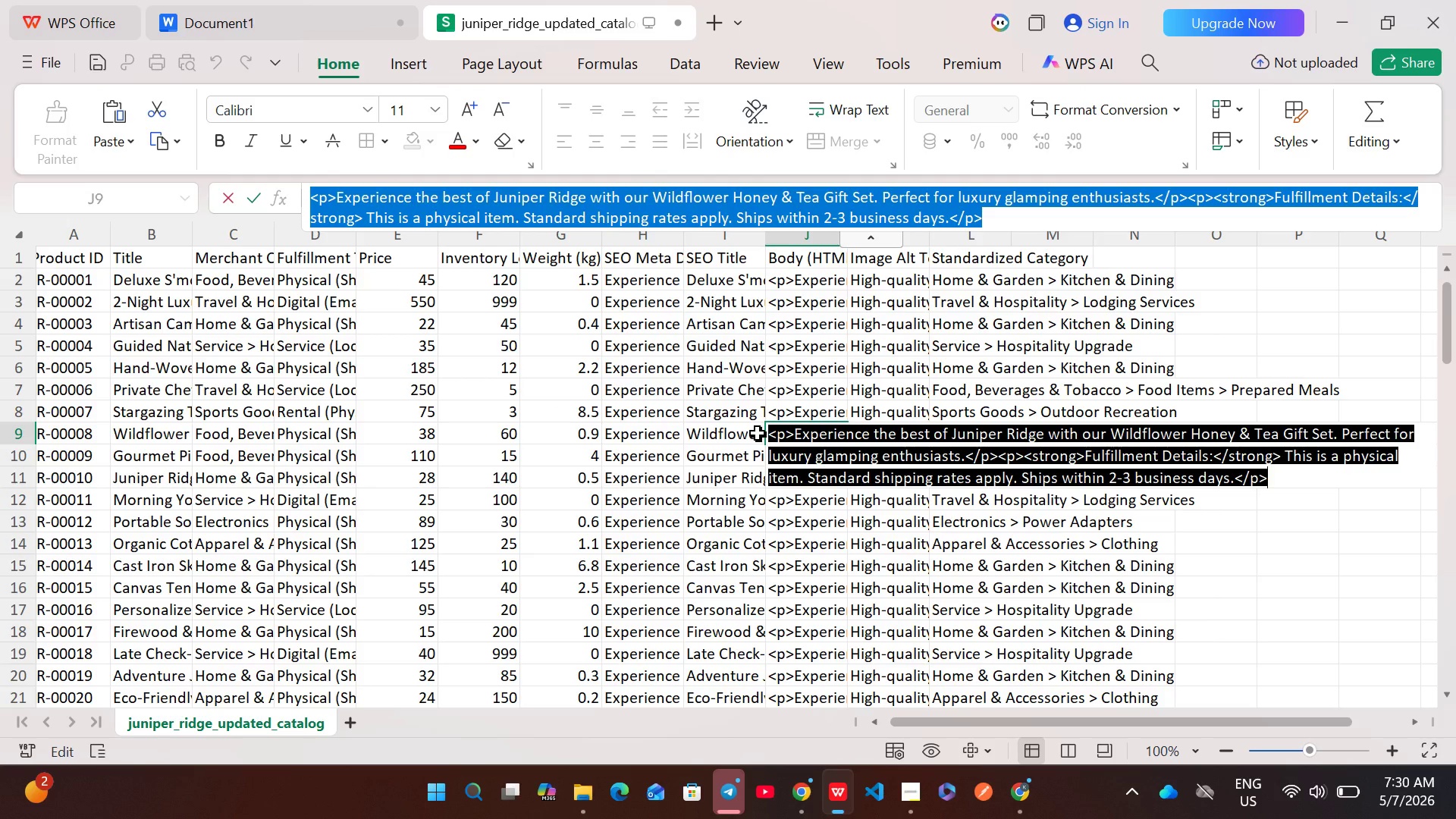 
double_click([758, 433])
 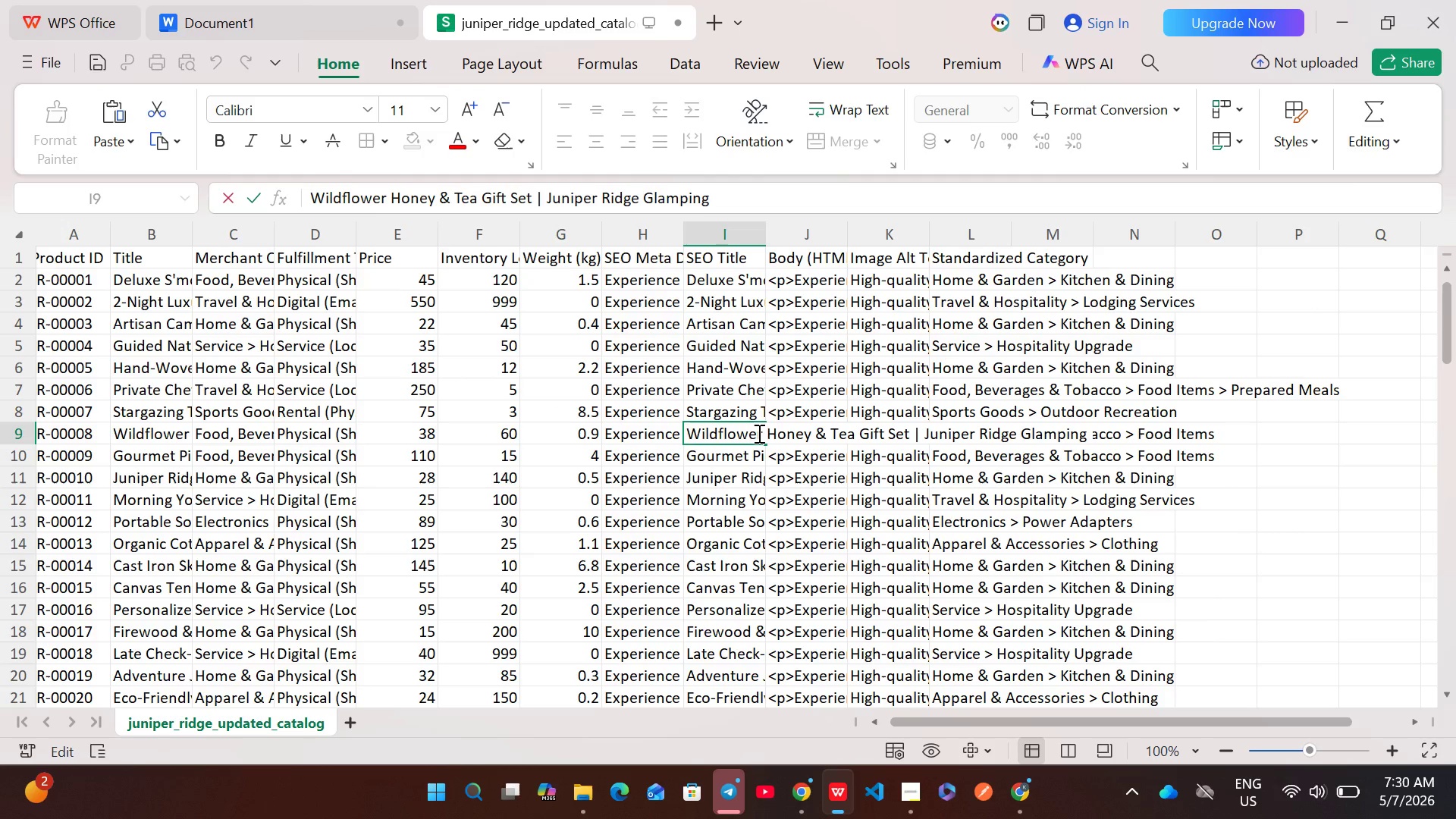 
key(Control+A)
 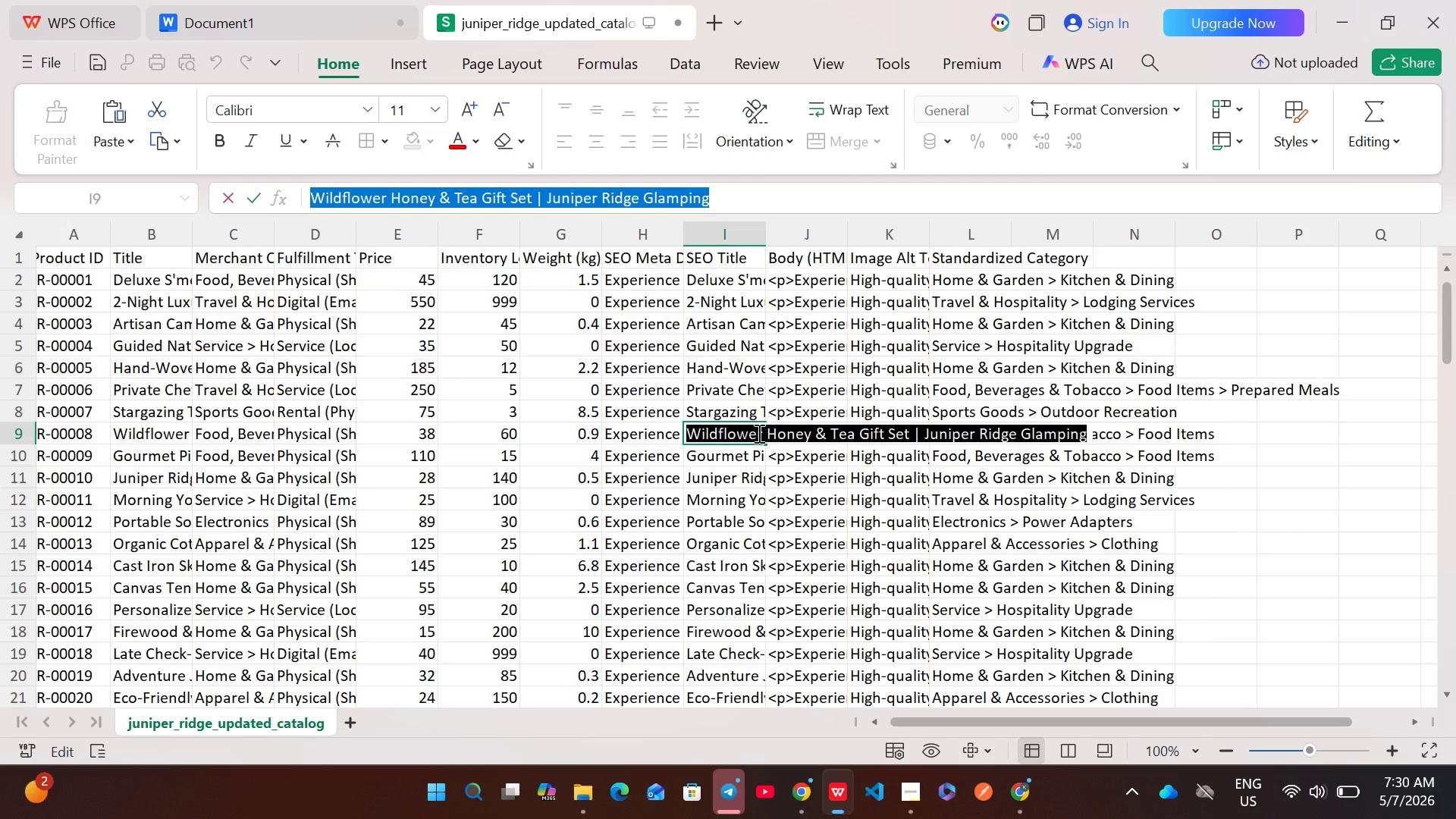 
key(Control+C)
 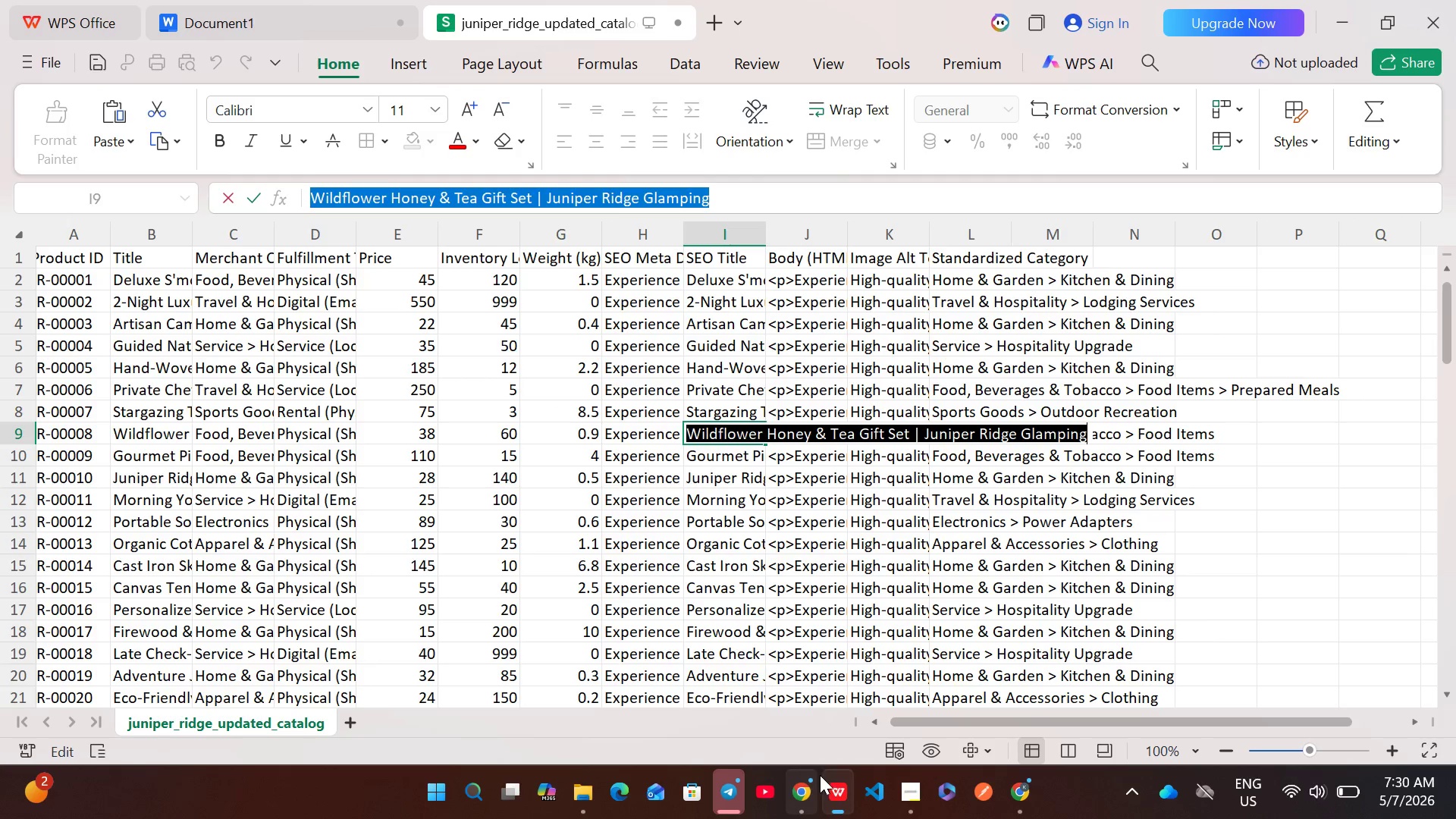 
left_click([808, 789])
 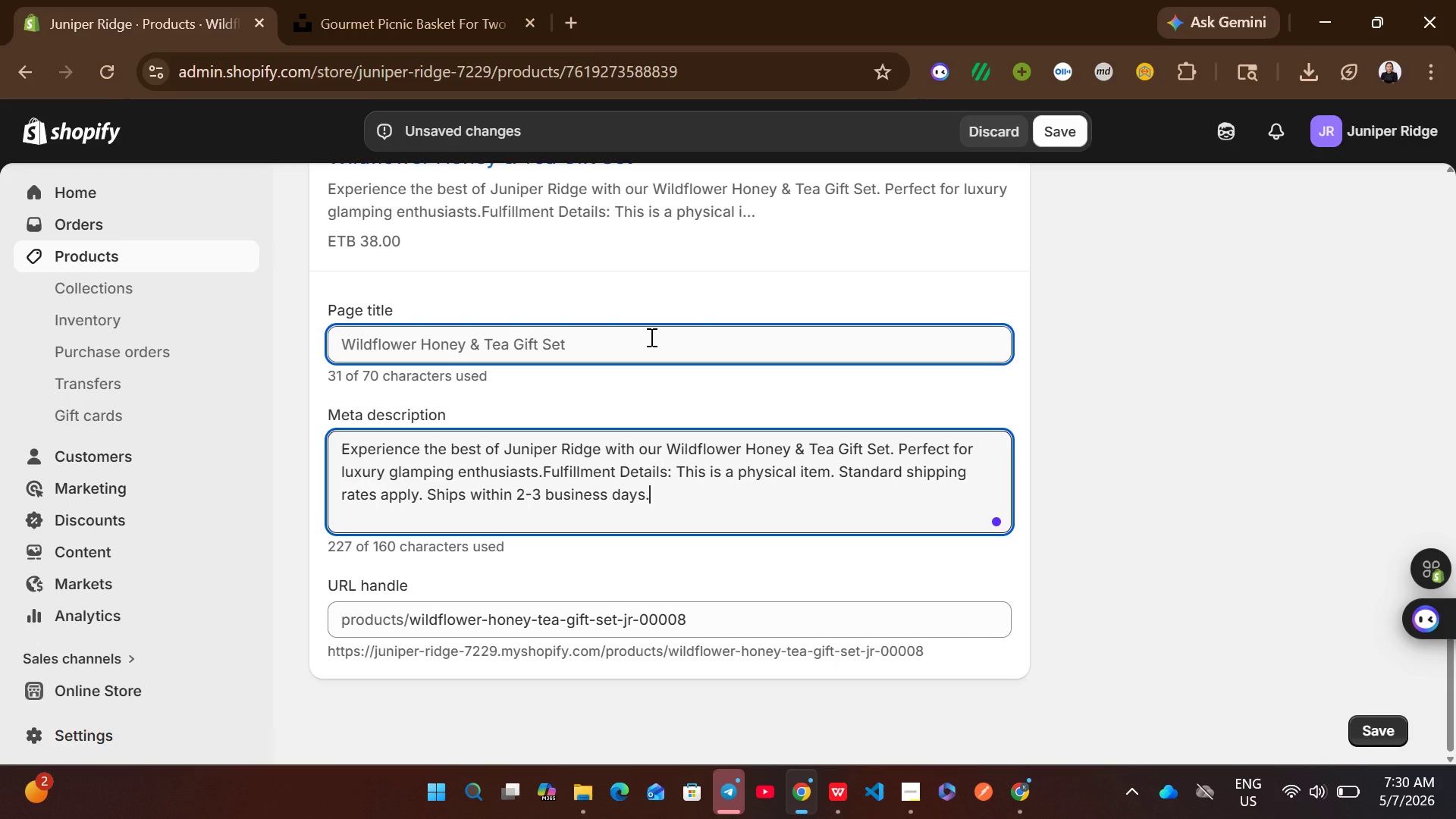 
left_click([650, 337])
 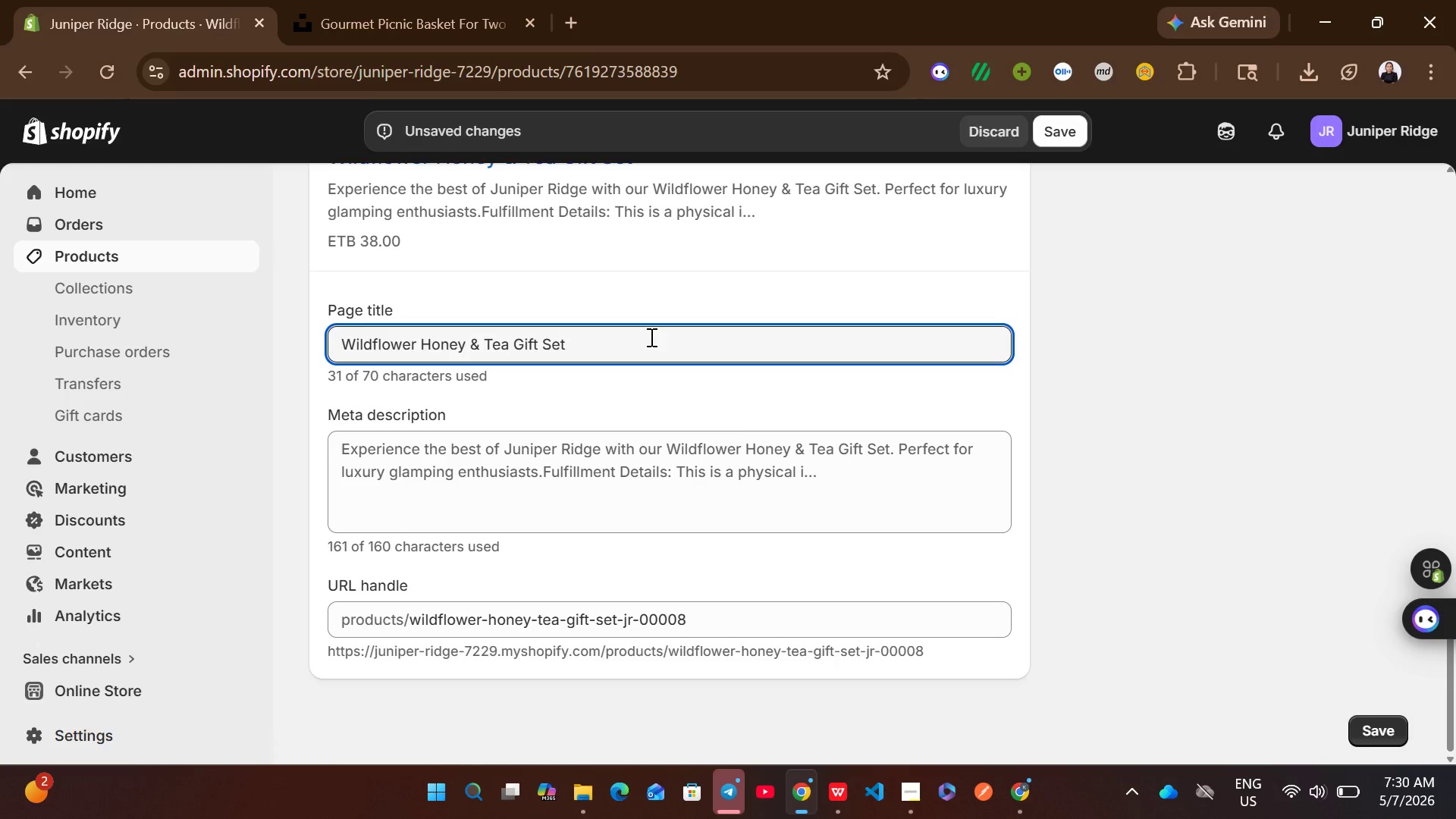 
key(Control+A)
 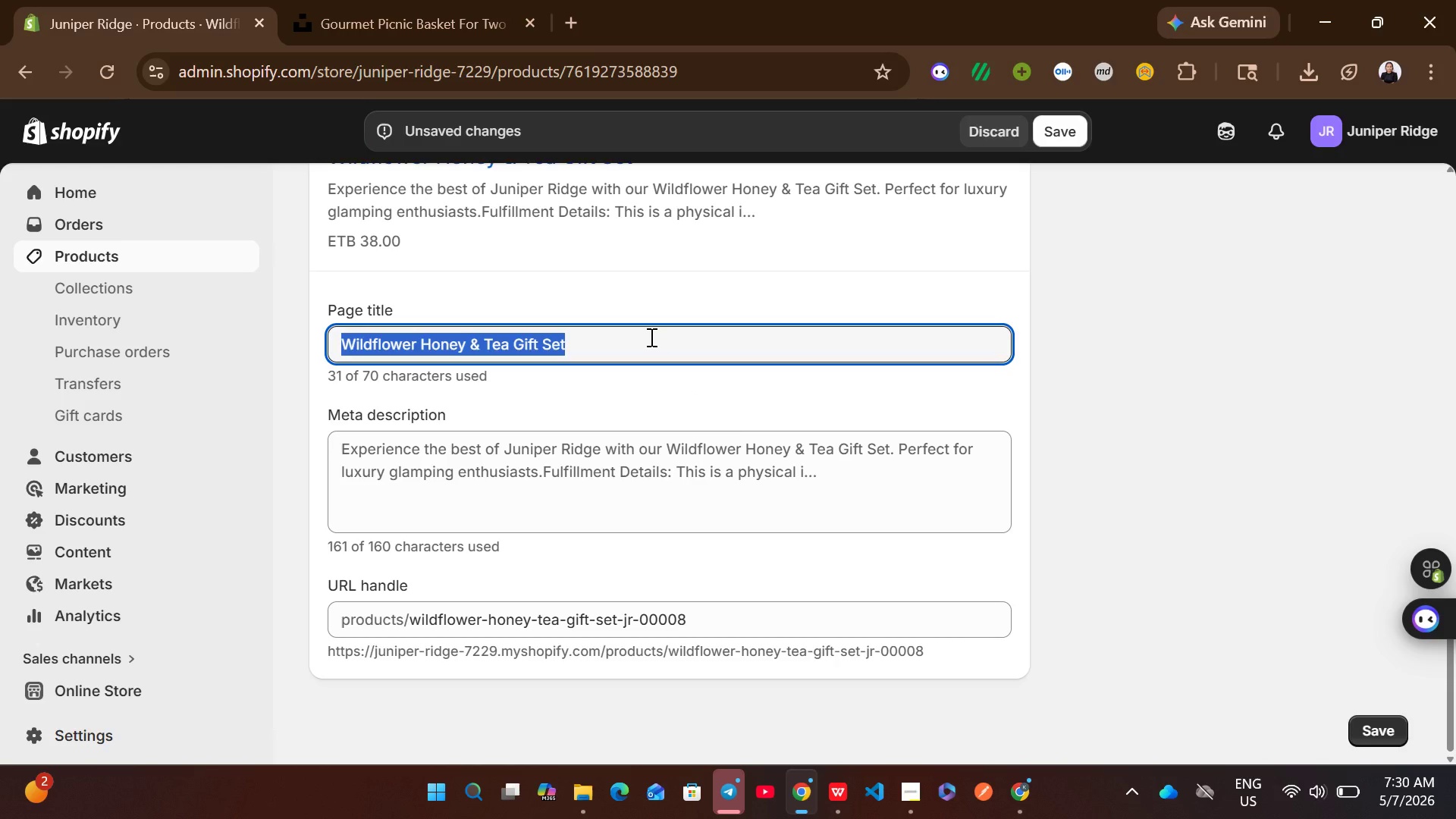 
key(Control+V)
 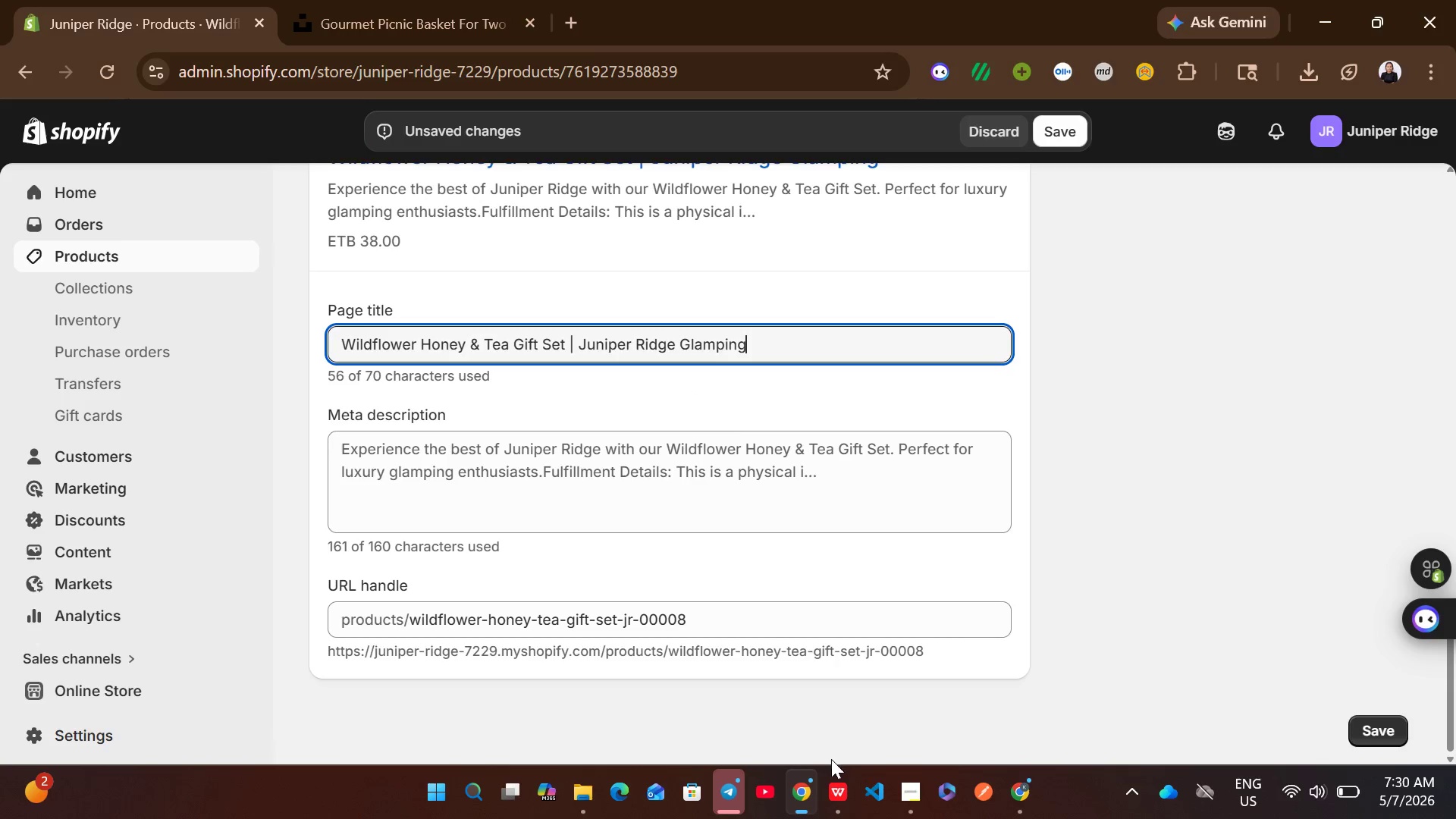 
left_click([831, 783])
 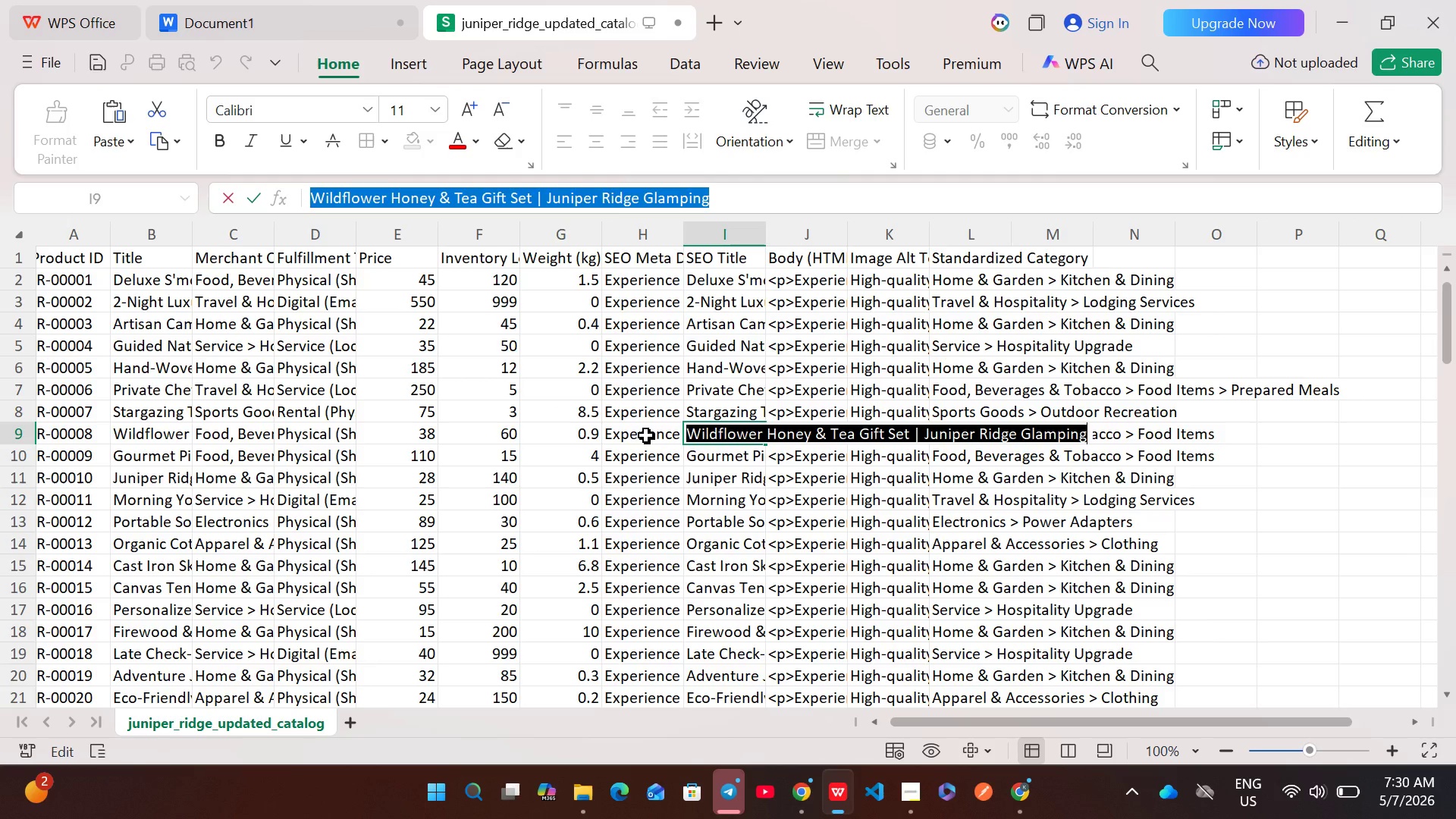 
double_click([646, 435])
 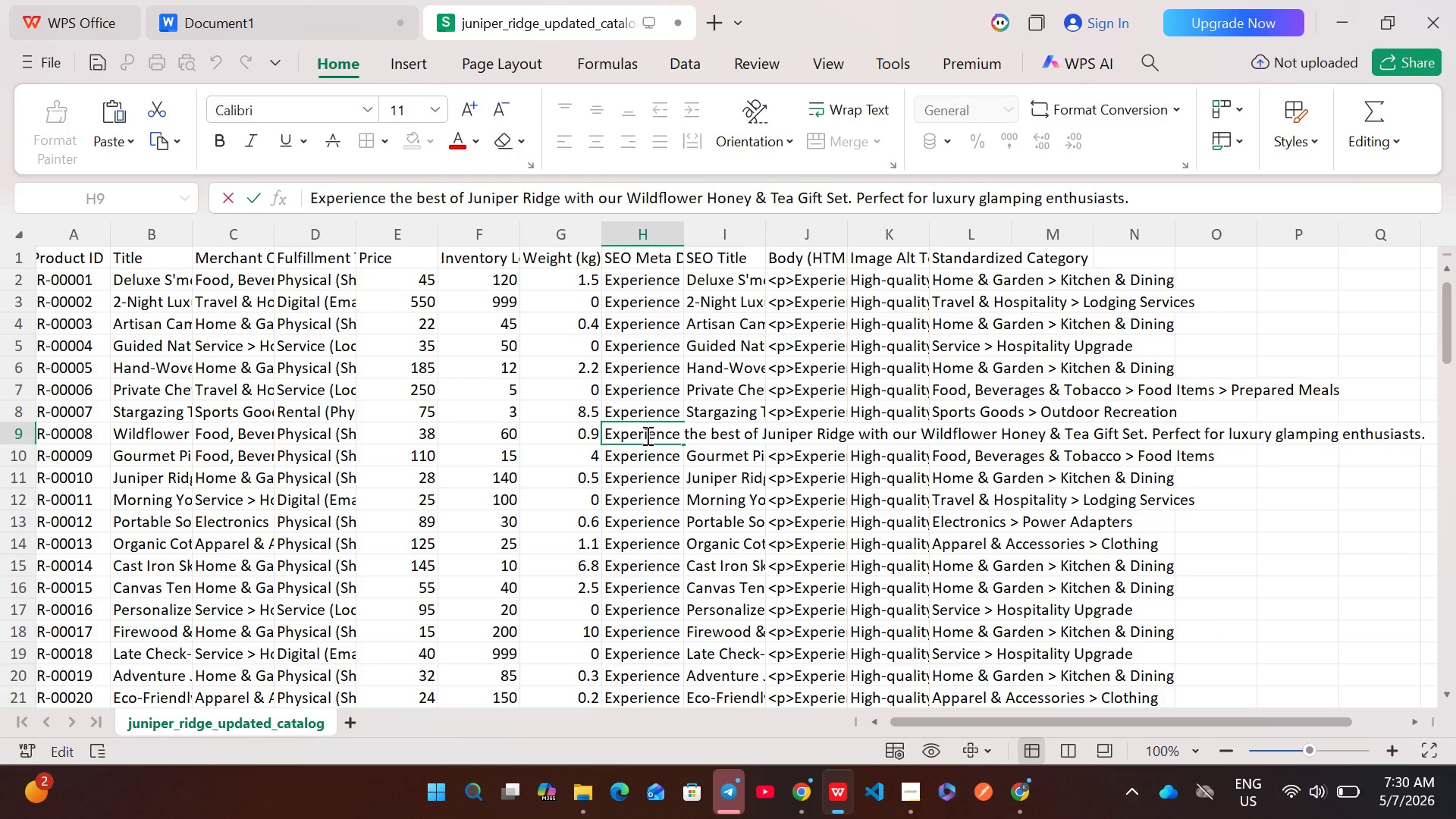 
key(Control+A)
 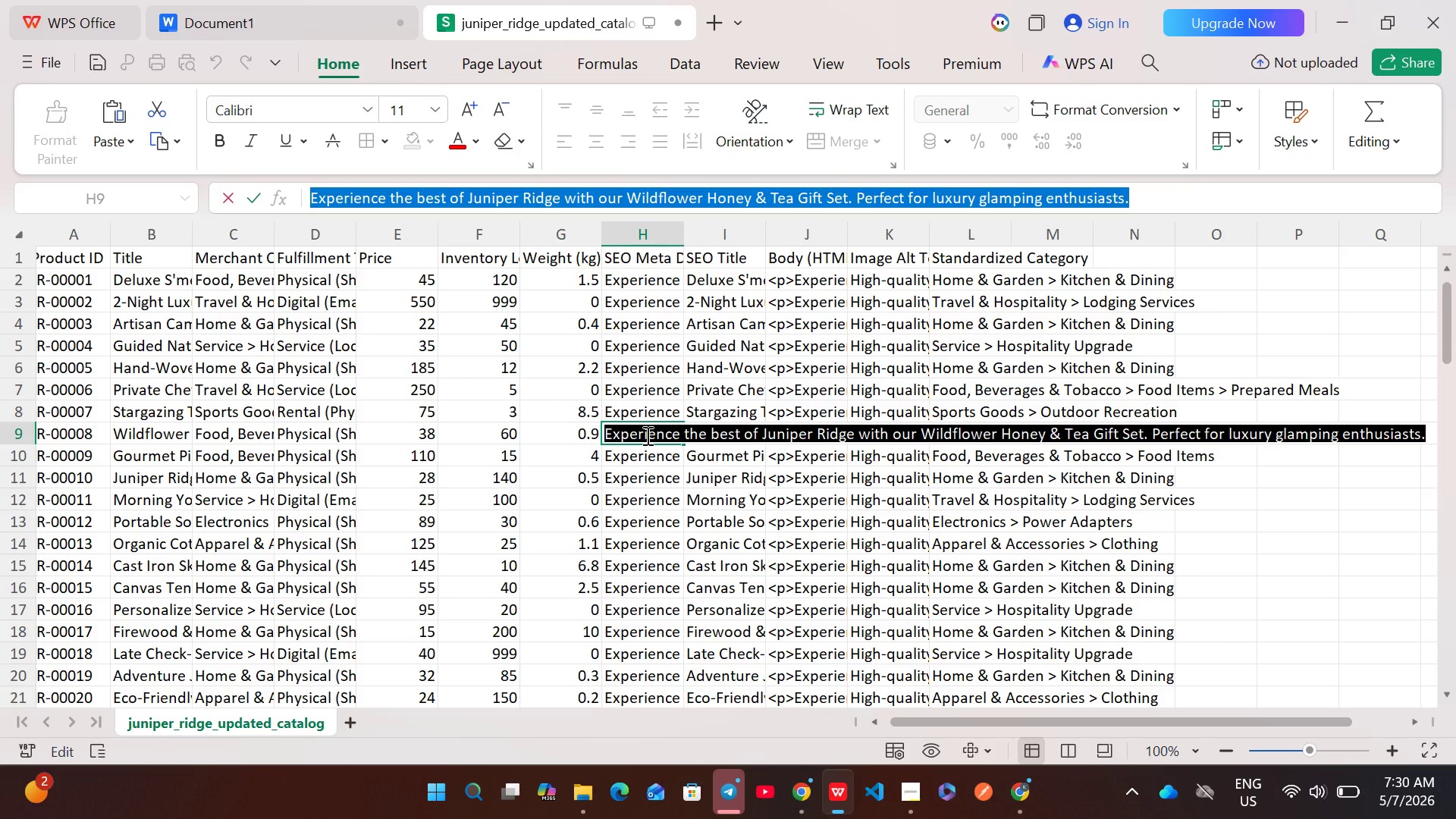 
key(Control+C)
 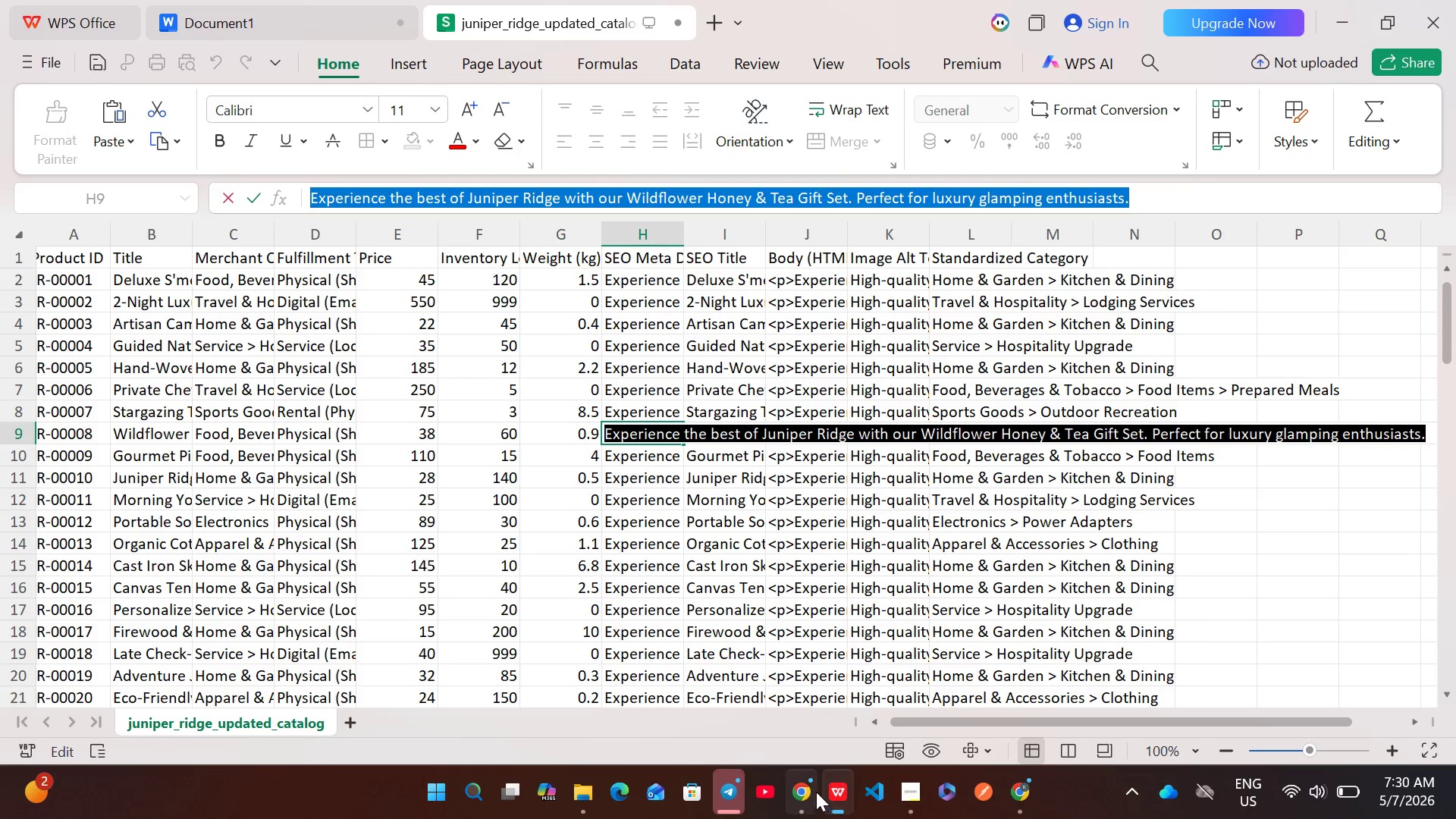 
left_click([816, 790])
 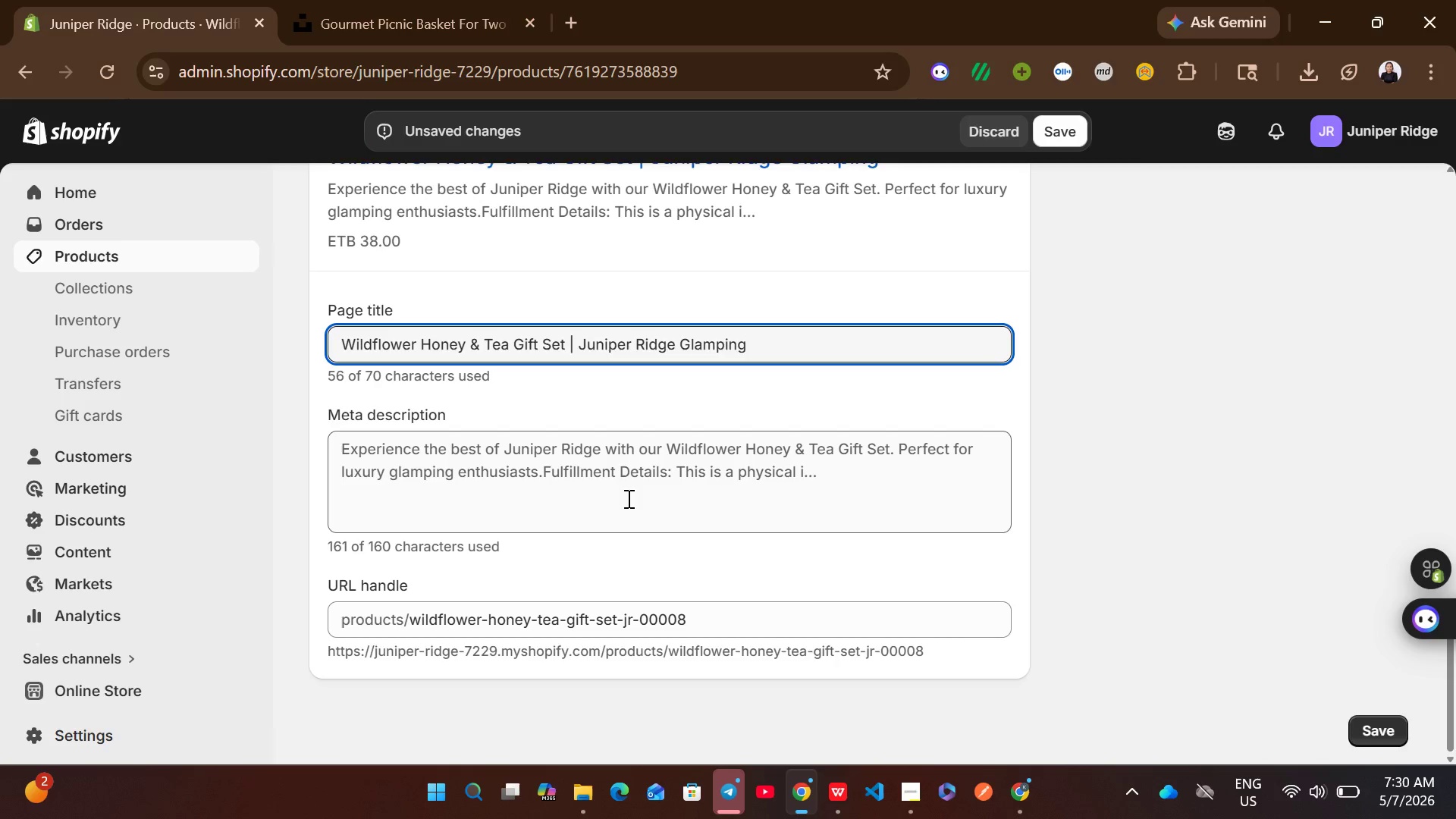 
left_click([619, 486])
 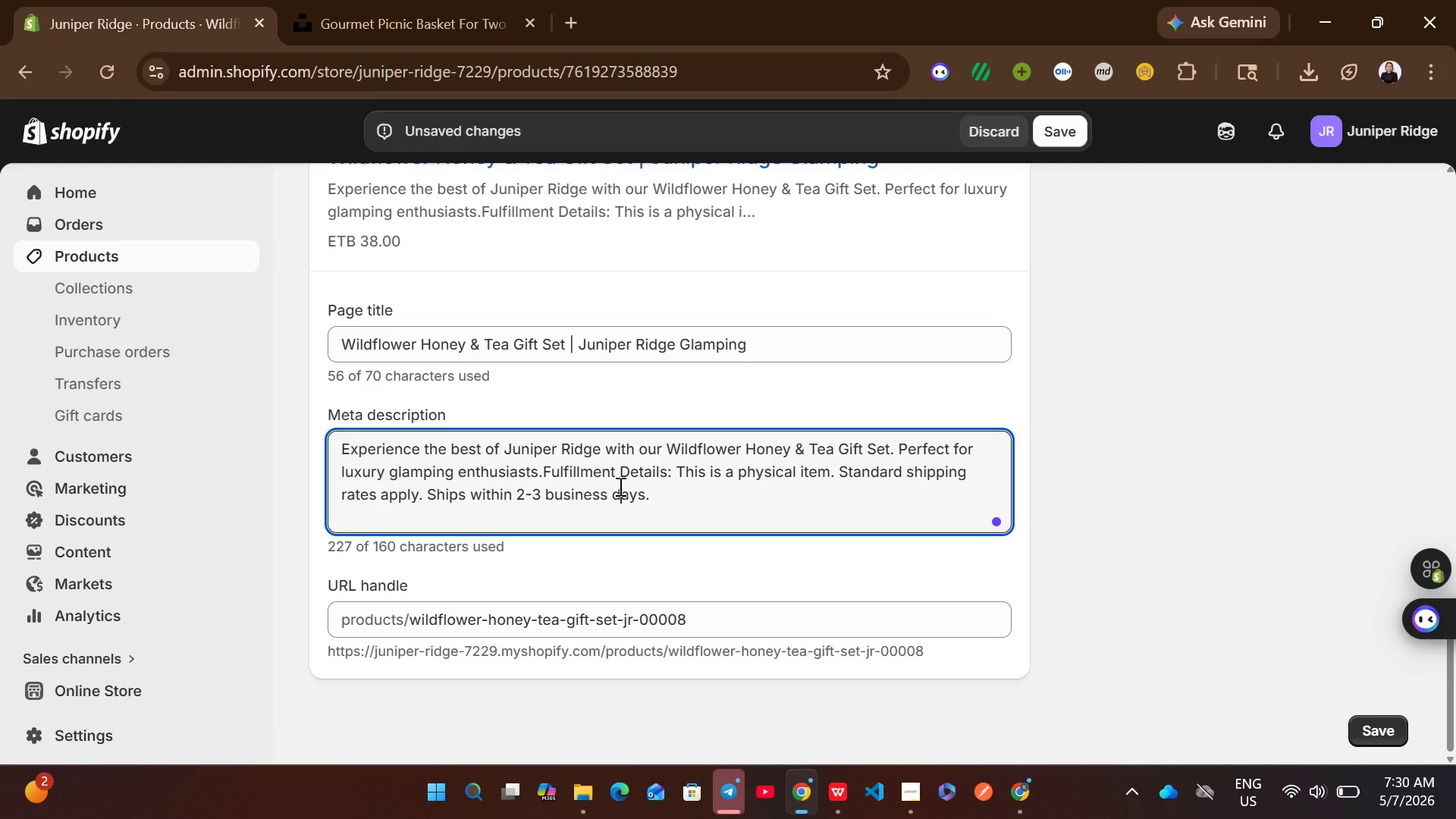 
key(Control+A)
 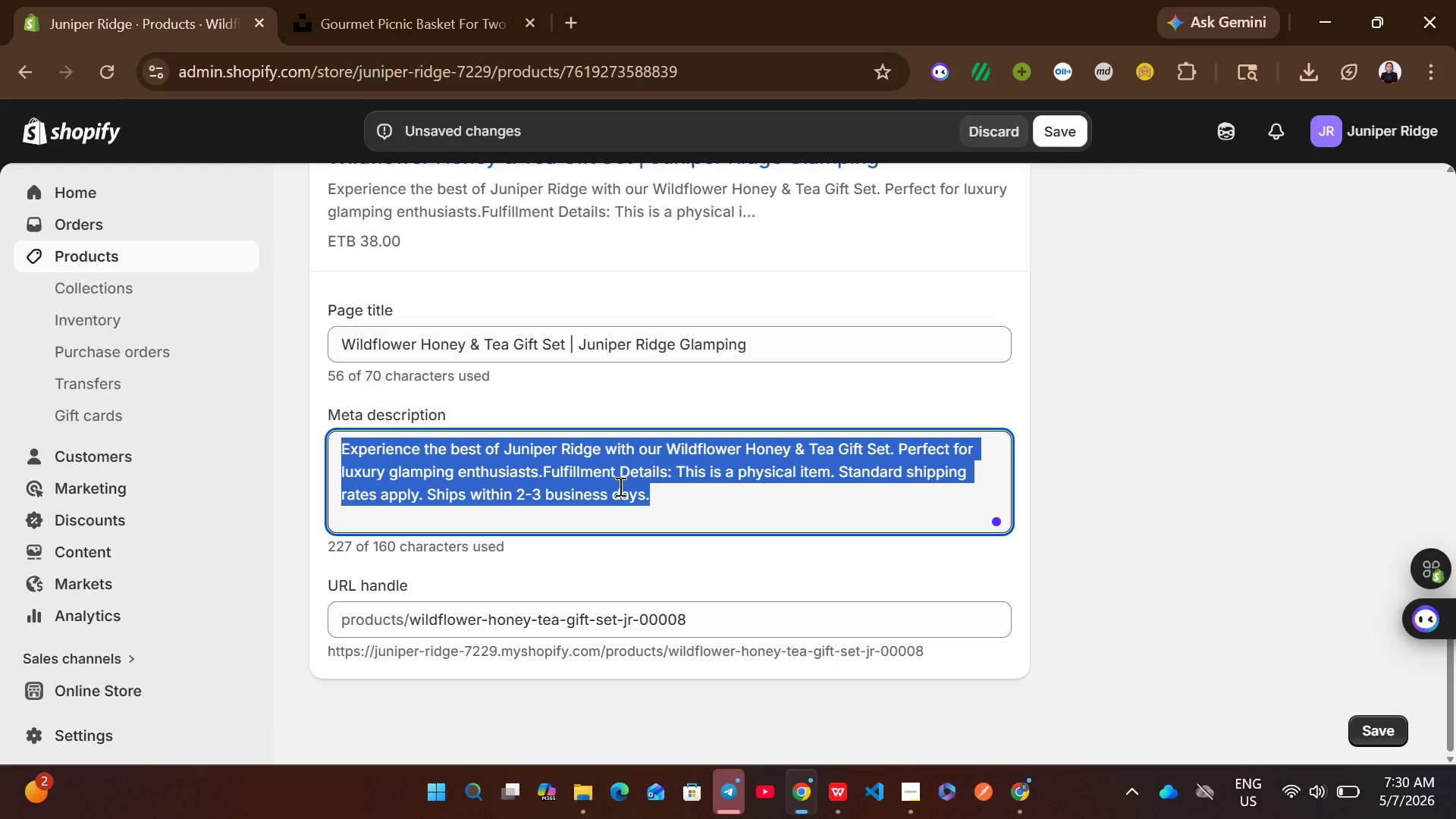 
key(Control+V)
 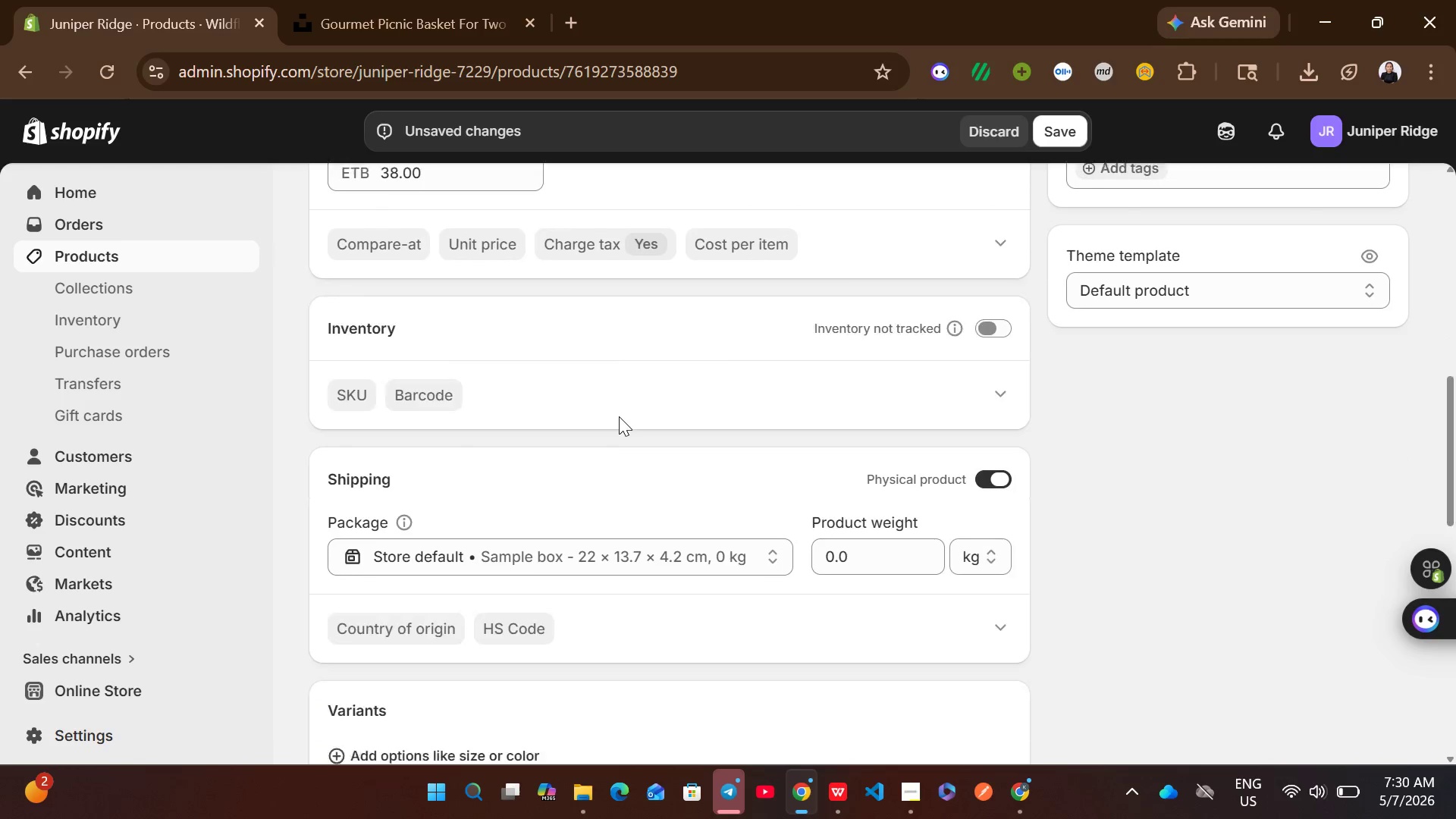 
wait(6.22)
 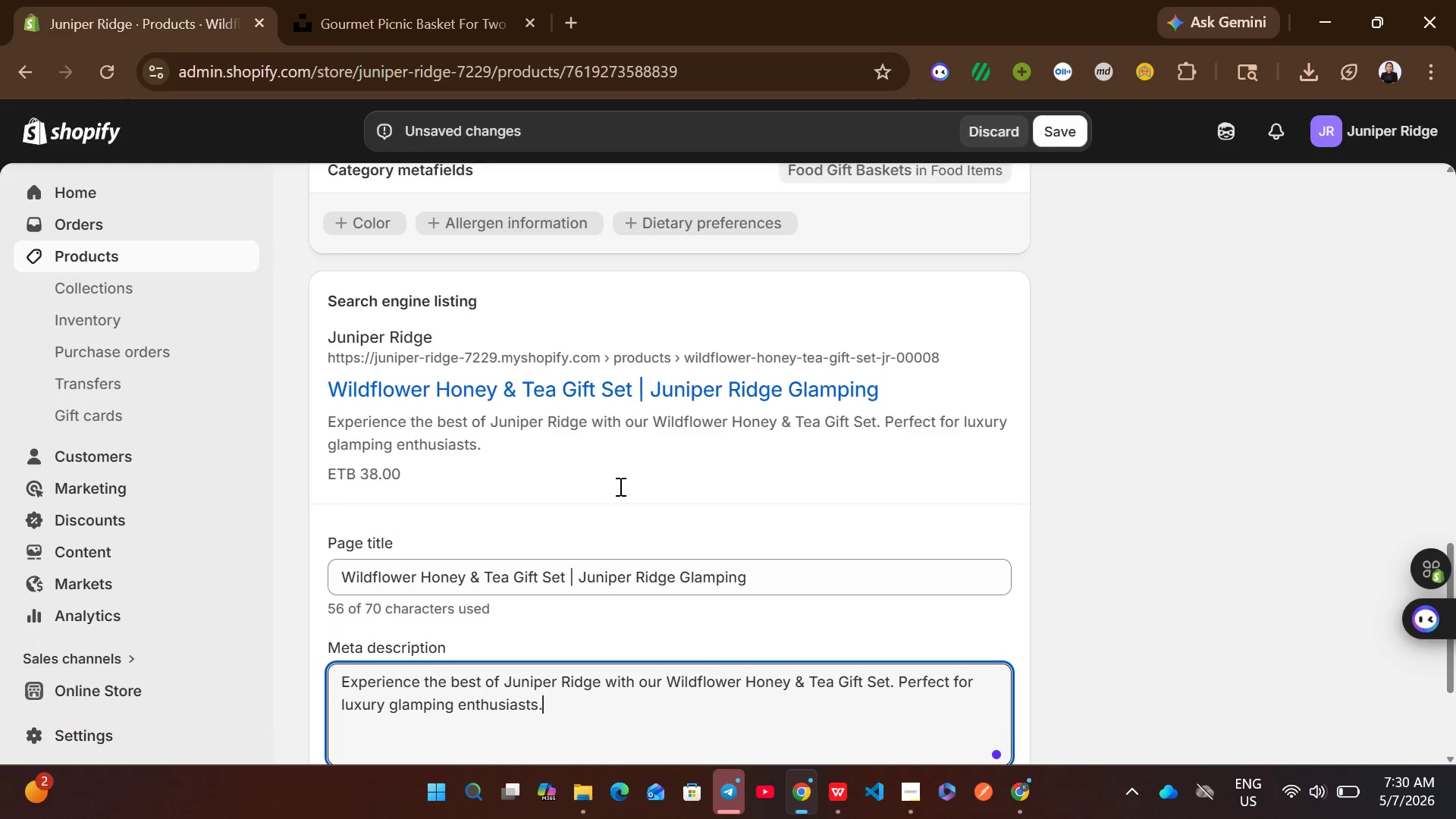 
left_click([861, 428])
 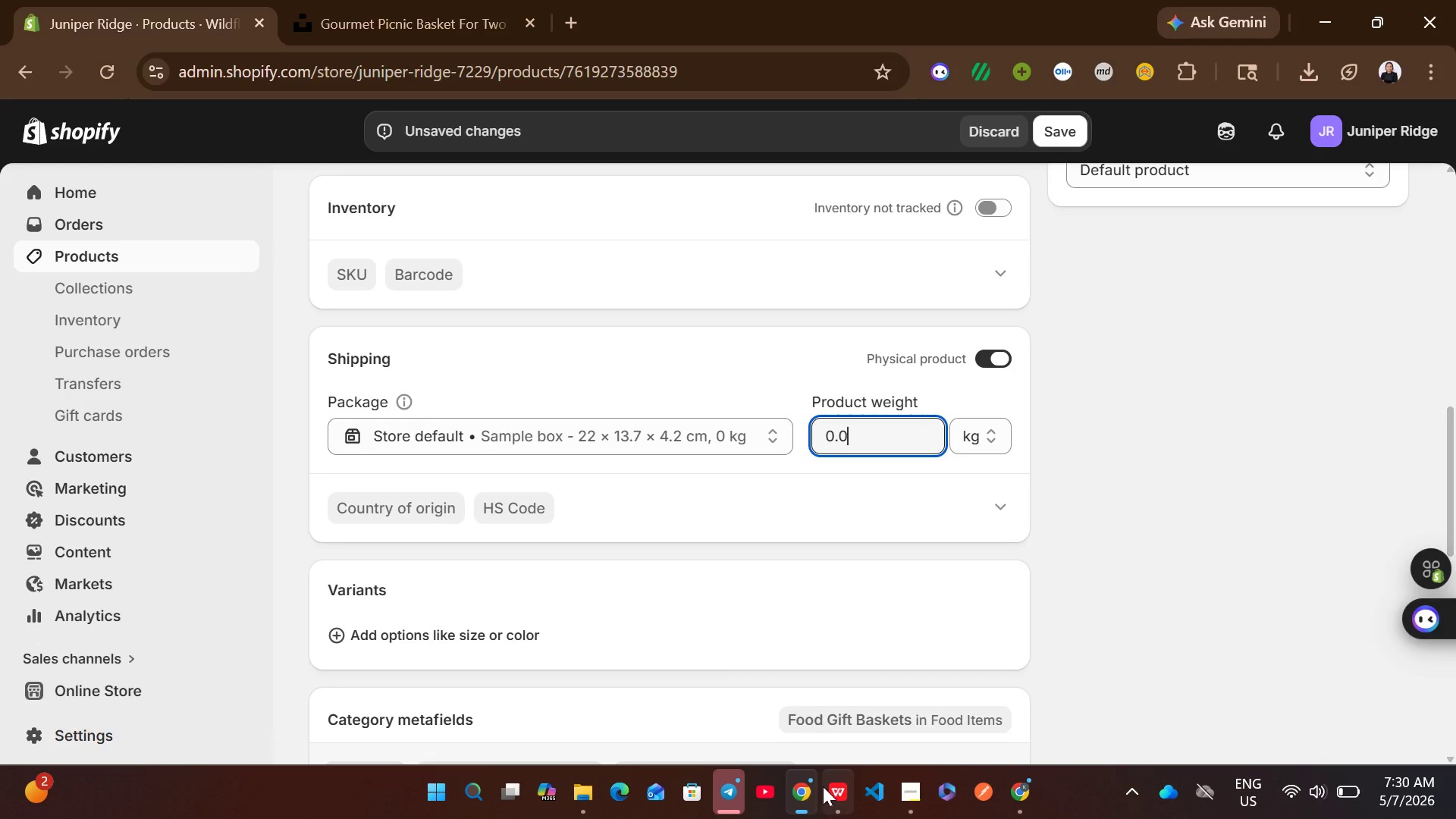 
left_click([823, 786])
 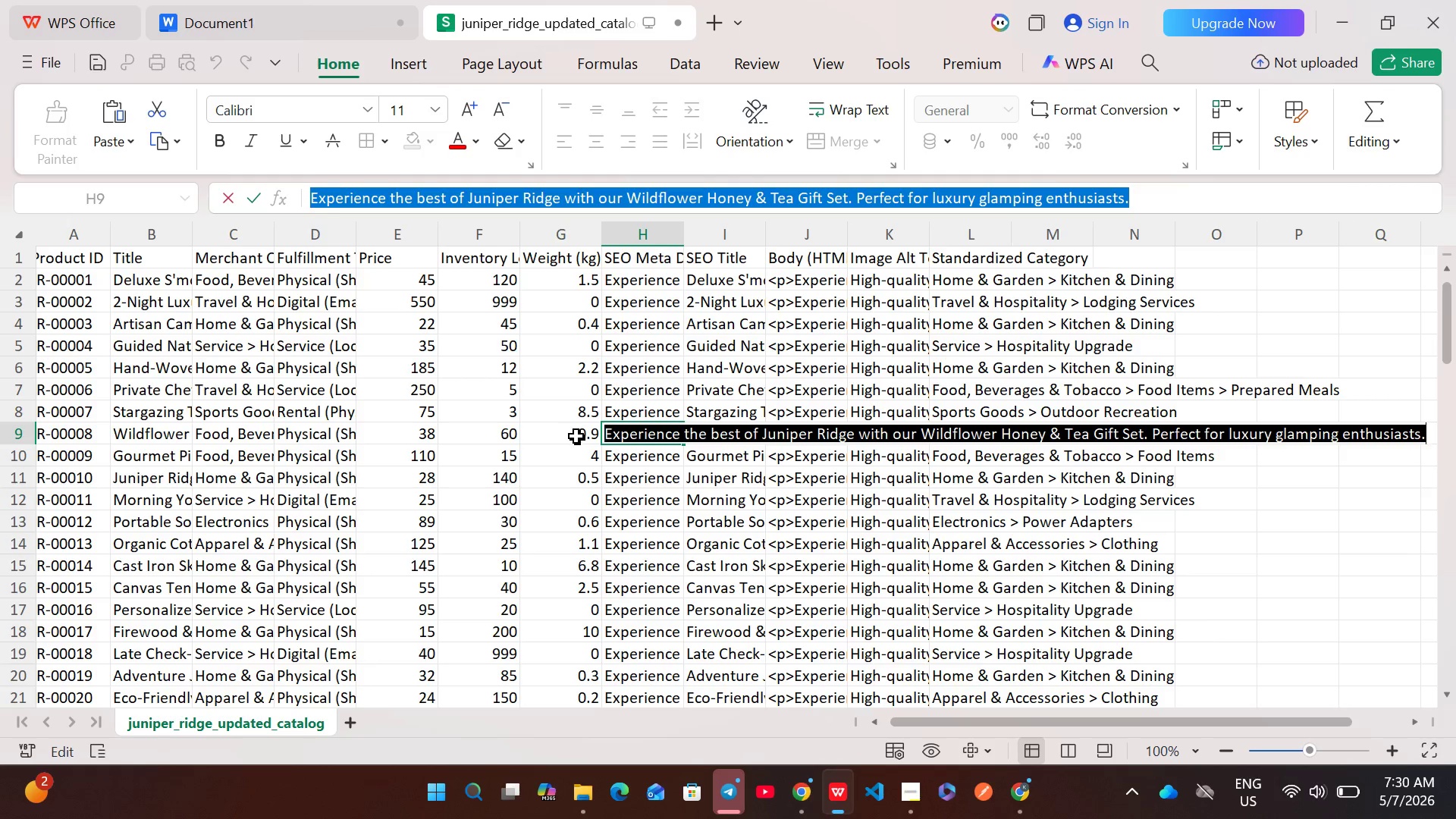 
left_click([592, 428])
 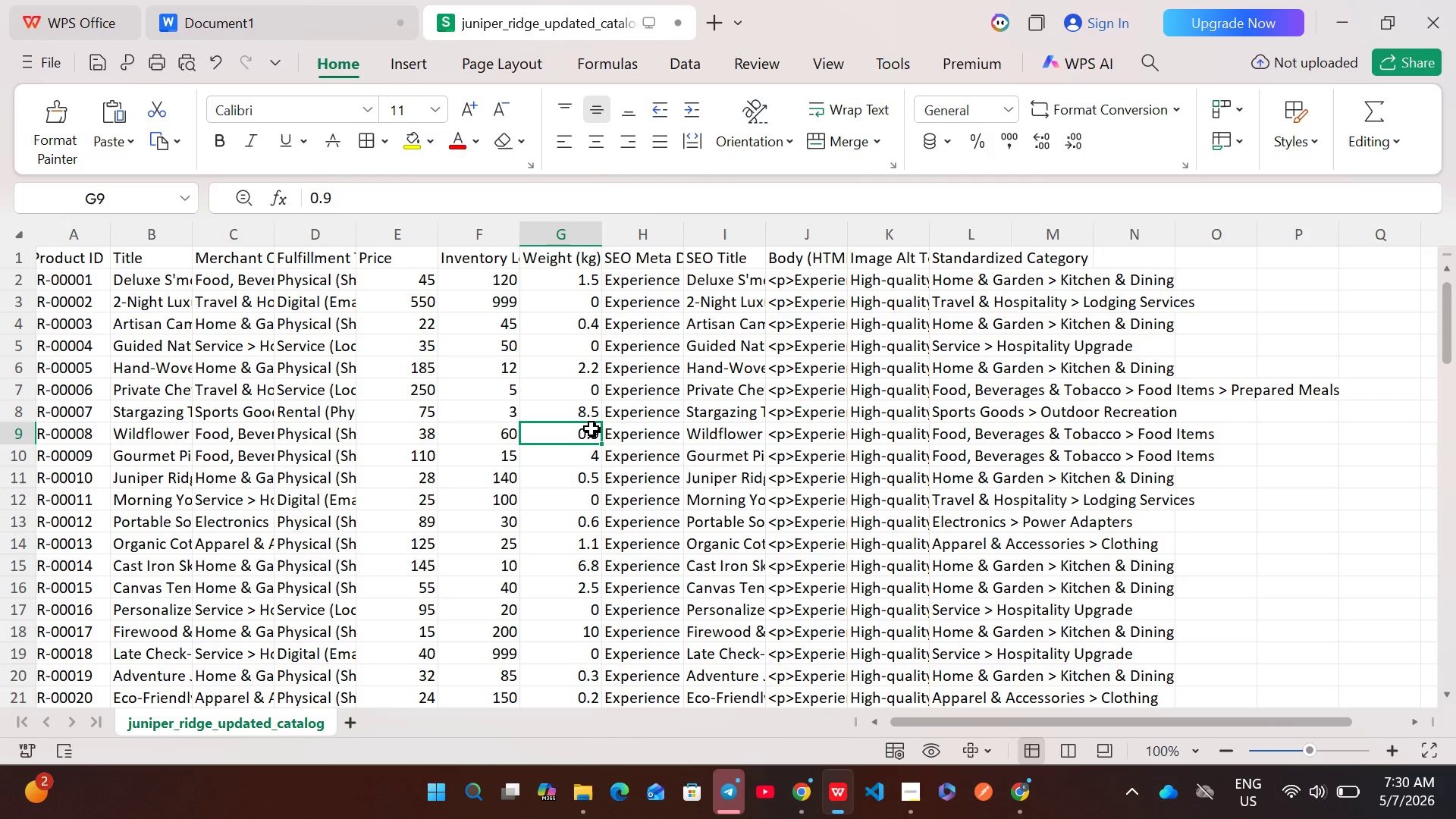 
double_click([592, 428])
 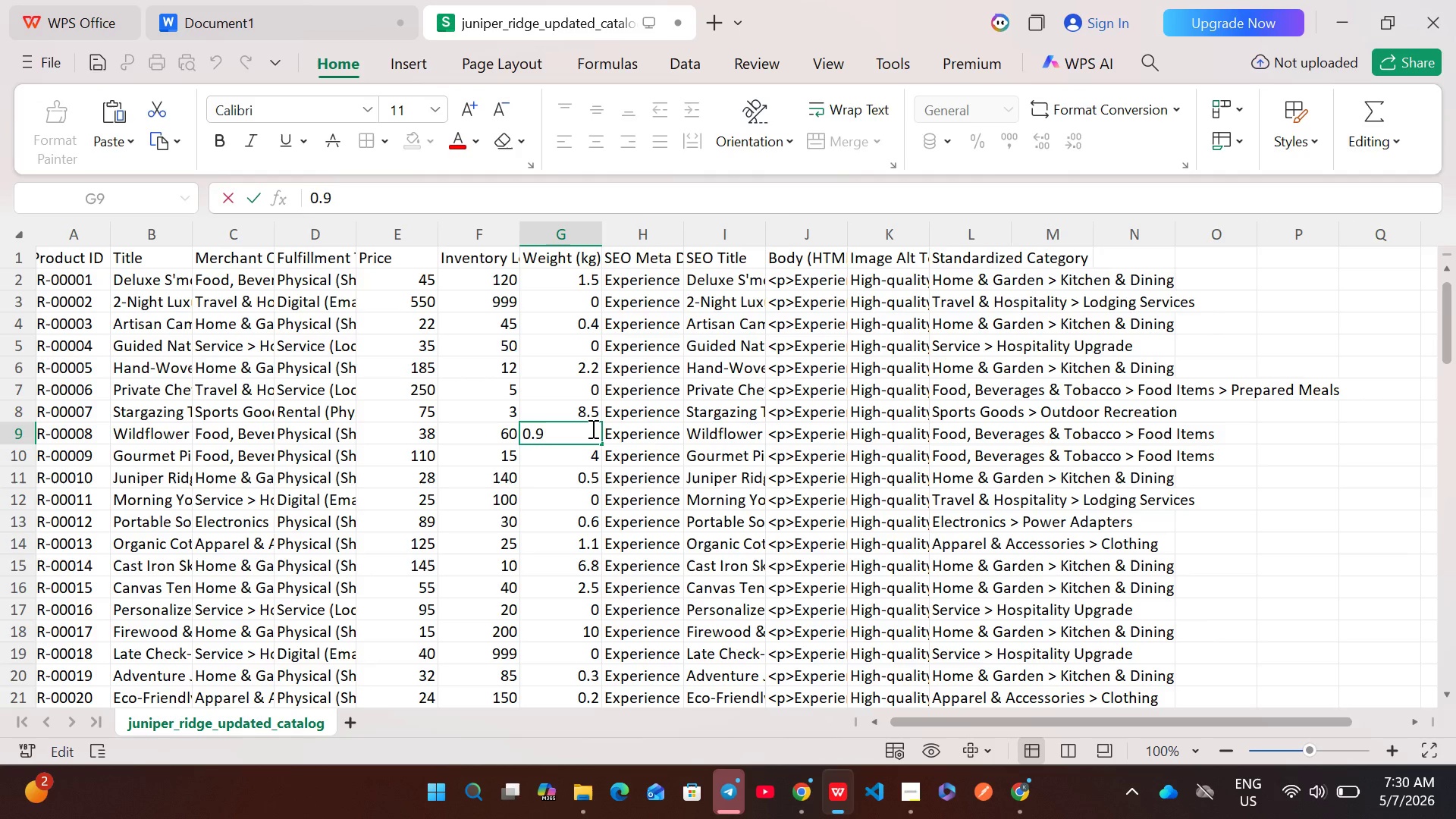 
key(Control+A)
 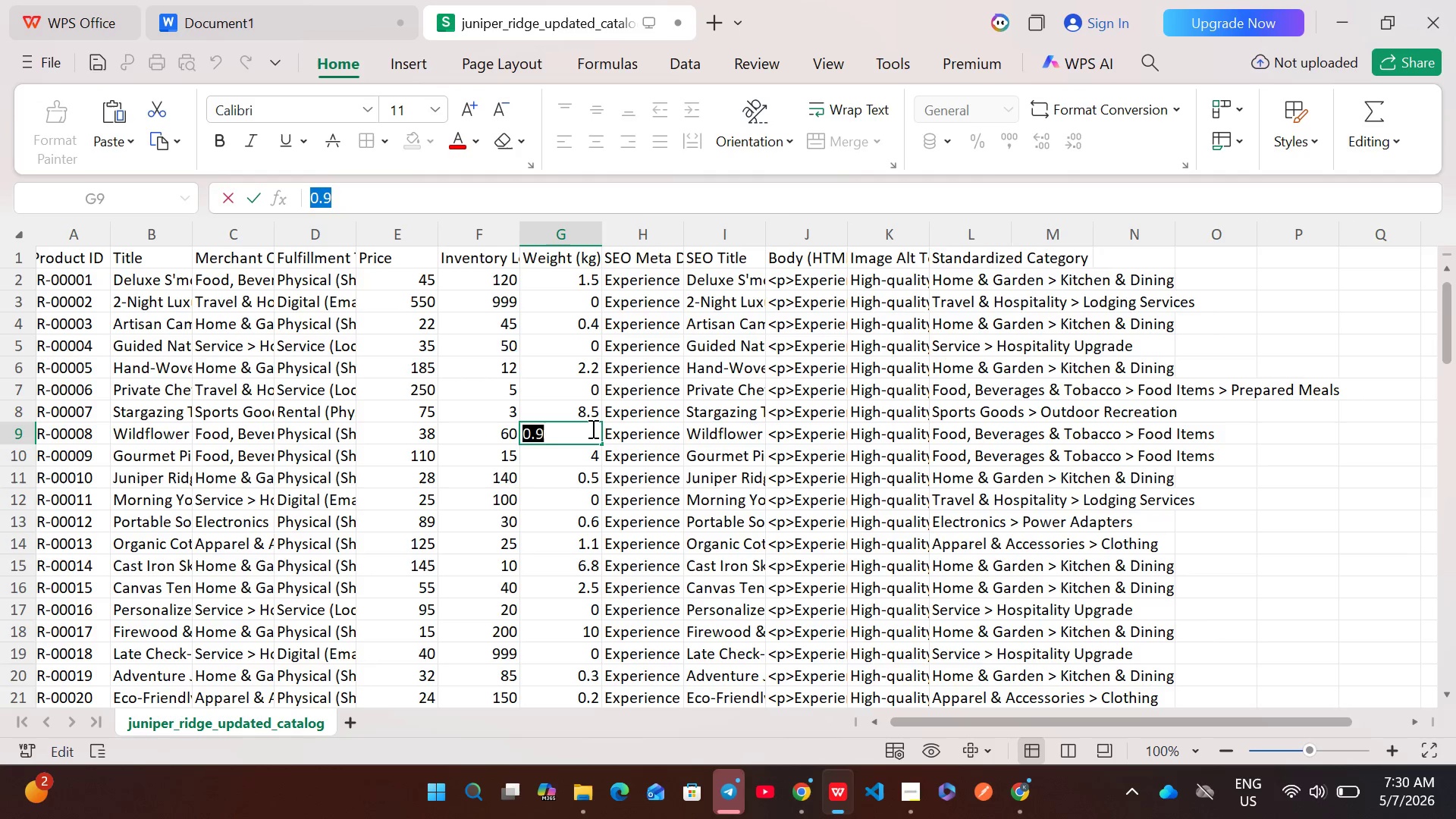 
key(Control+C)
 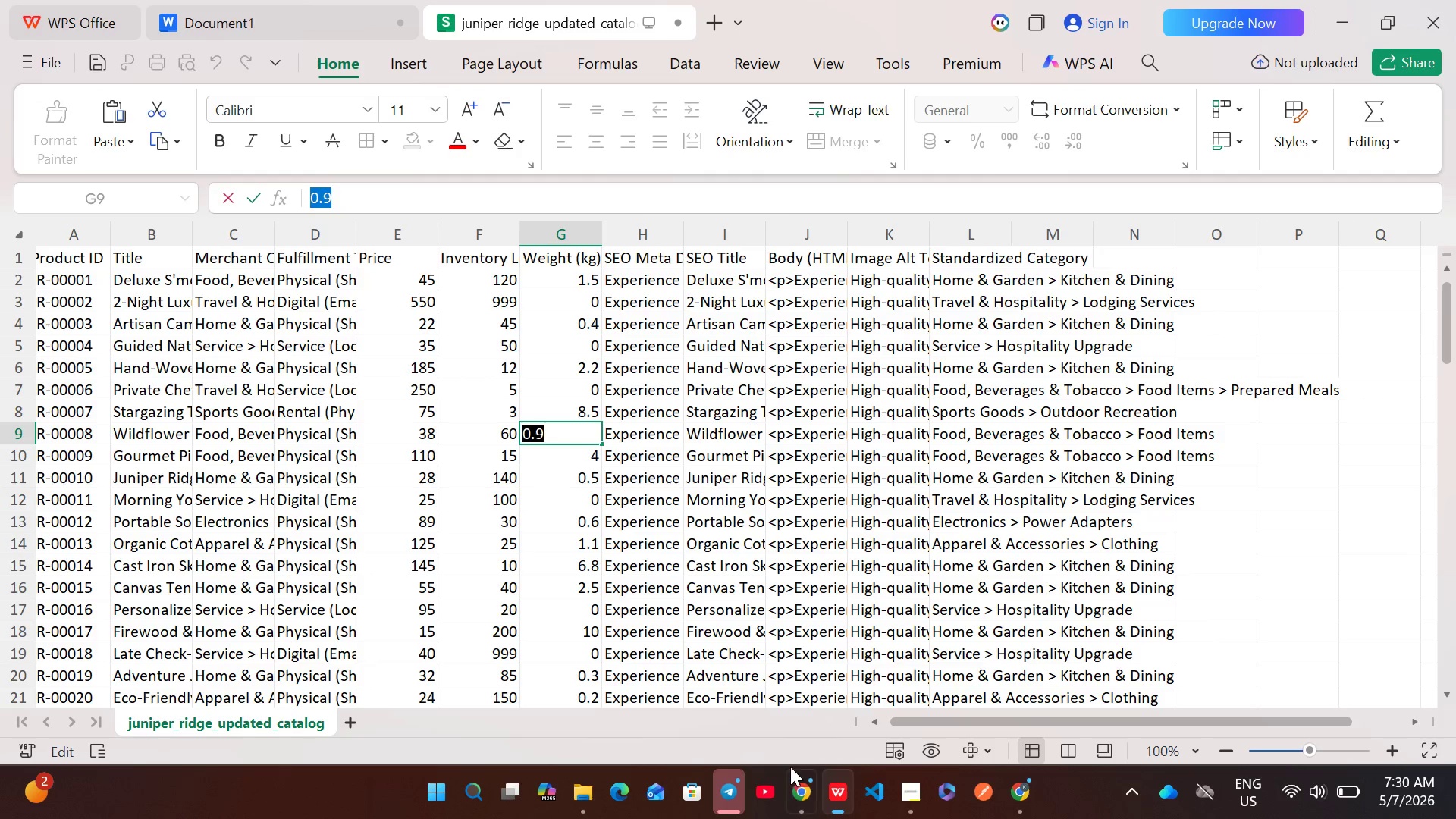 
left_click([797, 780])
 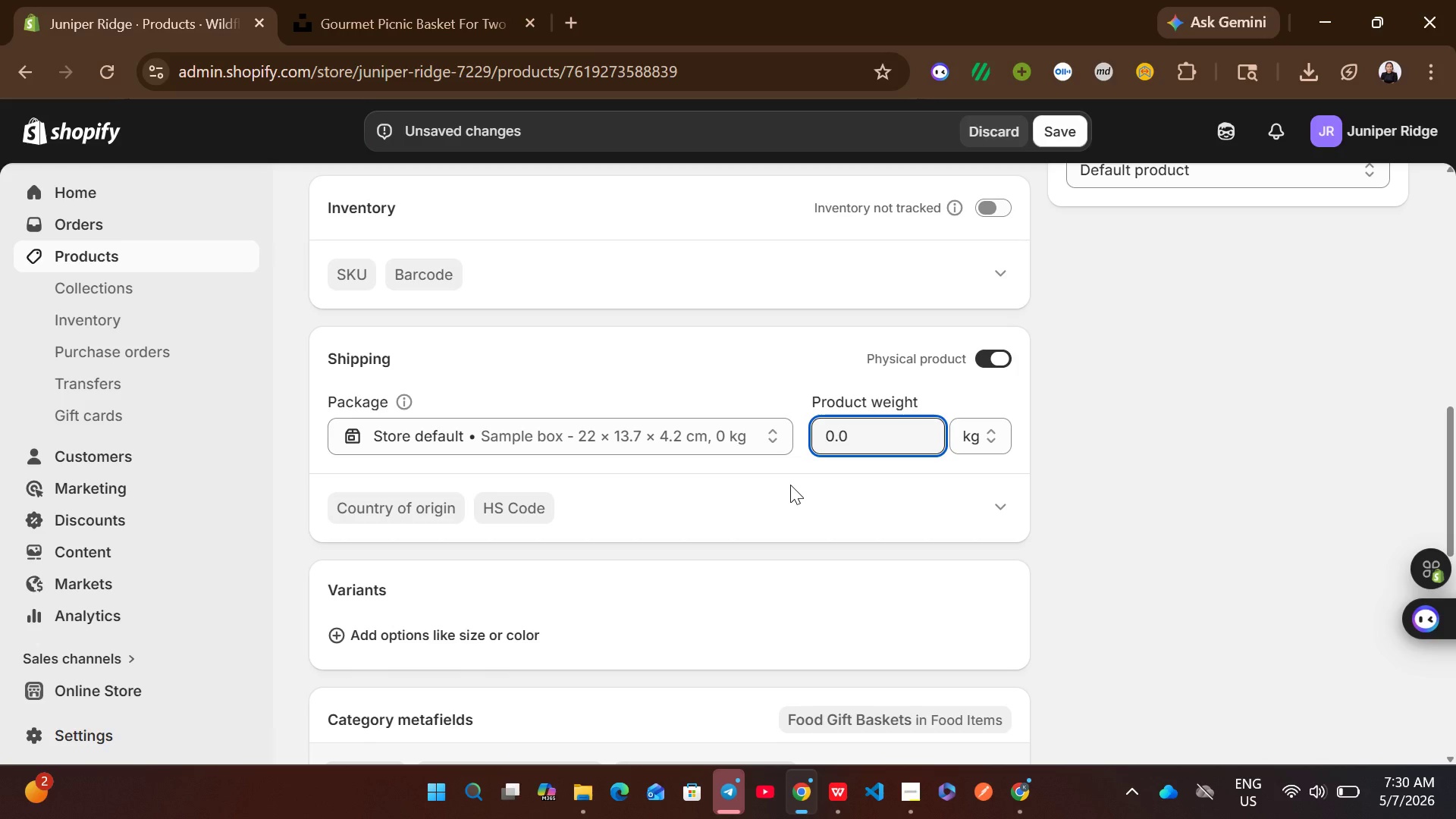 
key(Control+A)
 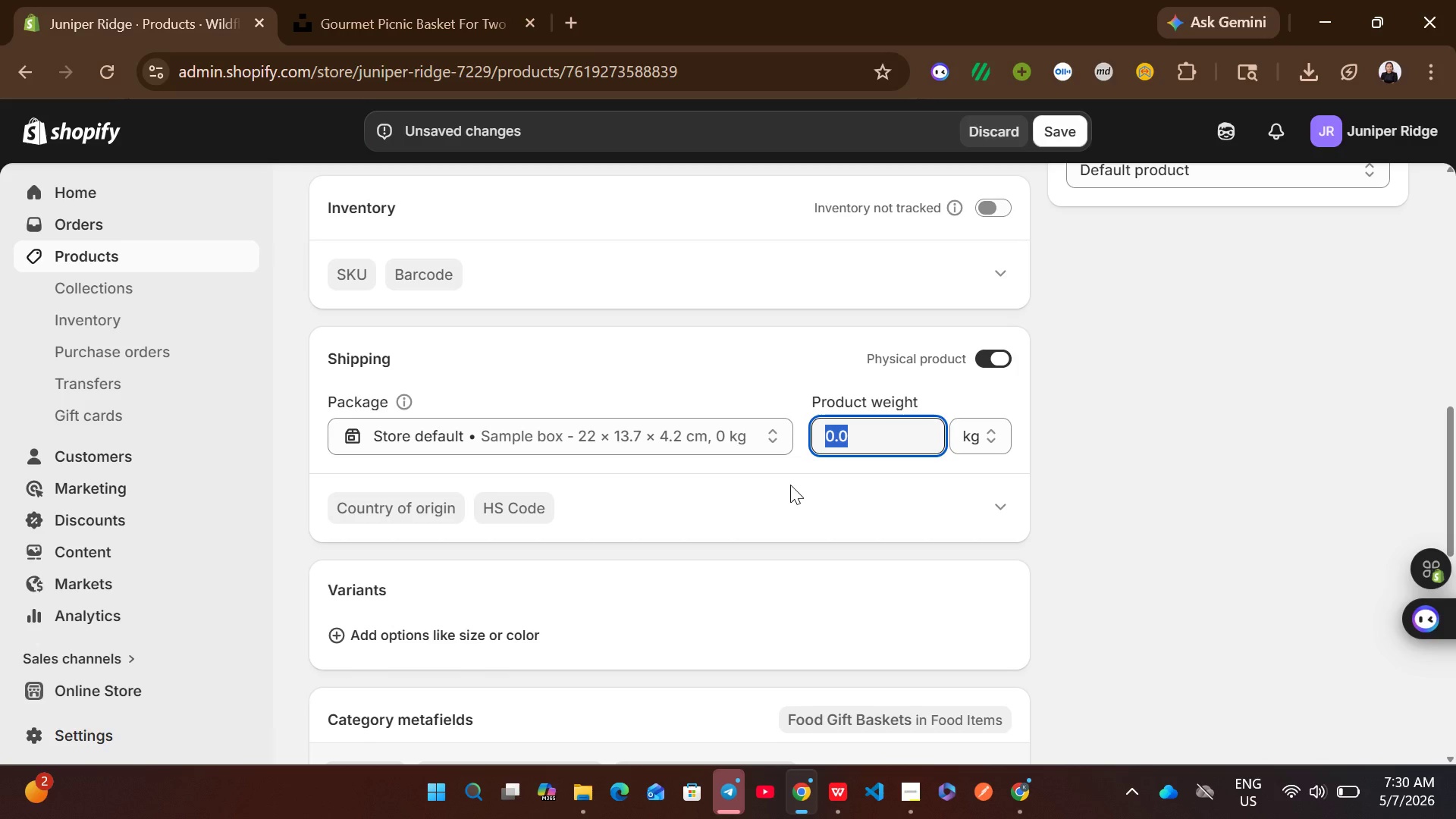 
key(Control+V)
 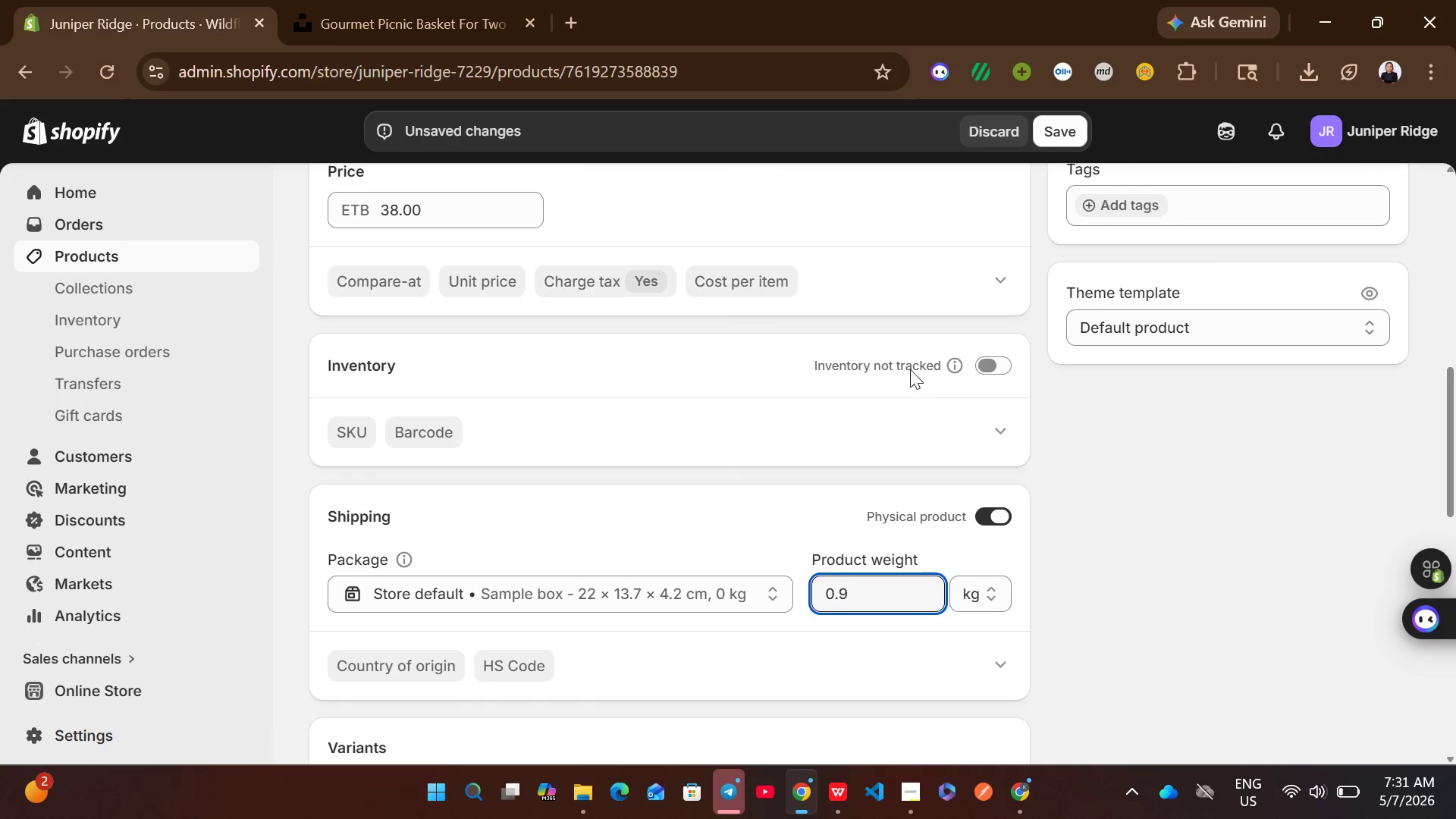 
left_click([980, 356])
 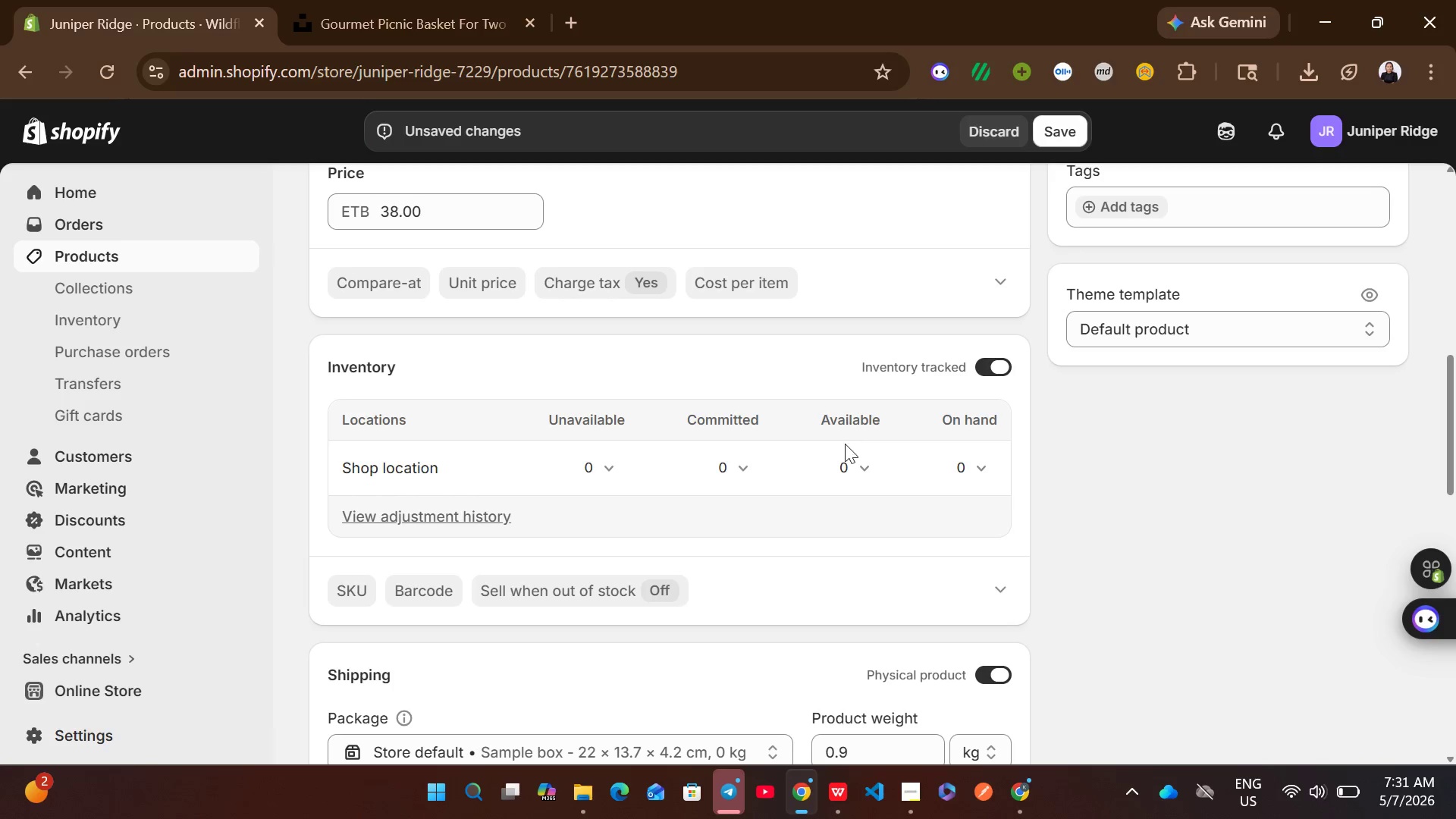 
left_click([847, 464])
 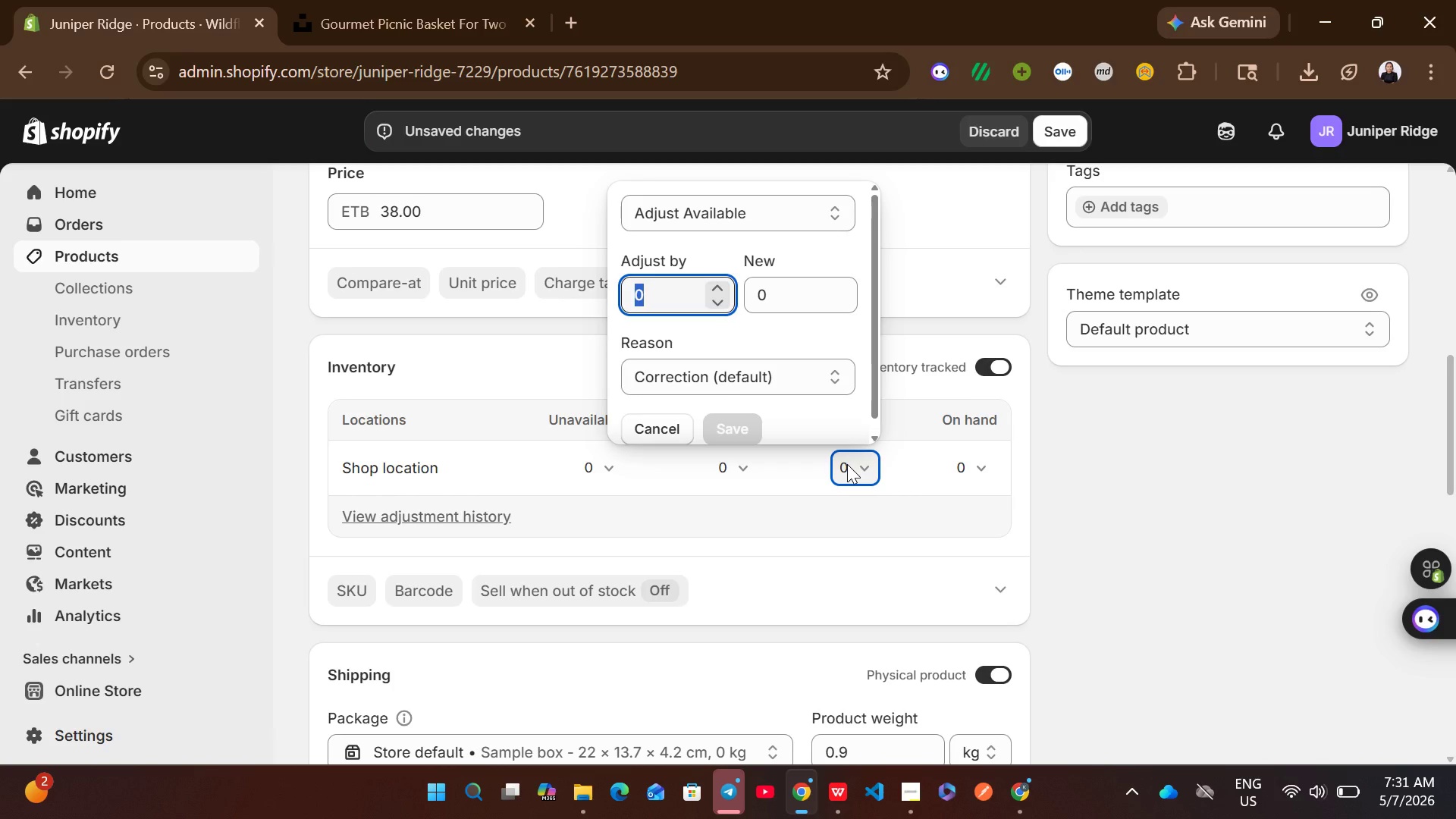 
type(60)
 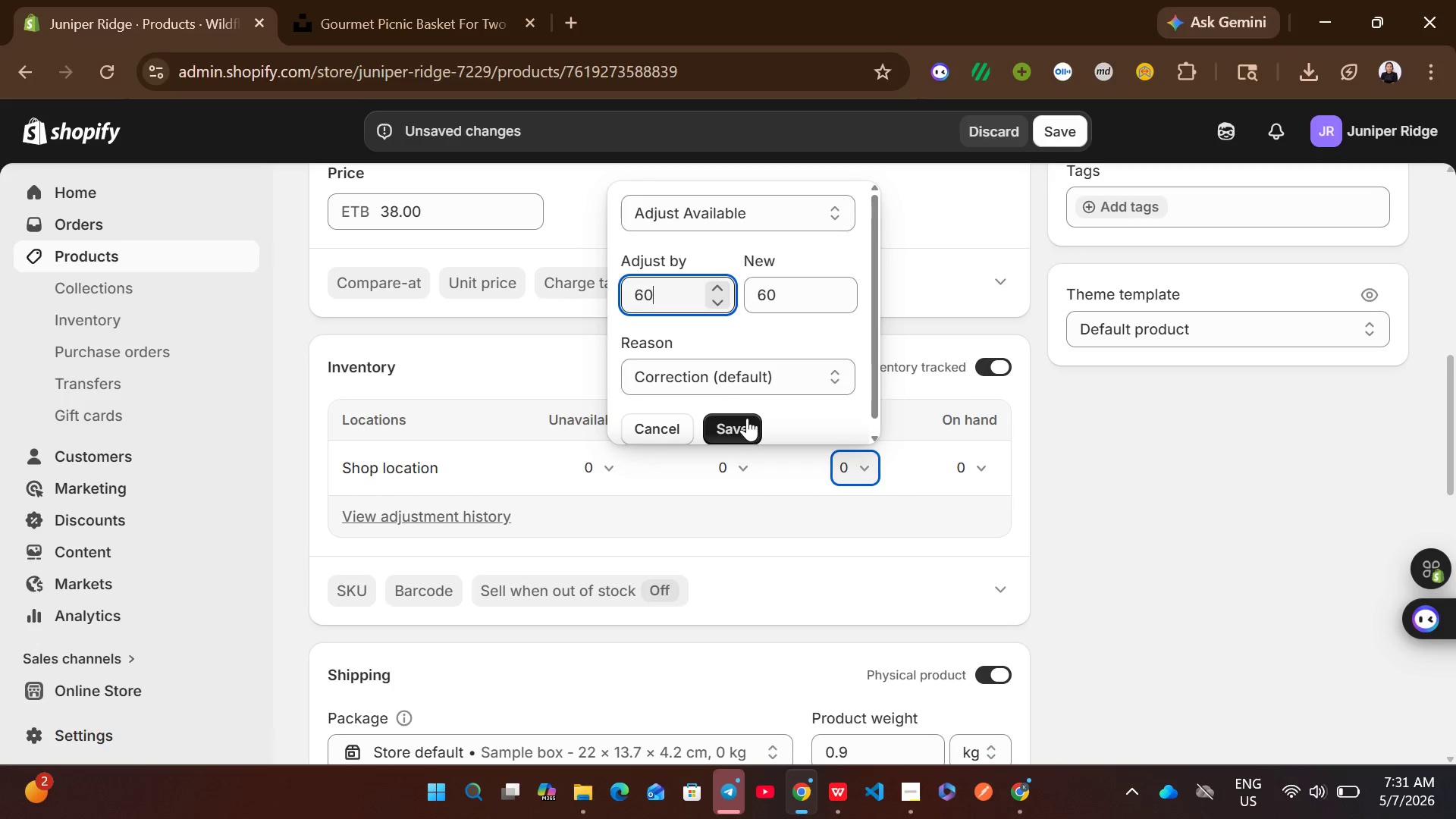 
left_click([746, 418])
 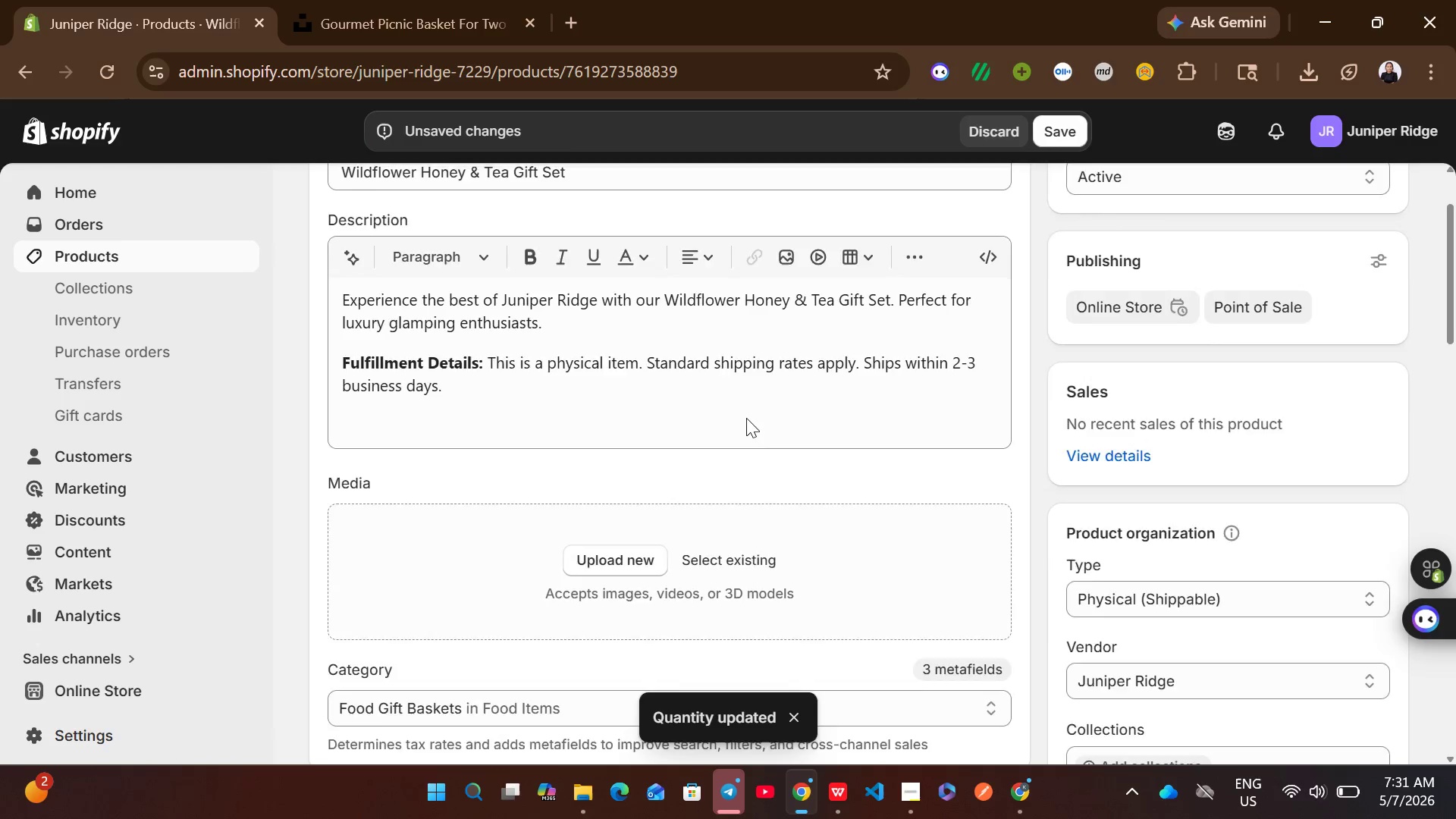 
left_click([607, 231])
 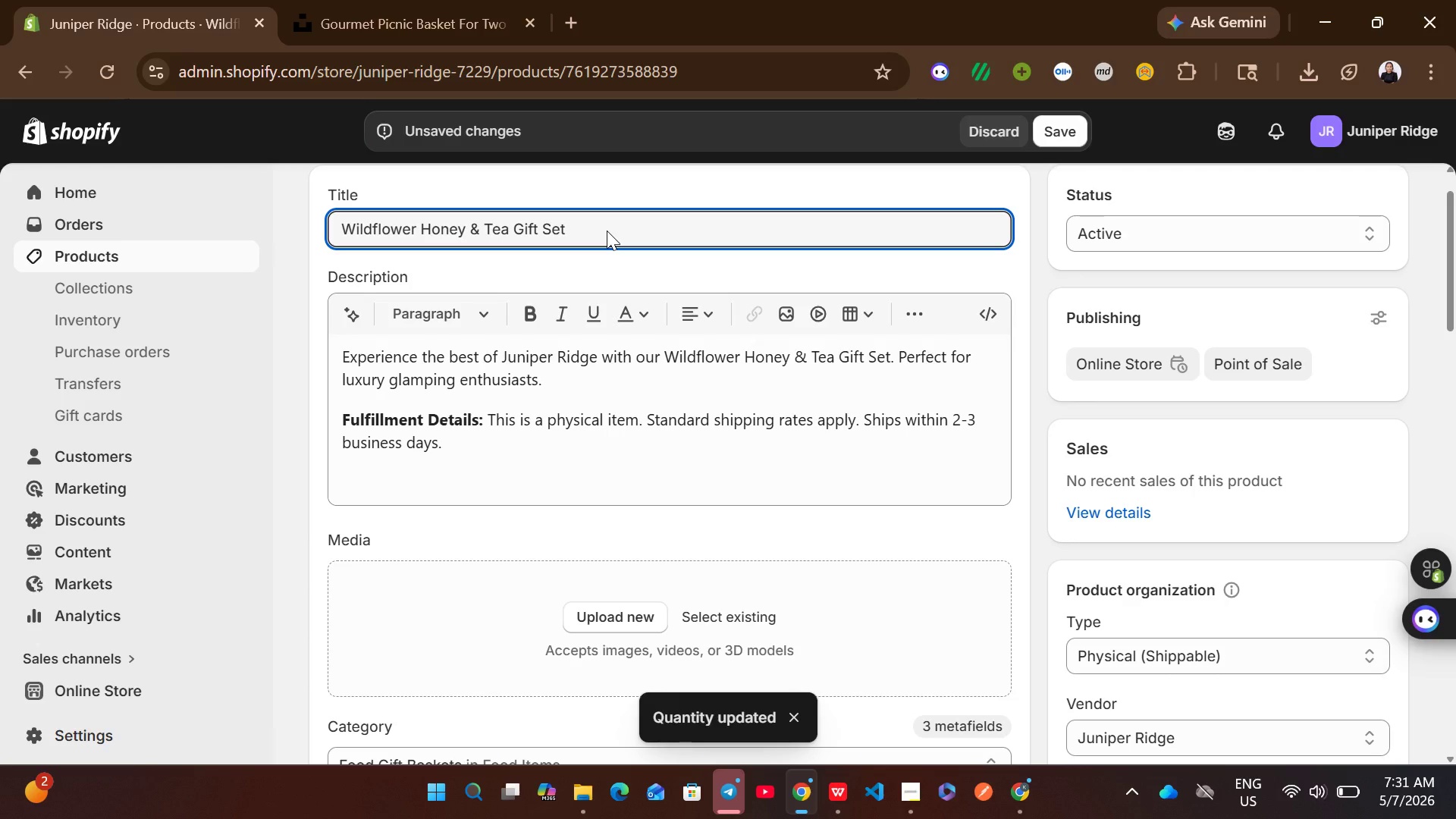 
key(Control+A)
 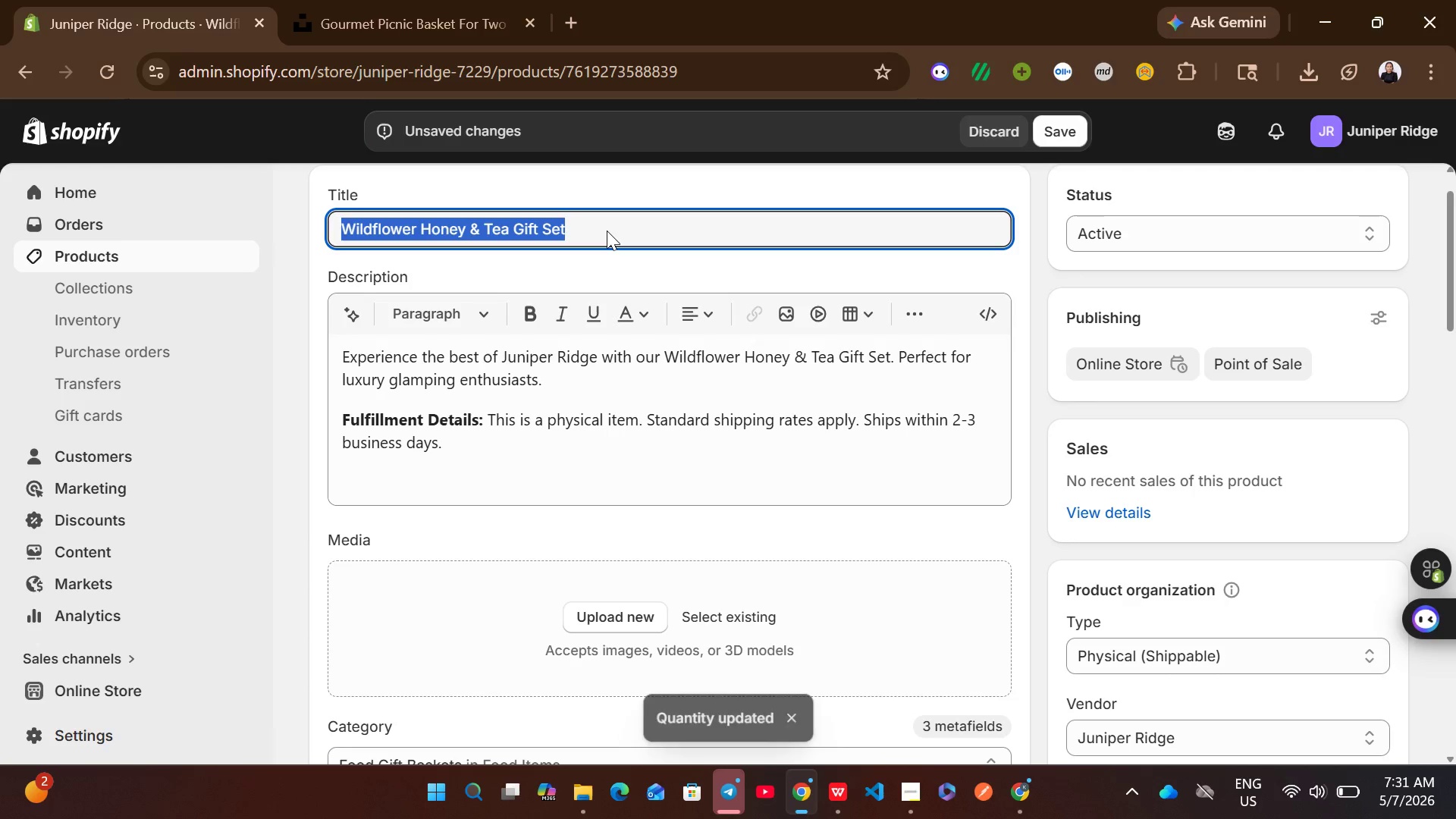 
key(Control+C)
 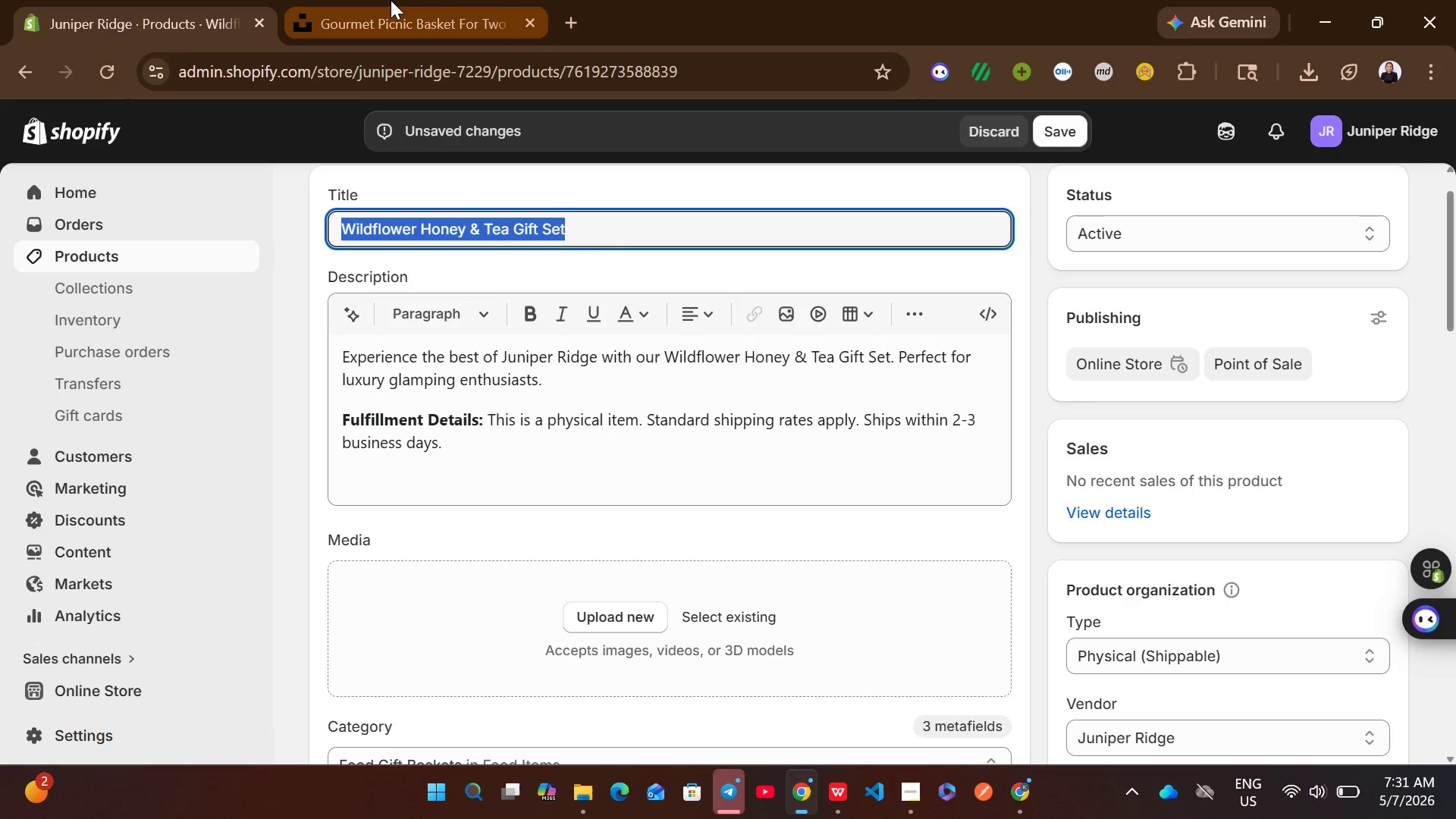 
left_click([391, 0])
 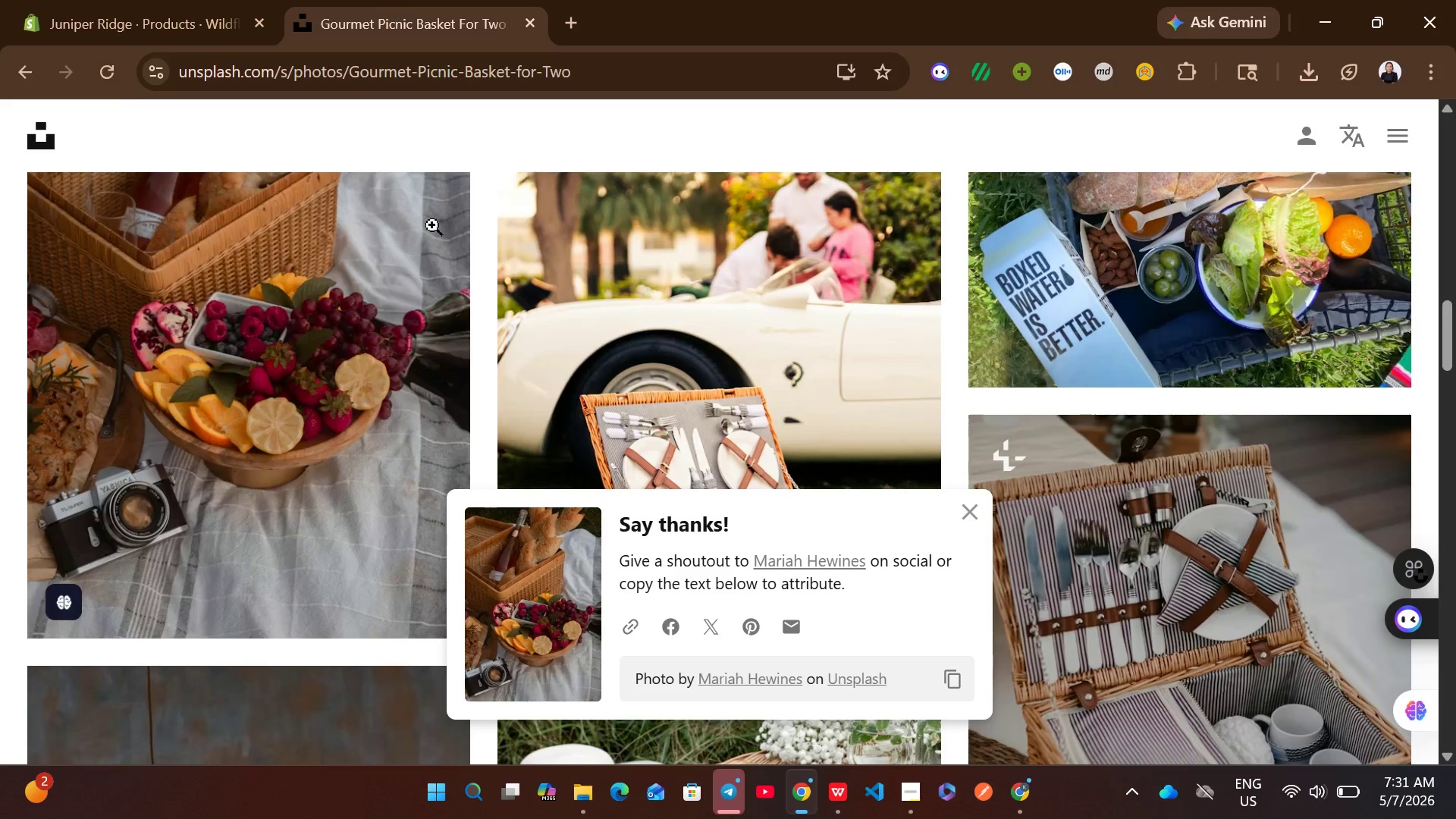 
mouse_move([476, 287])
 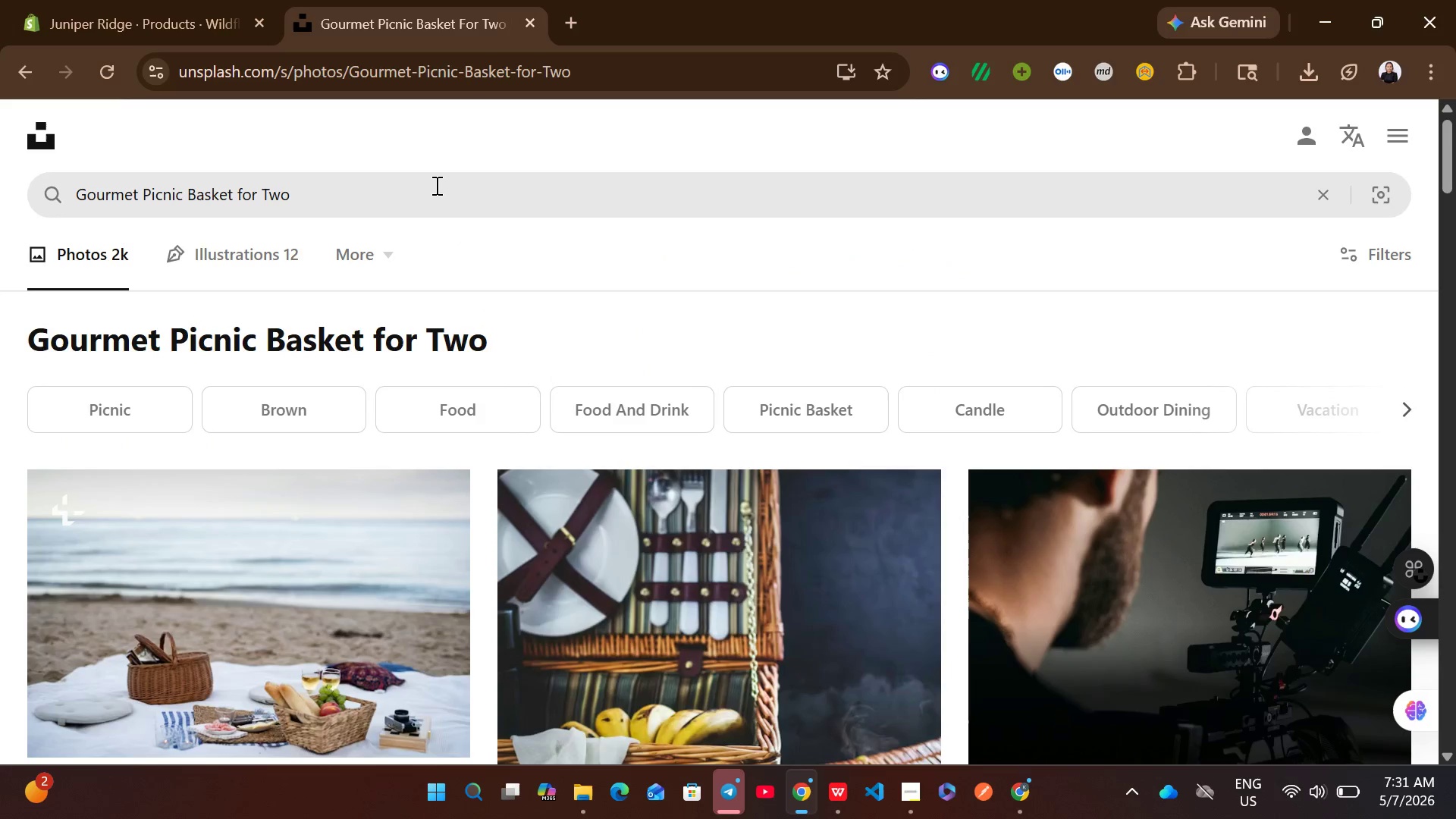 
left_click([435, 185])
 